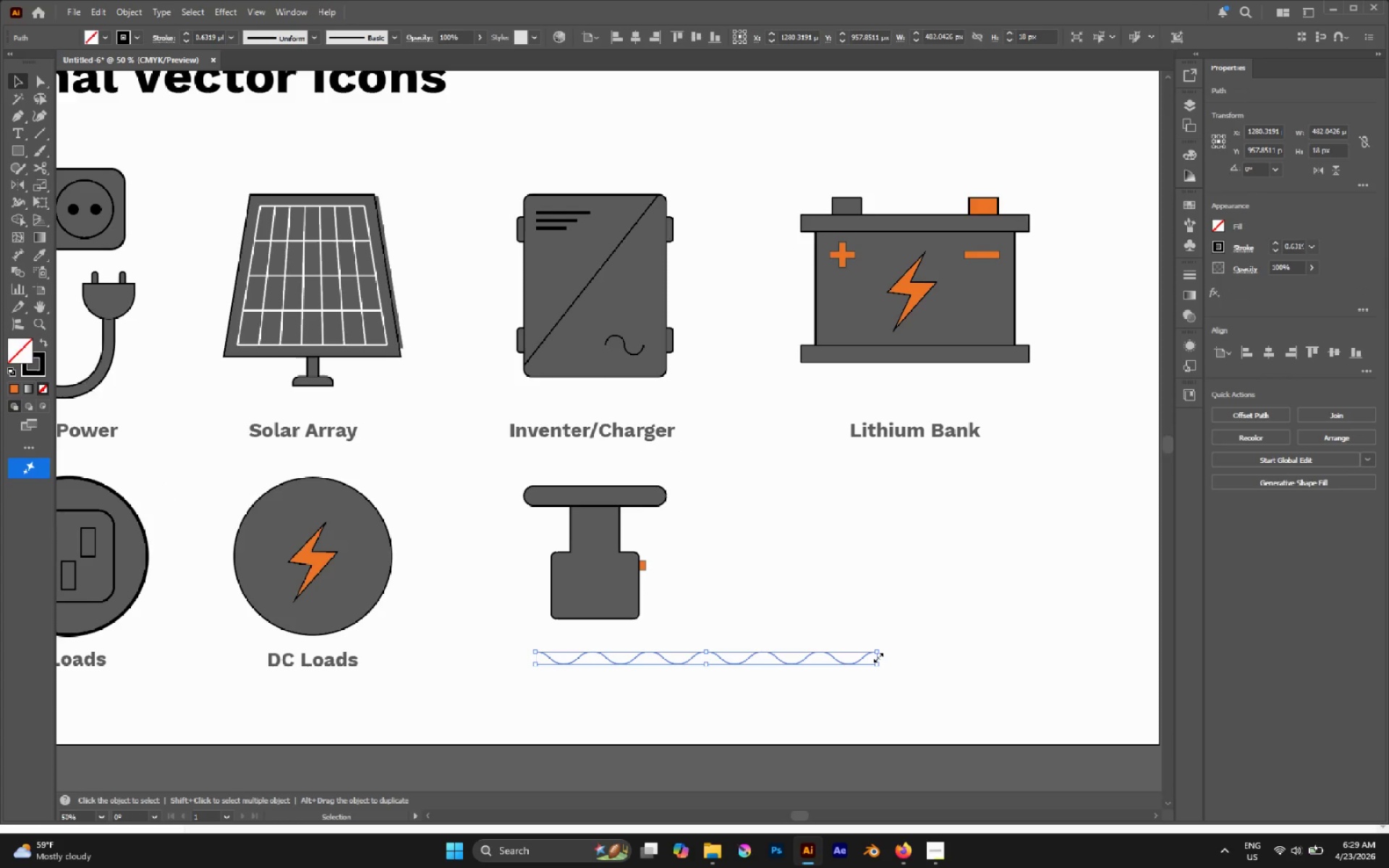 
hold_key(key=AltLeft, duration=0.38)
scroll: coordinate [850, 652], scroll_direction: up, amount: 1.0
 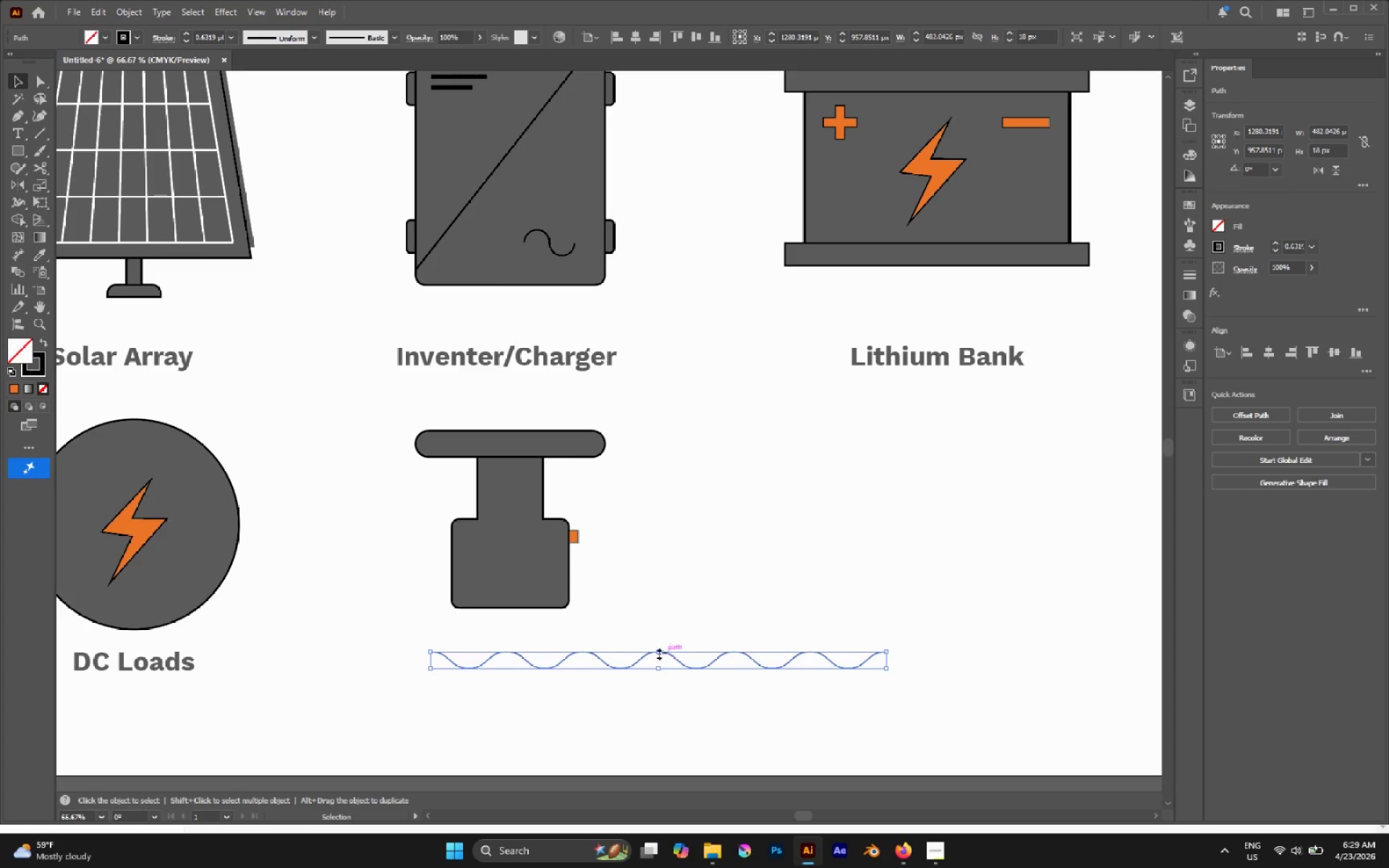 
hold_key(key=AltLeft, duration=4.7)
left_click_drag(start_coordinate=[608, 664], to_coordinate=[607, 690])
 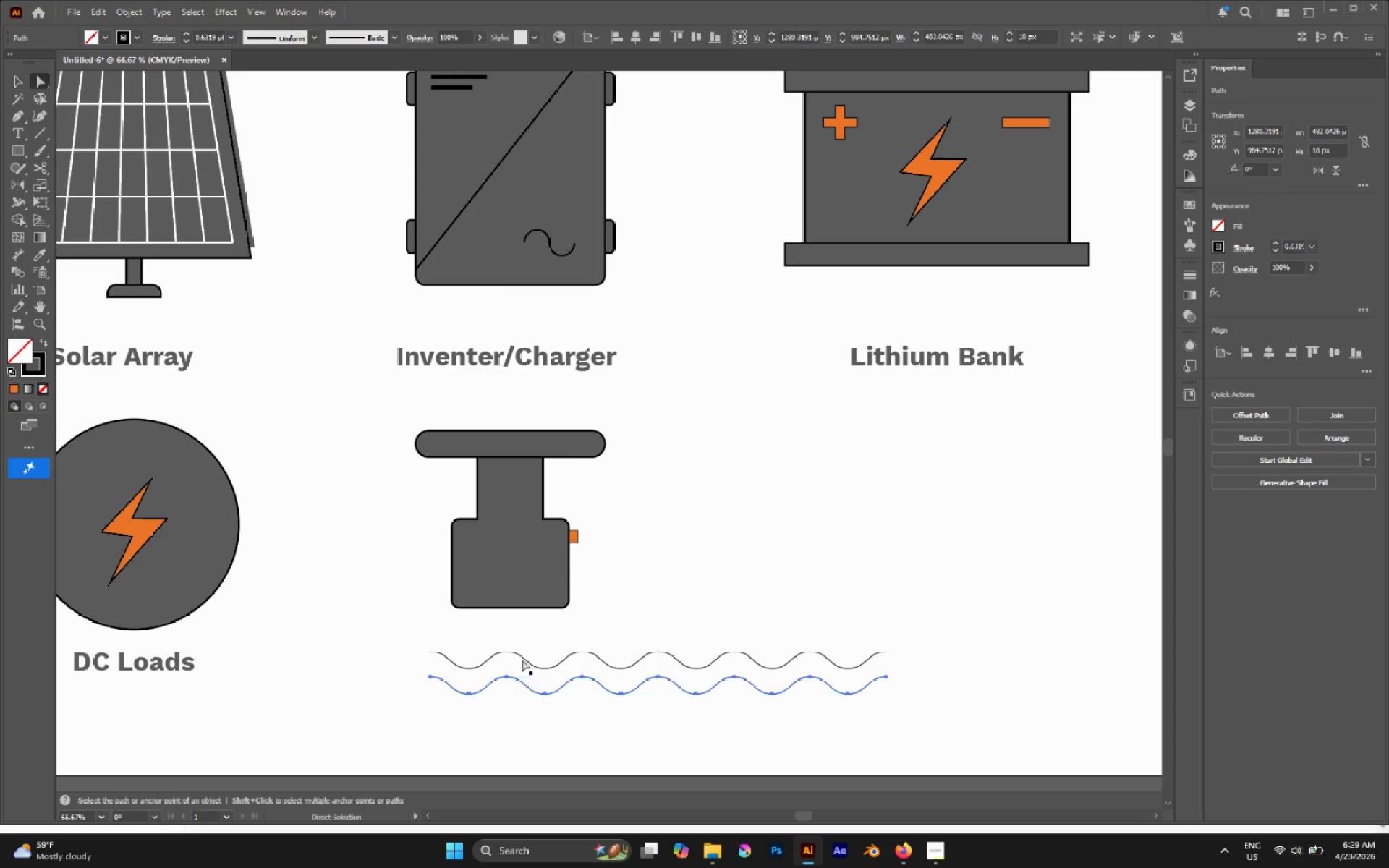 
hold_key(key=ShiftLeft, duration=0.86)
 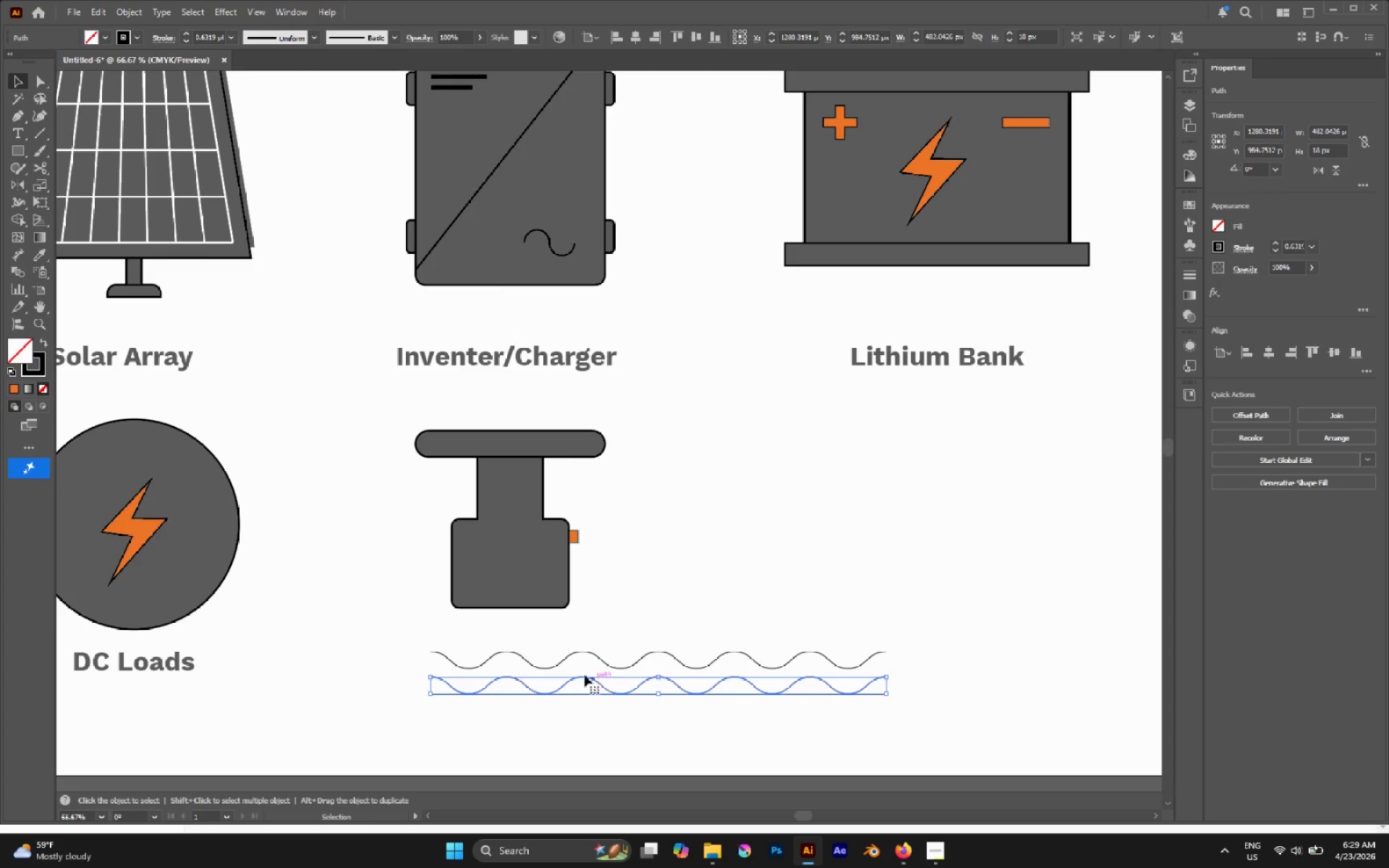 
key(A)
 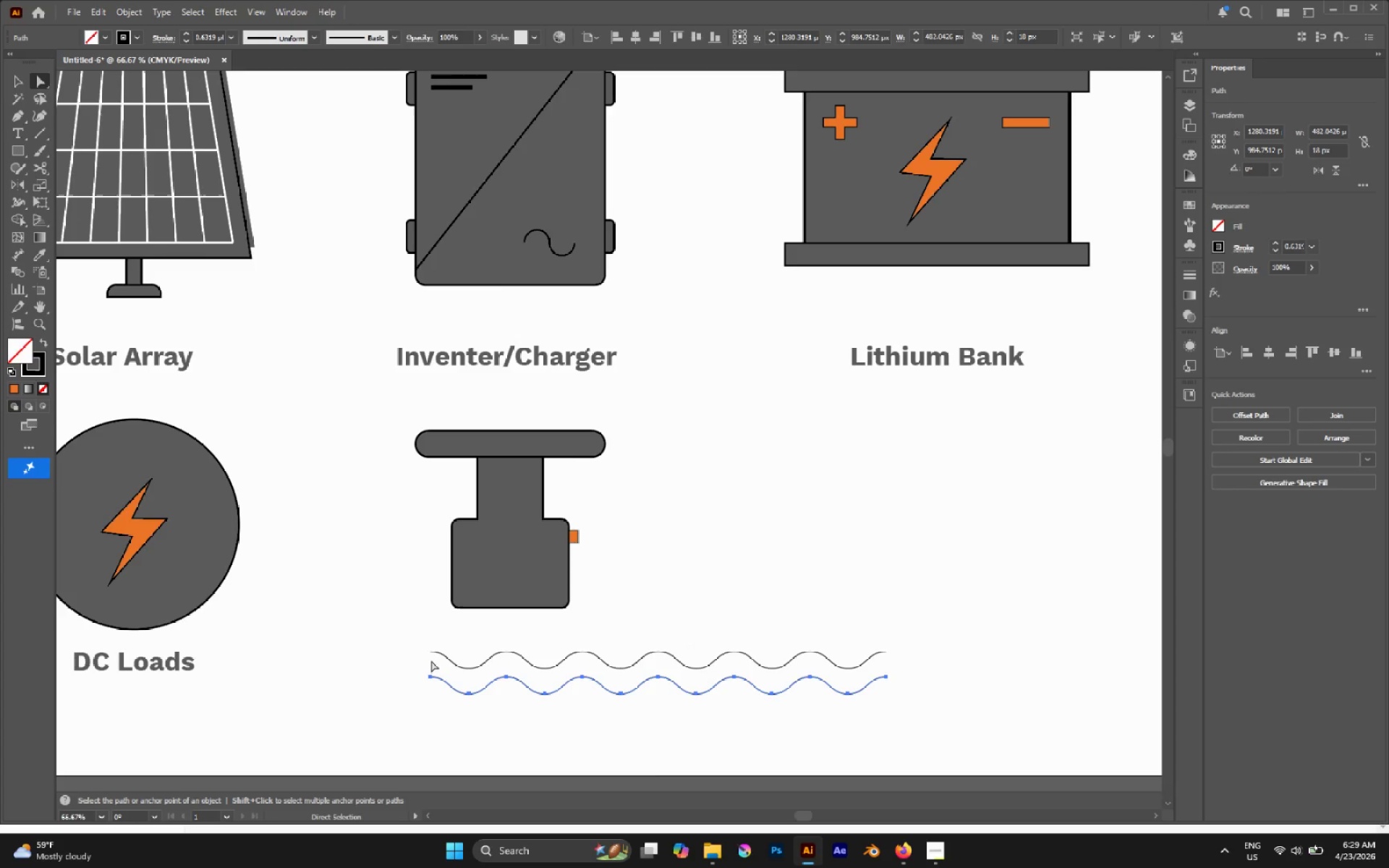 
key(Alt+AltLeft)
 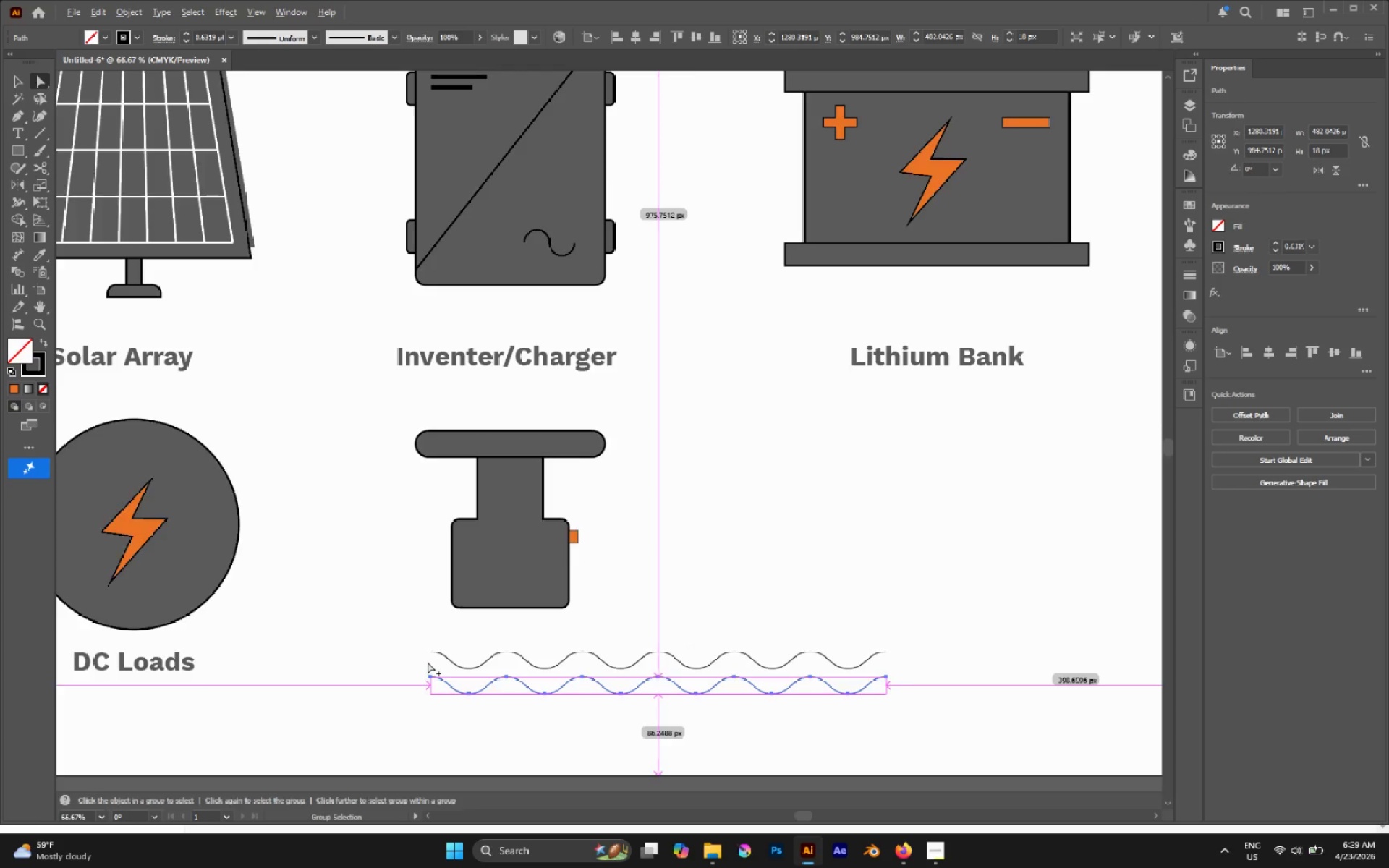 
scroll: coordinate [428, 663], scroll_direction: up, amount: 2.0
 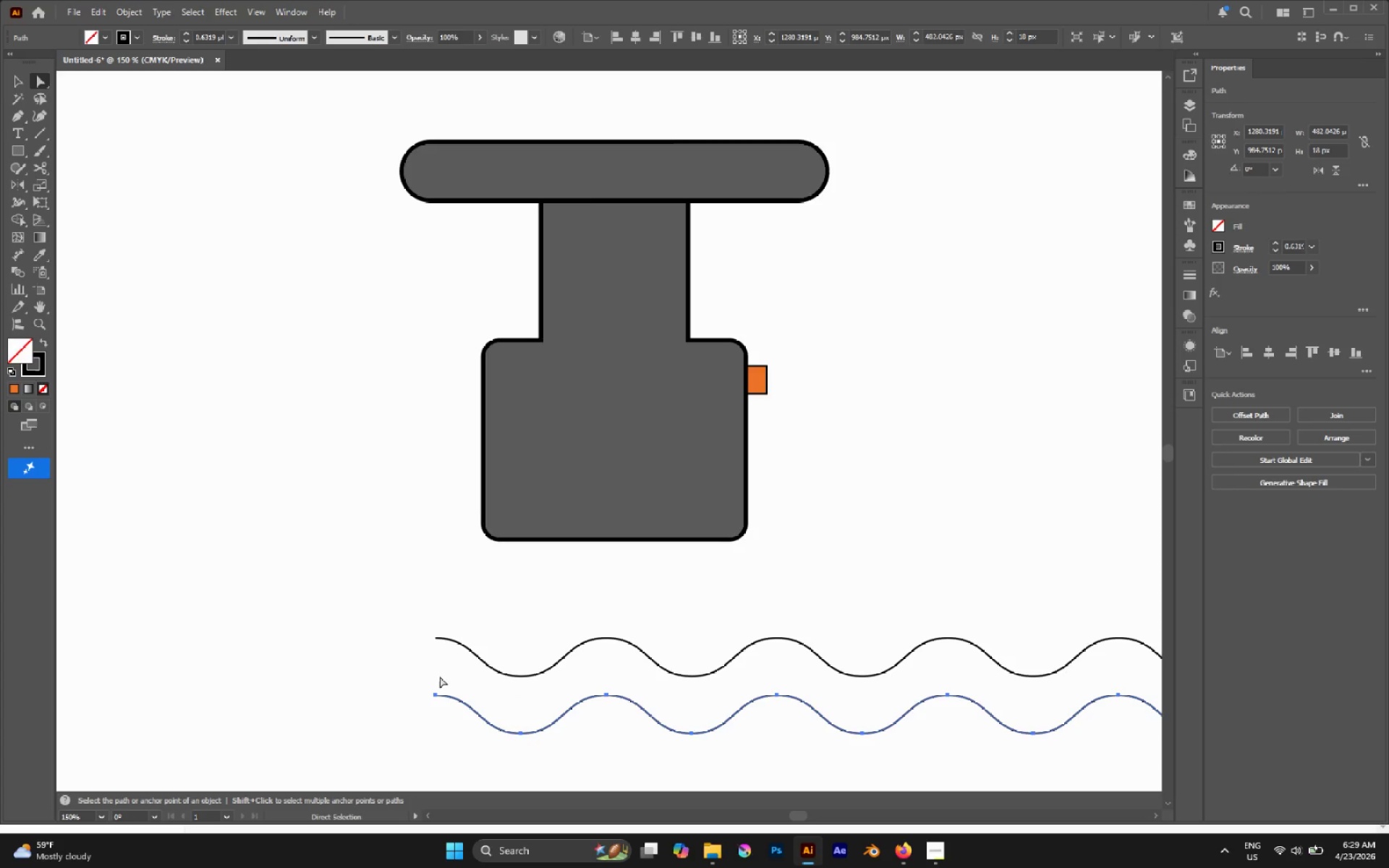 
hold_key(key=AltLeft, duration=0.56)
scroll: coordinate [438, 674], scroll_direction: down, amount: 2.0
 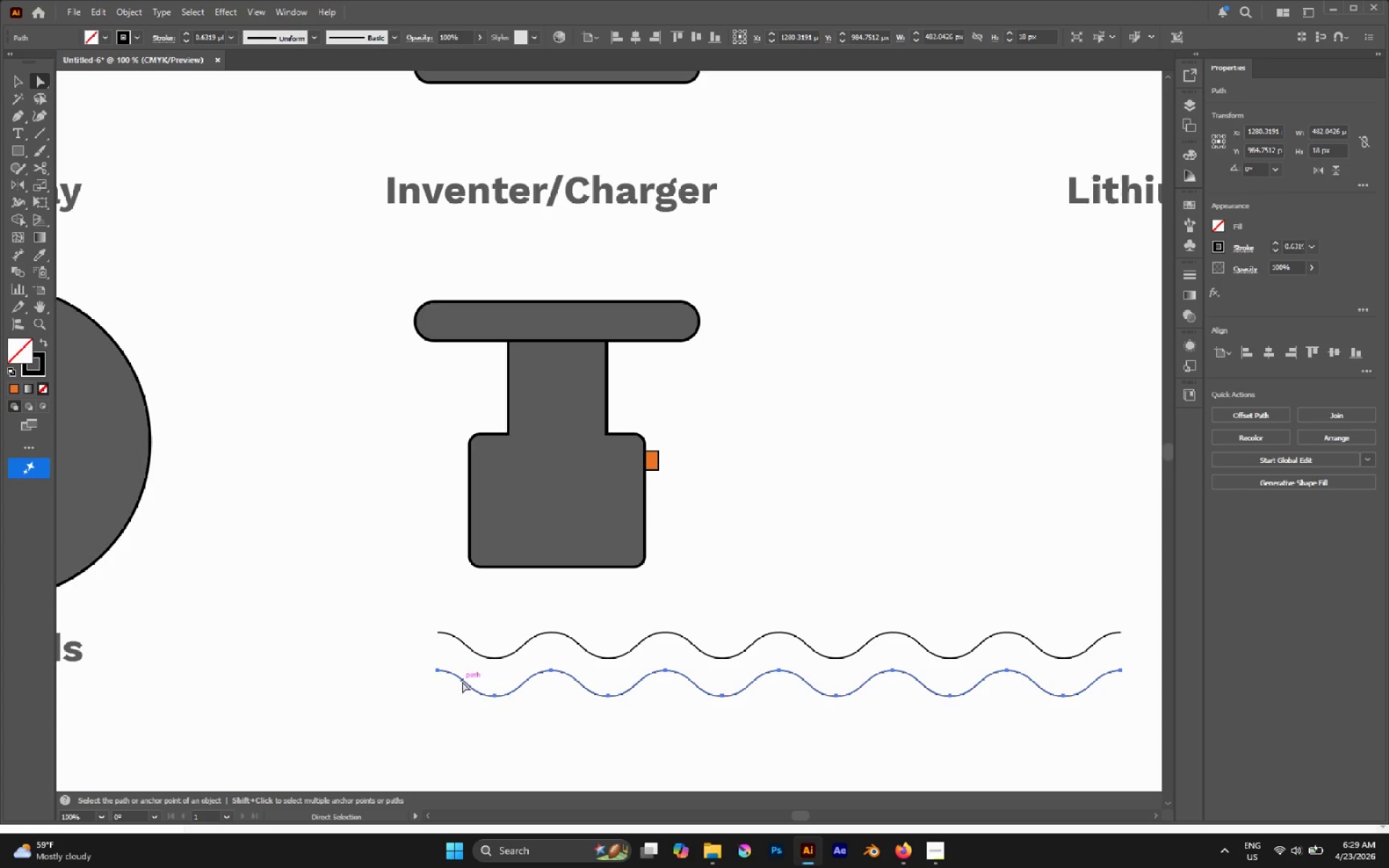 
hold_key(key=AltLeft, duration=0.44)
scroll: coordinate [514, 694], scroll_direction: down, amount: 1.0
 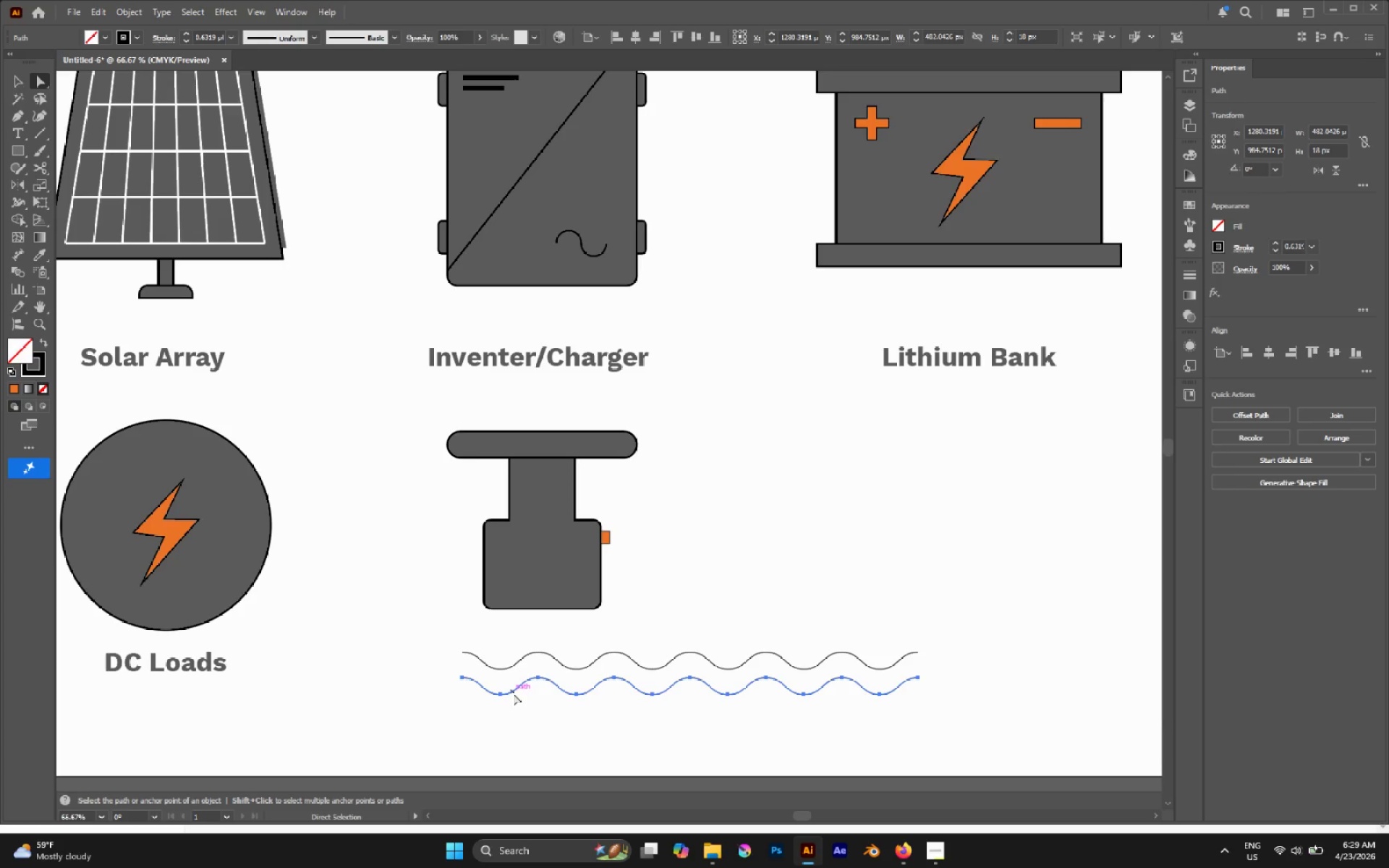 
key(P)
 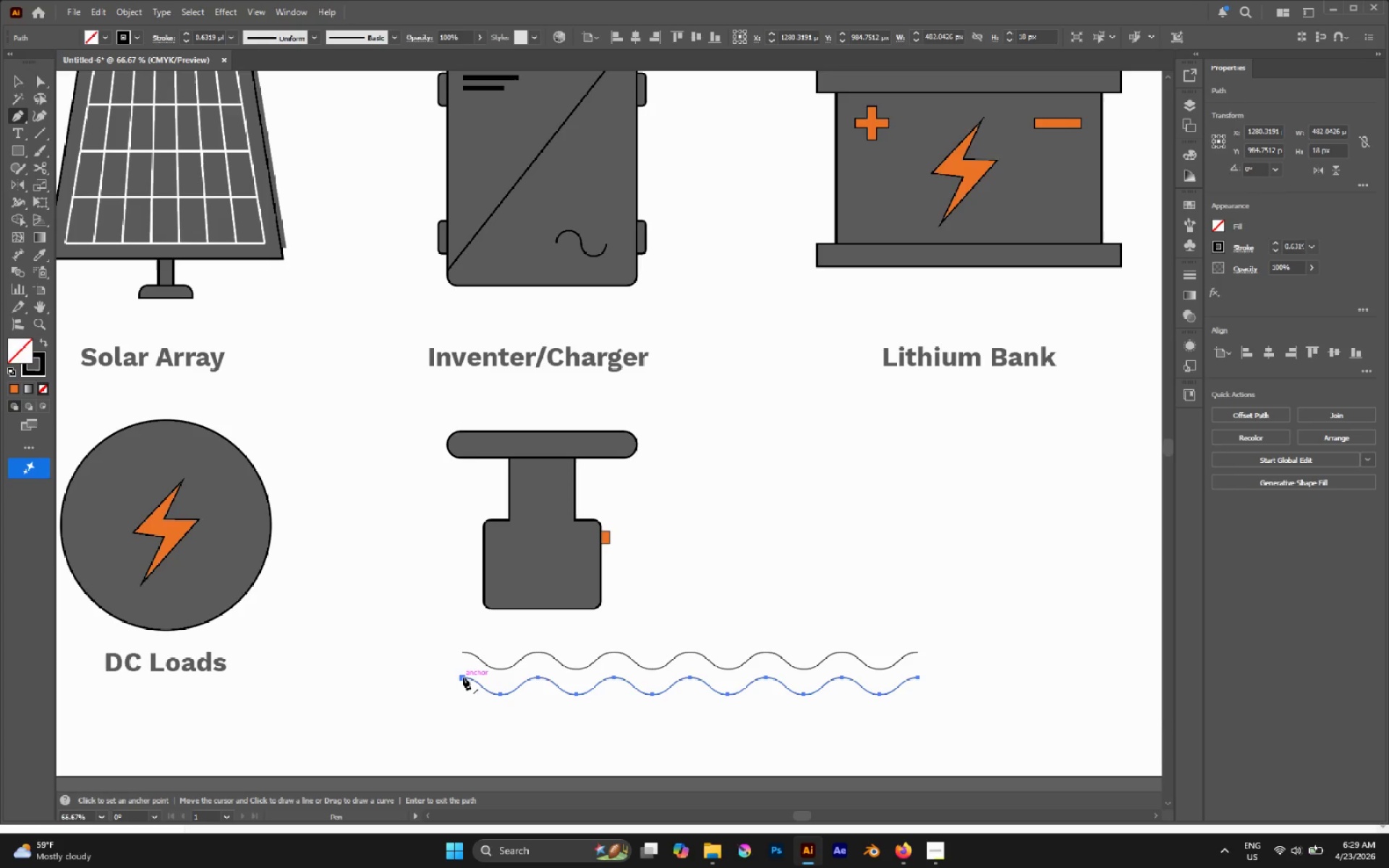 
left_click([463, 677])
 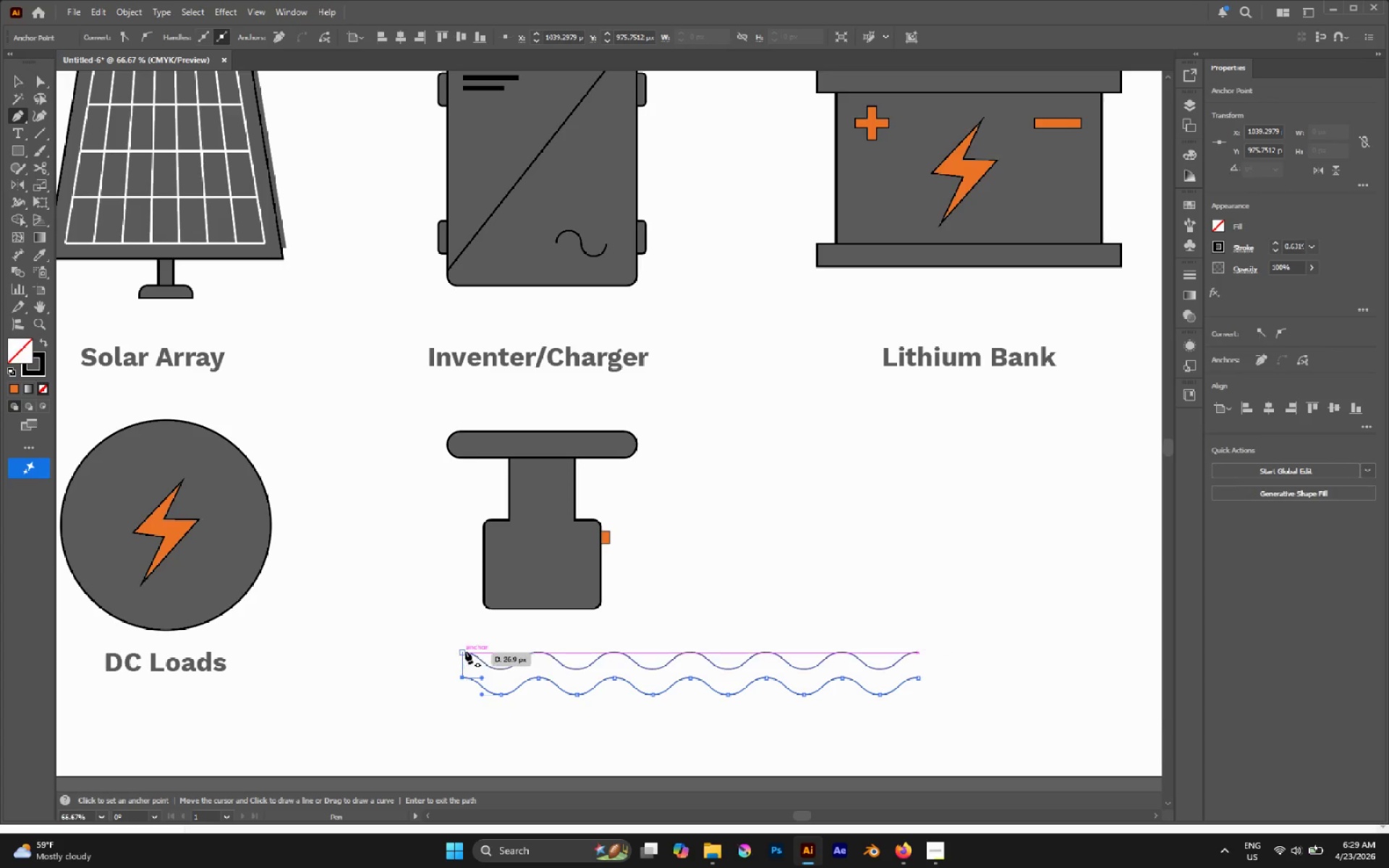 
left_click([465, 651])
 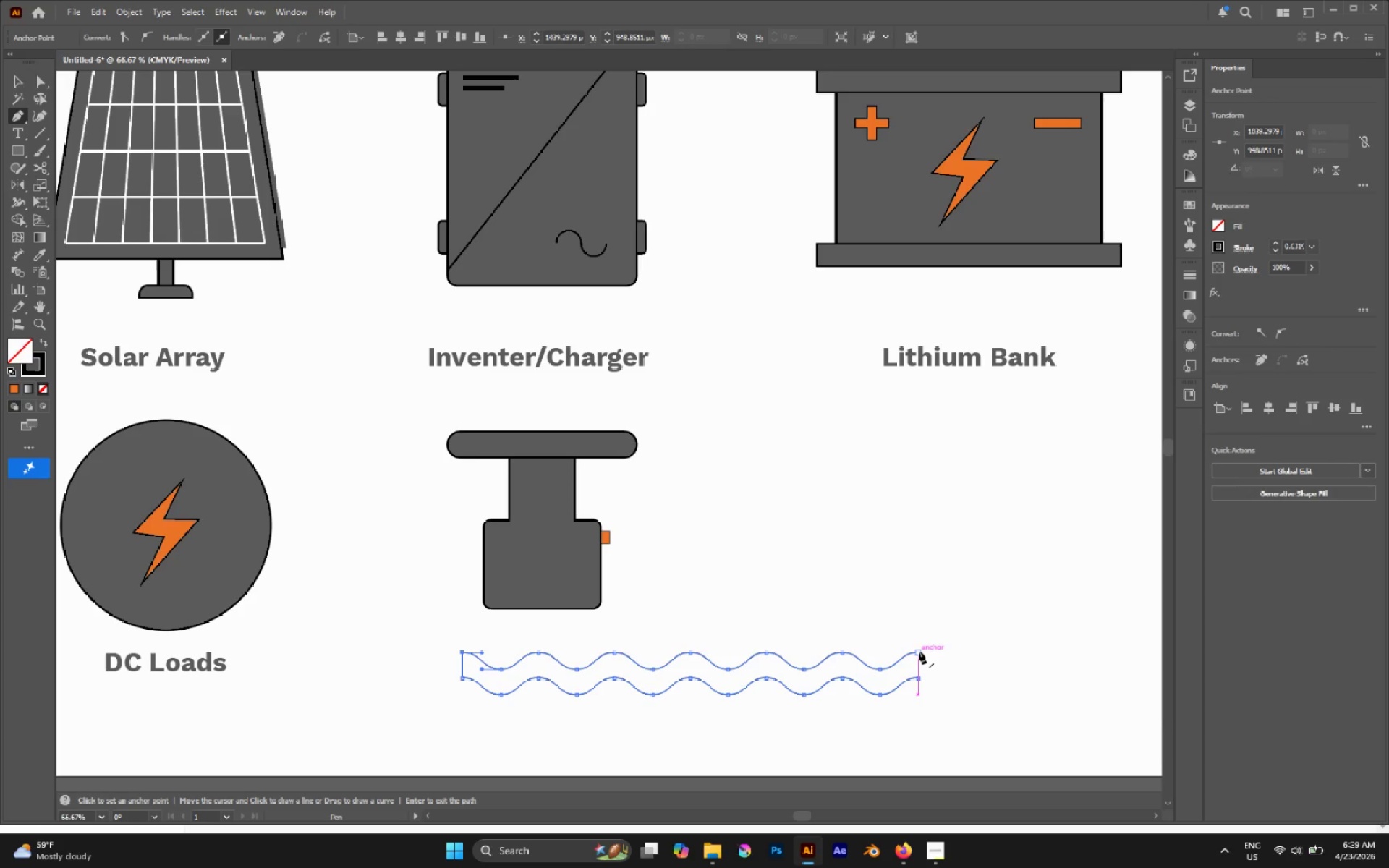 
left_click([919, 650])
 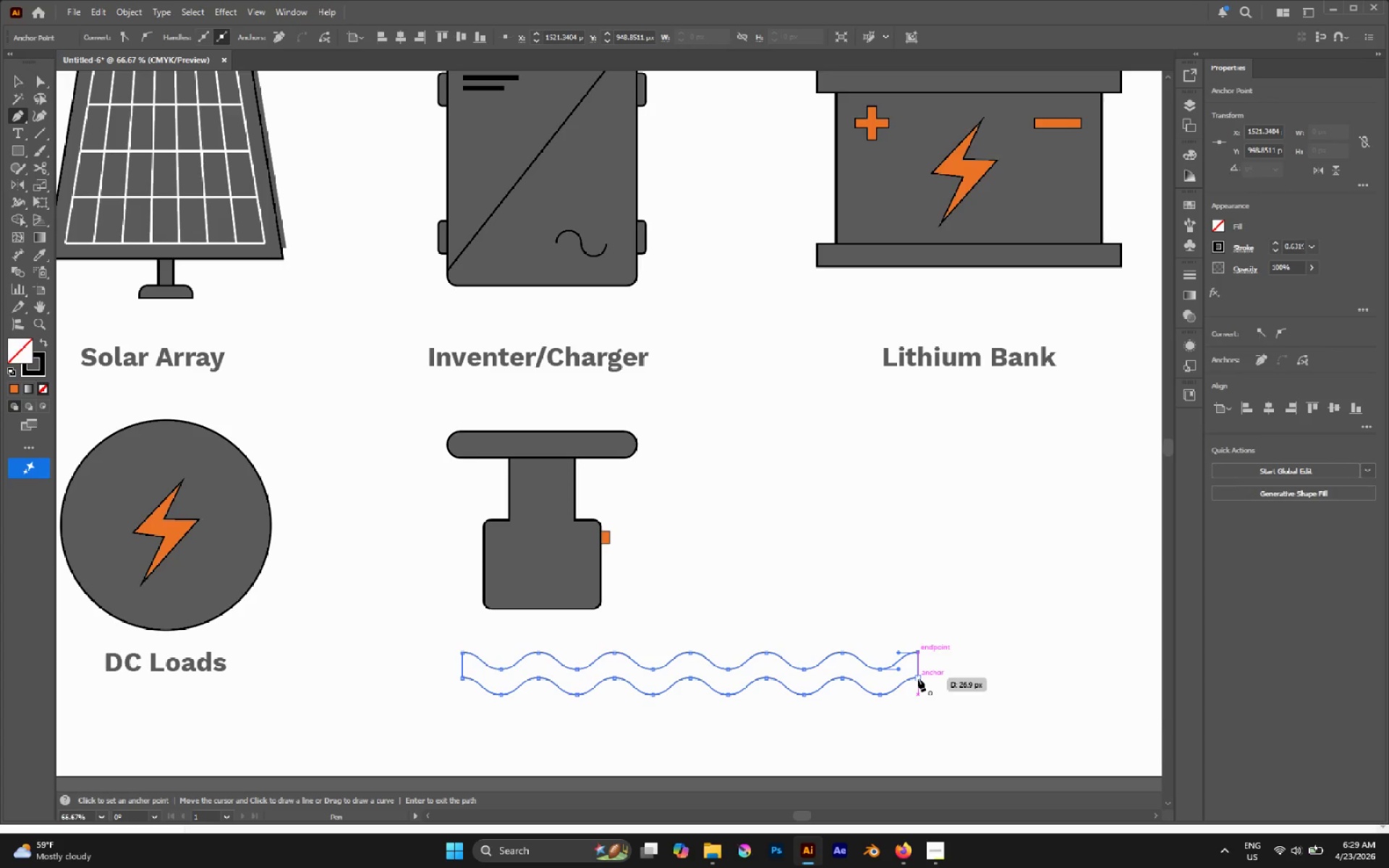 
left_click([918, 678])
 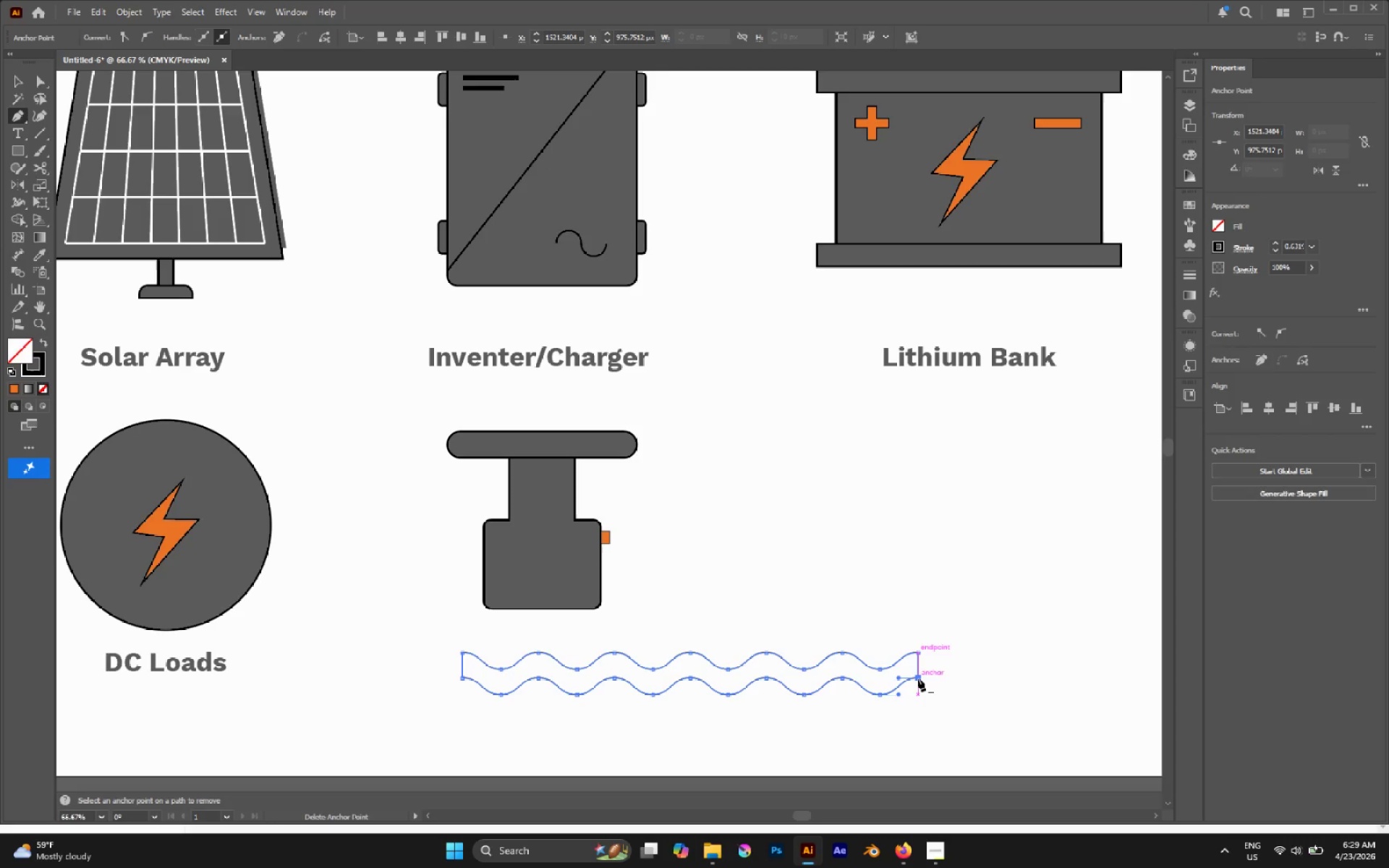 
key(V)
 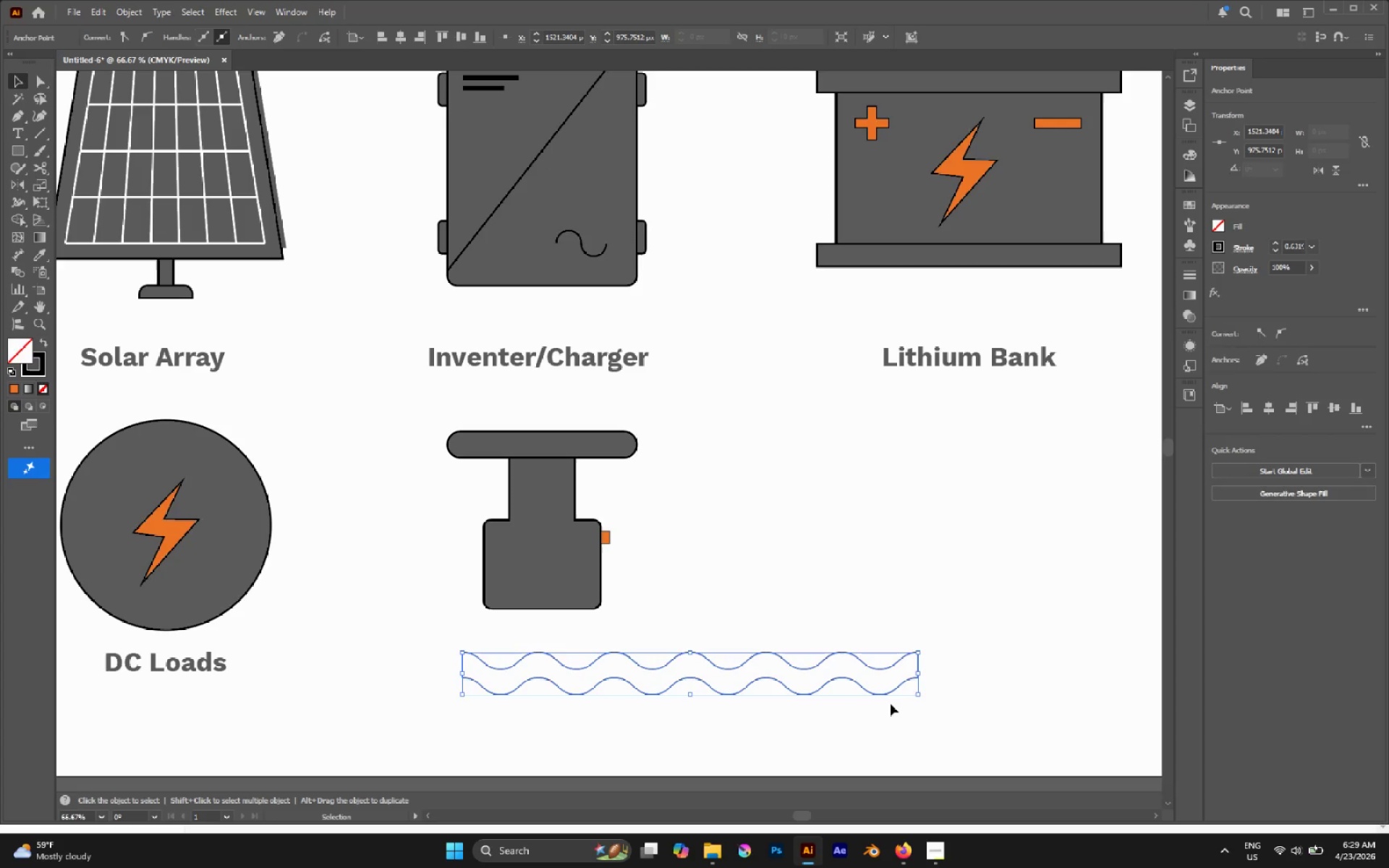 
left_click([889, 705])
 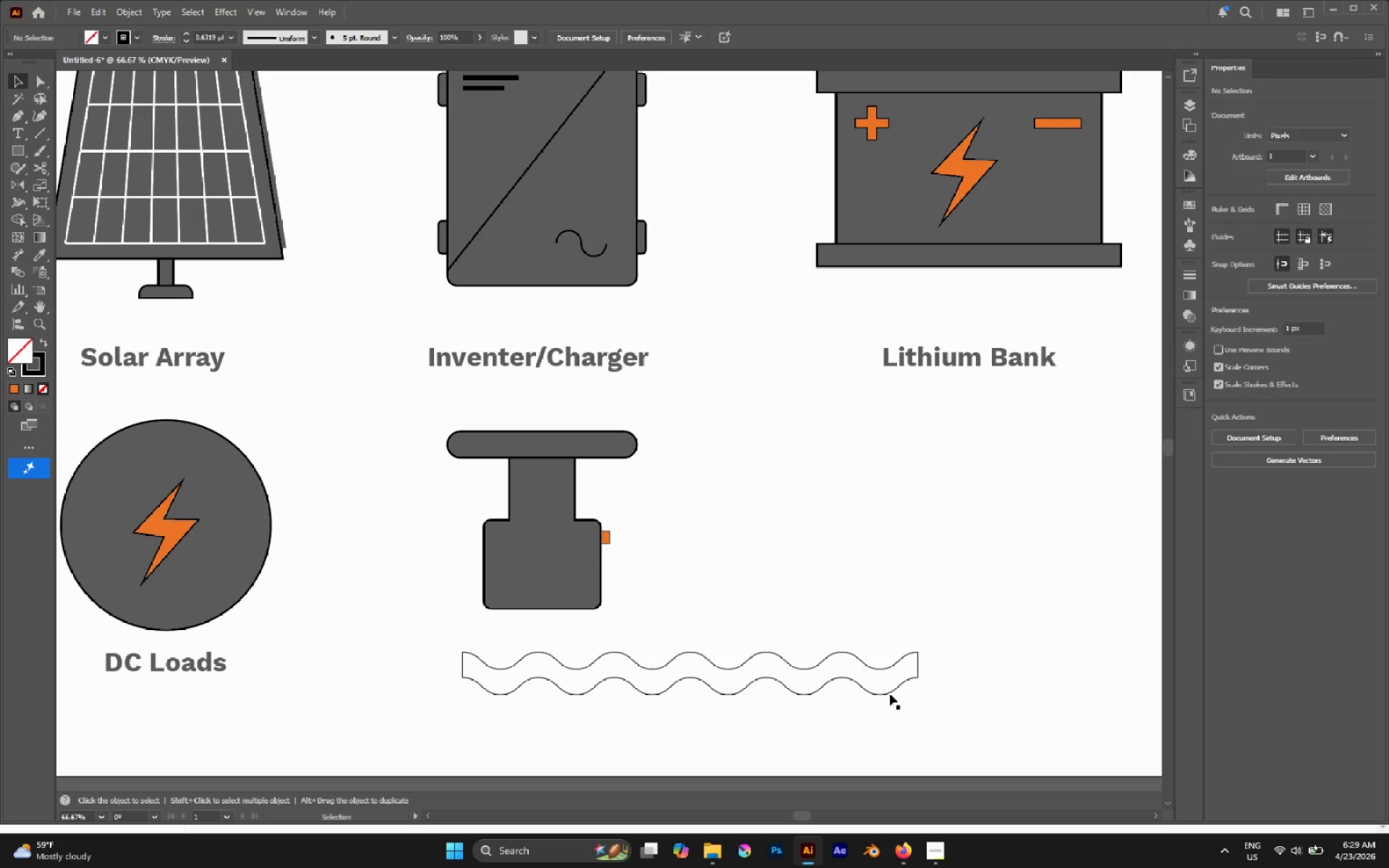 
hold_key(key=Space, duration=0.45)
 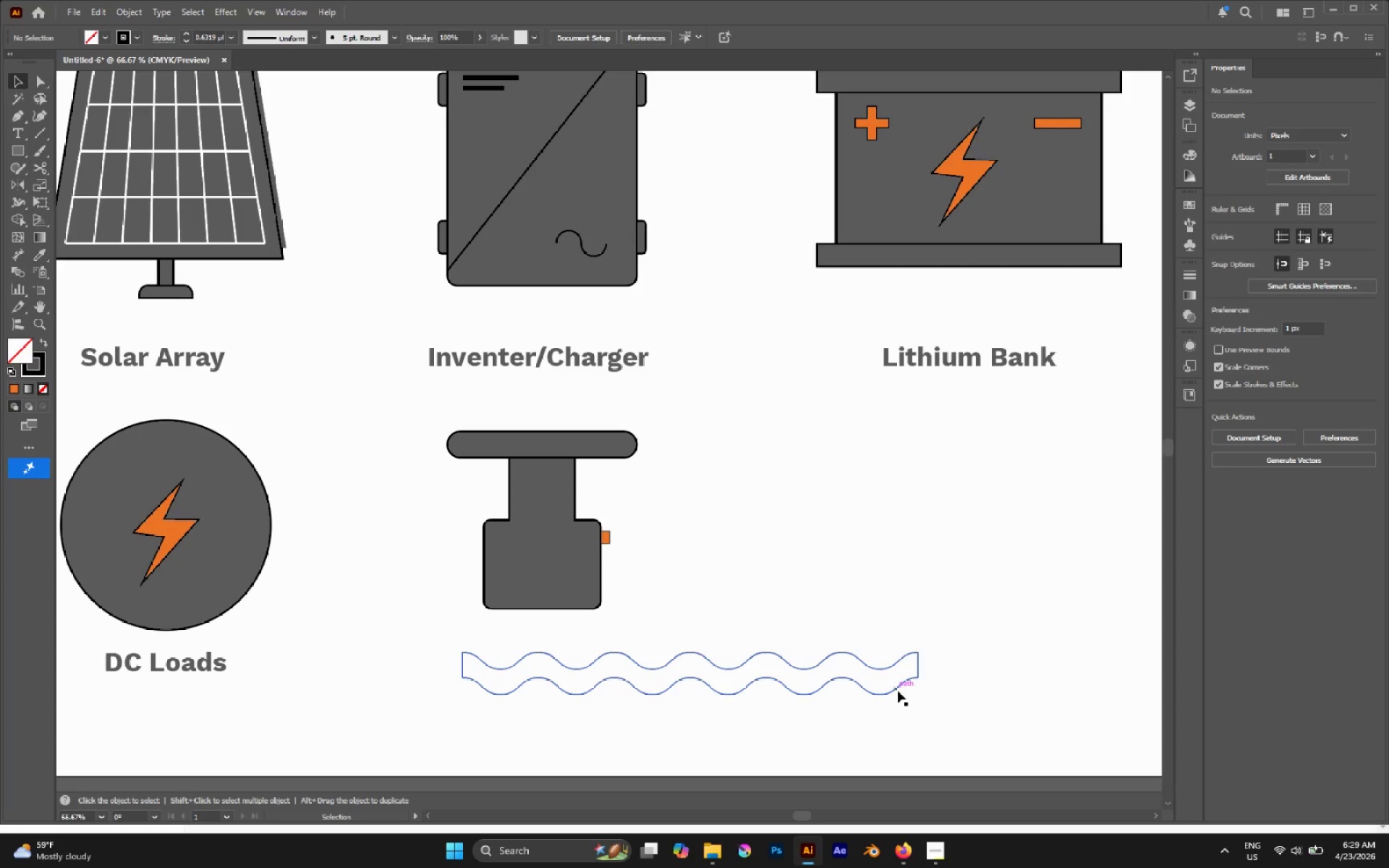 
hold_key(key=AltLeft, duration=2.81)
left_click_drag(start_coordinate=[898, 691], to_coordinate=[896, 722])
 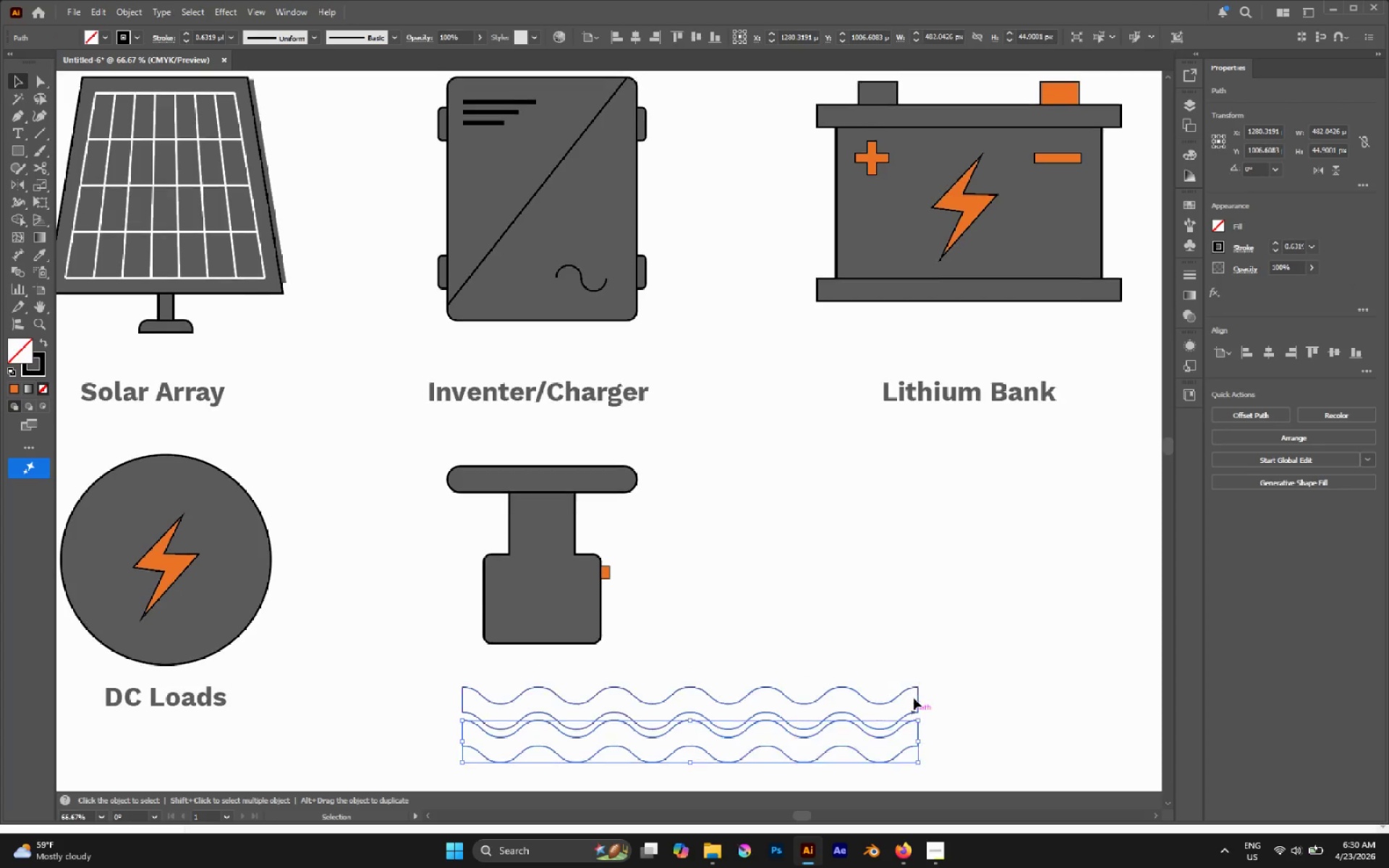 
hold_key(key=ShiftLeft, duration=2.2)
 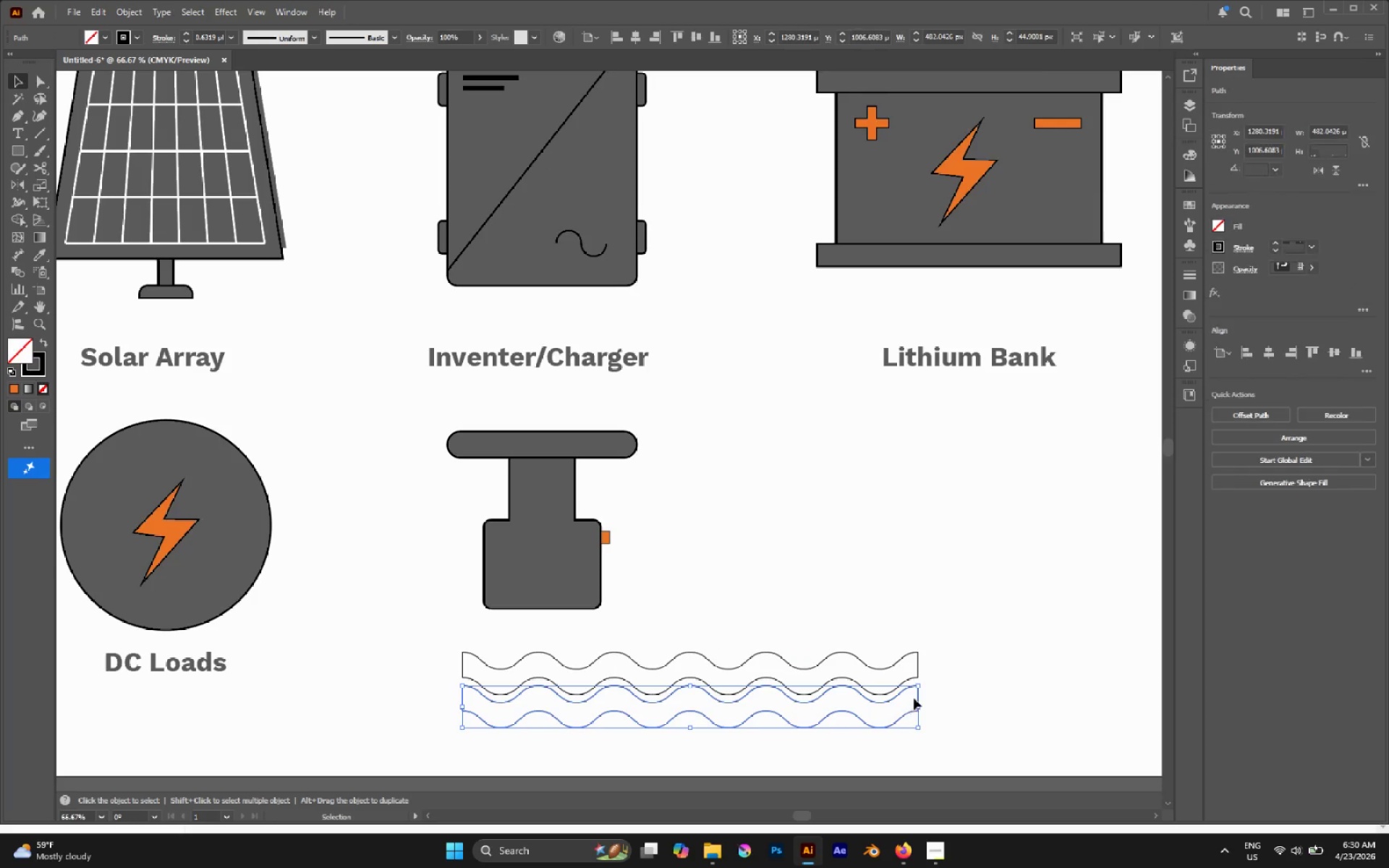 
hold_key(key=AltLeft, duration=0.59)
 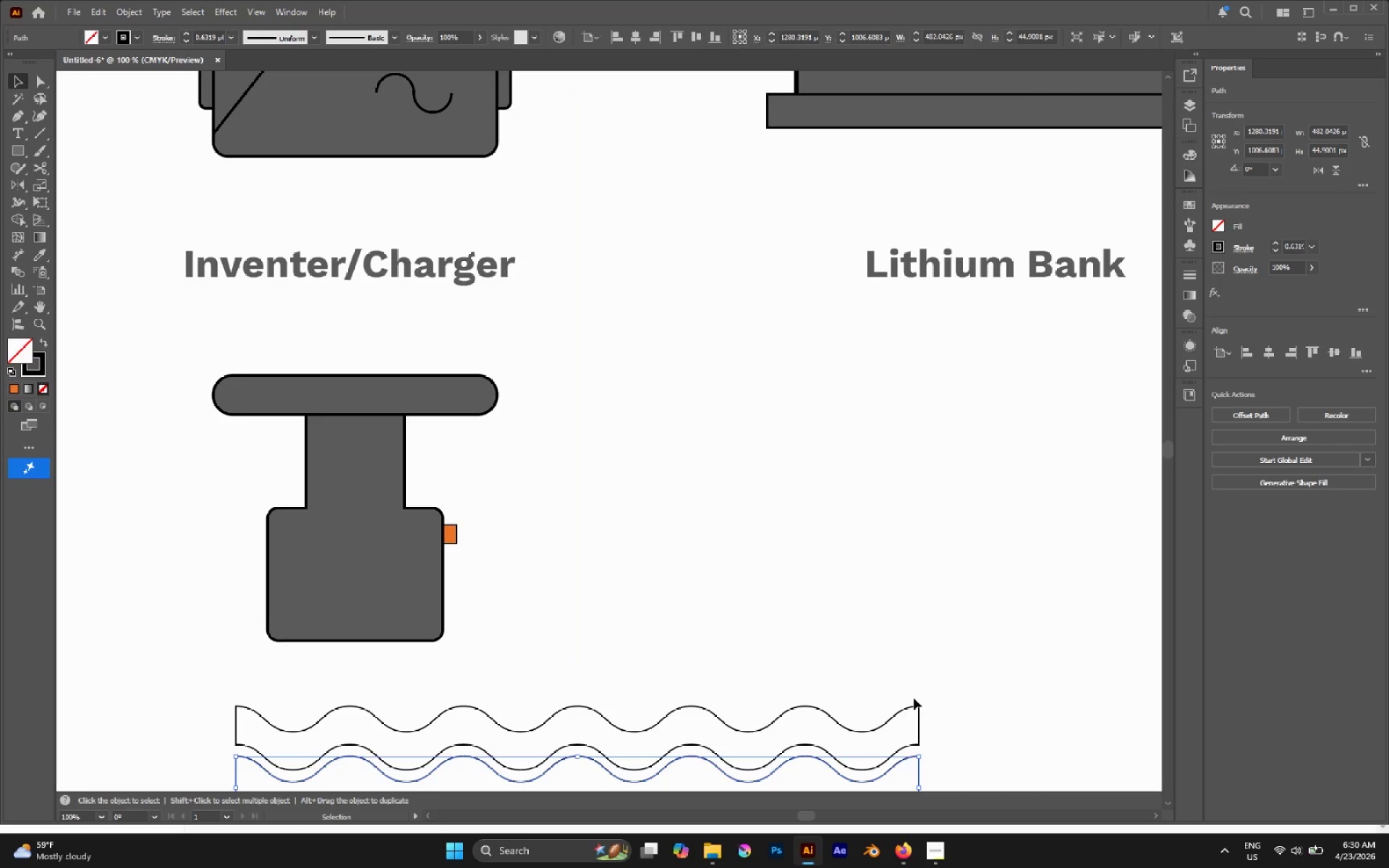 
key(A)
 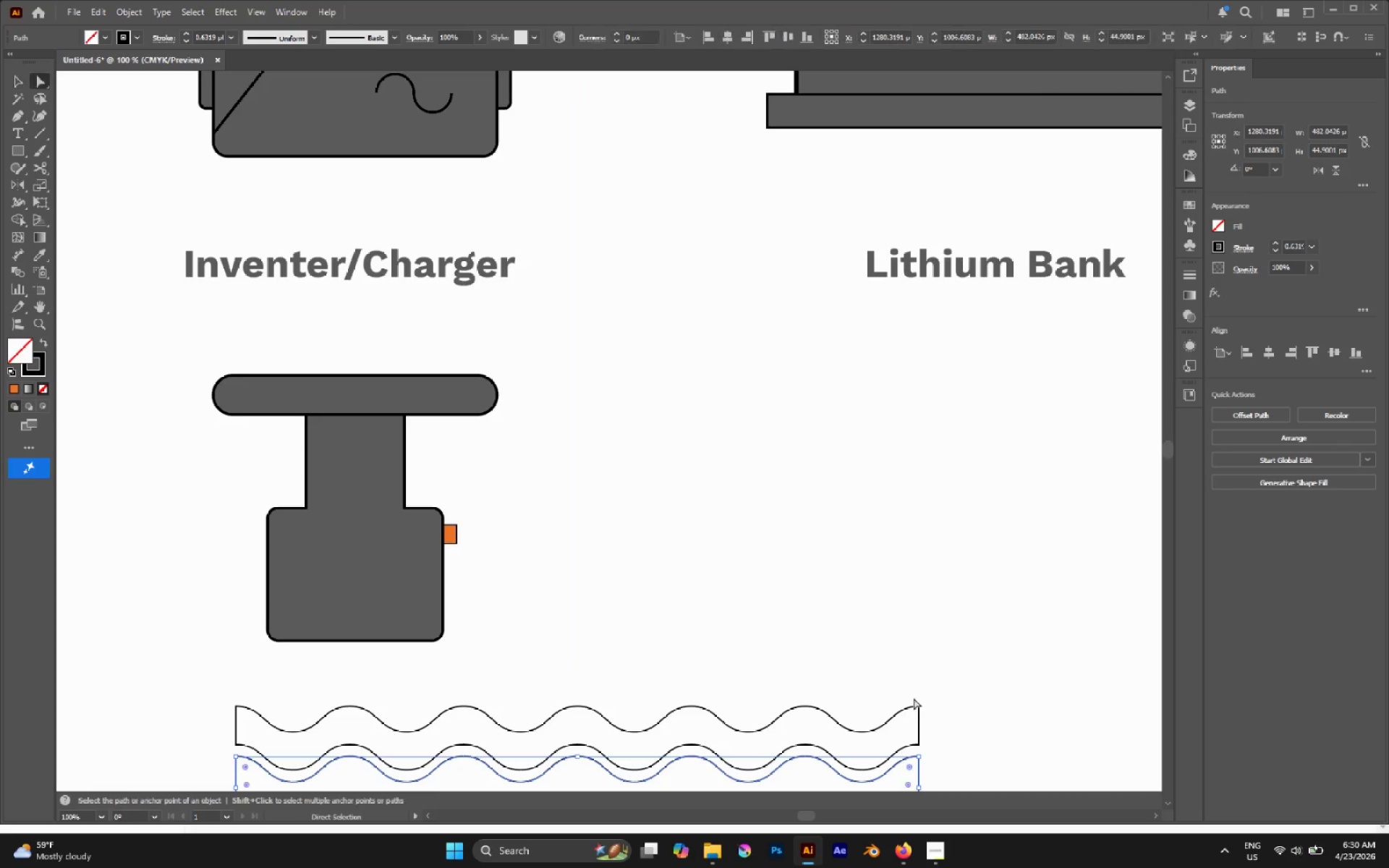 
scroll: coordinate [914, 698], scroll_direction: up, amount: 4.0
 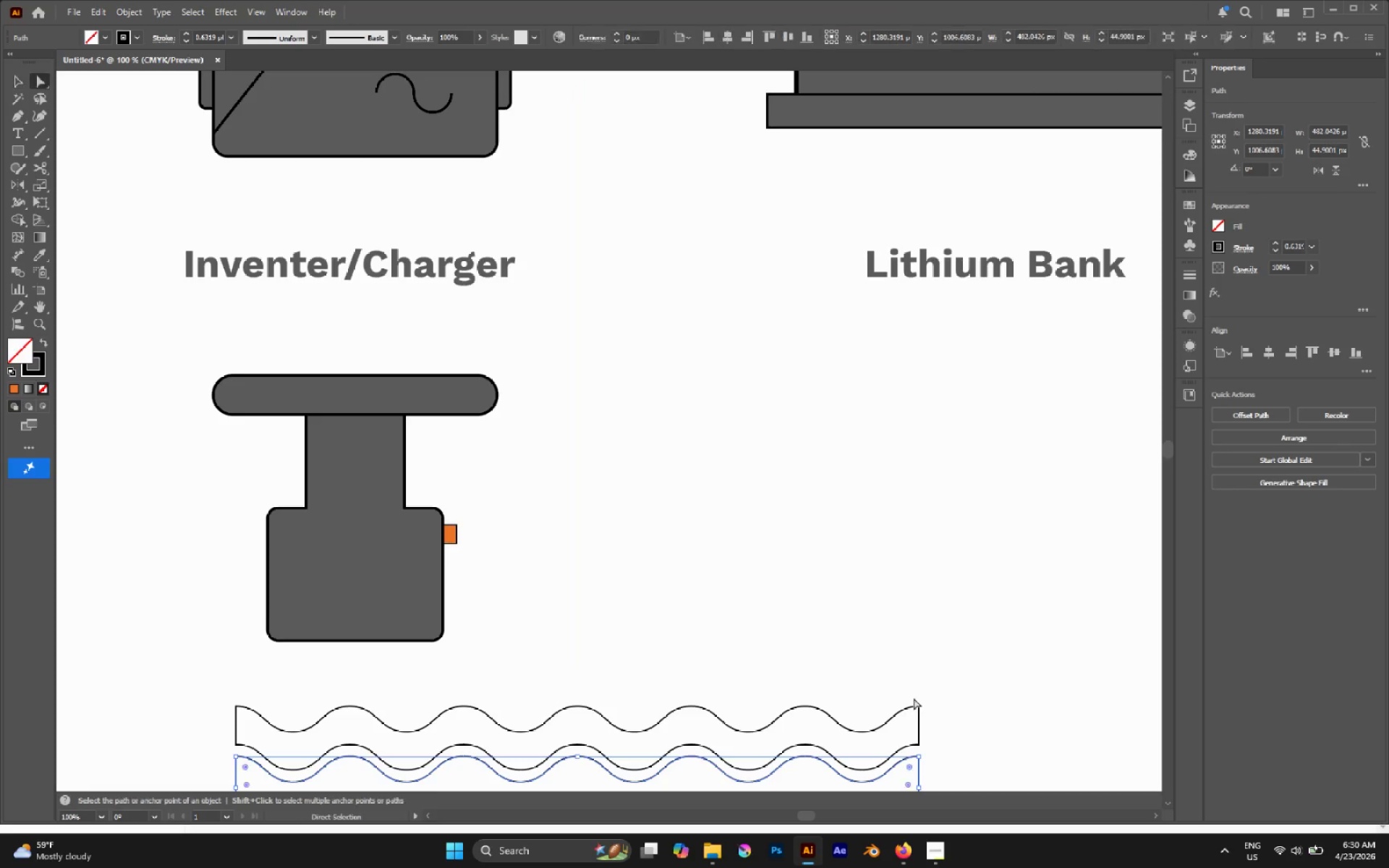 
scroll: coordinate [914, 698], scroll_direction: down, amount: 1.0
 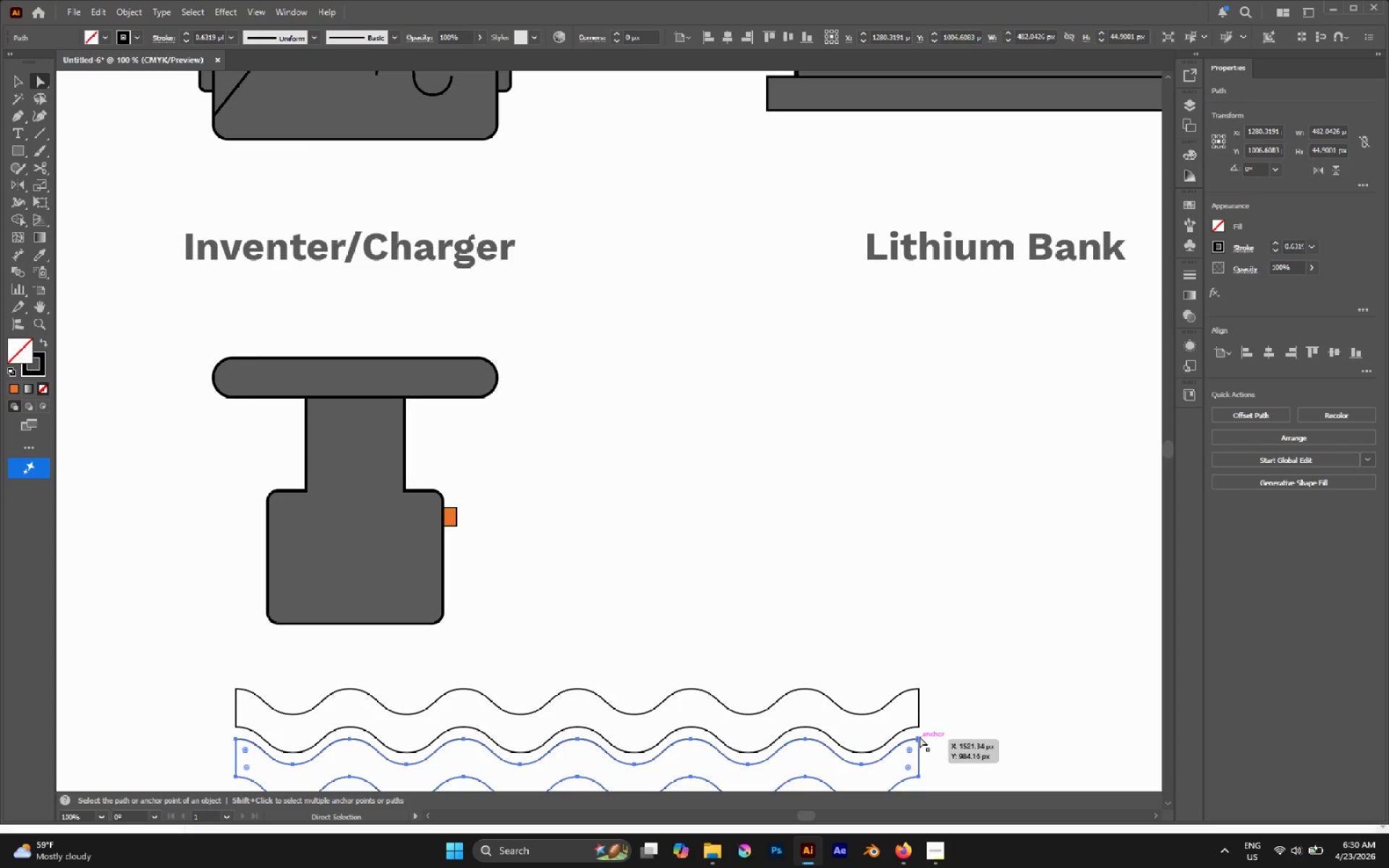 
left_click_drag(start_coordinate=[919, 736], to_coordinate=[919, 727])
 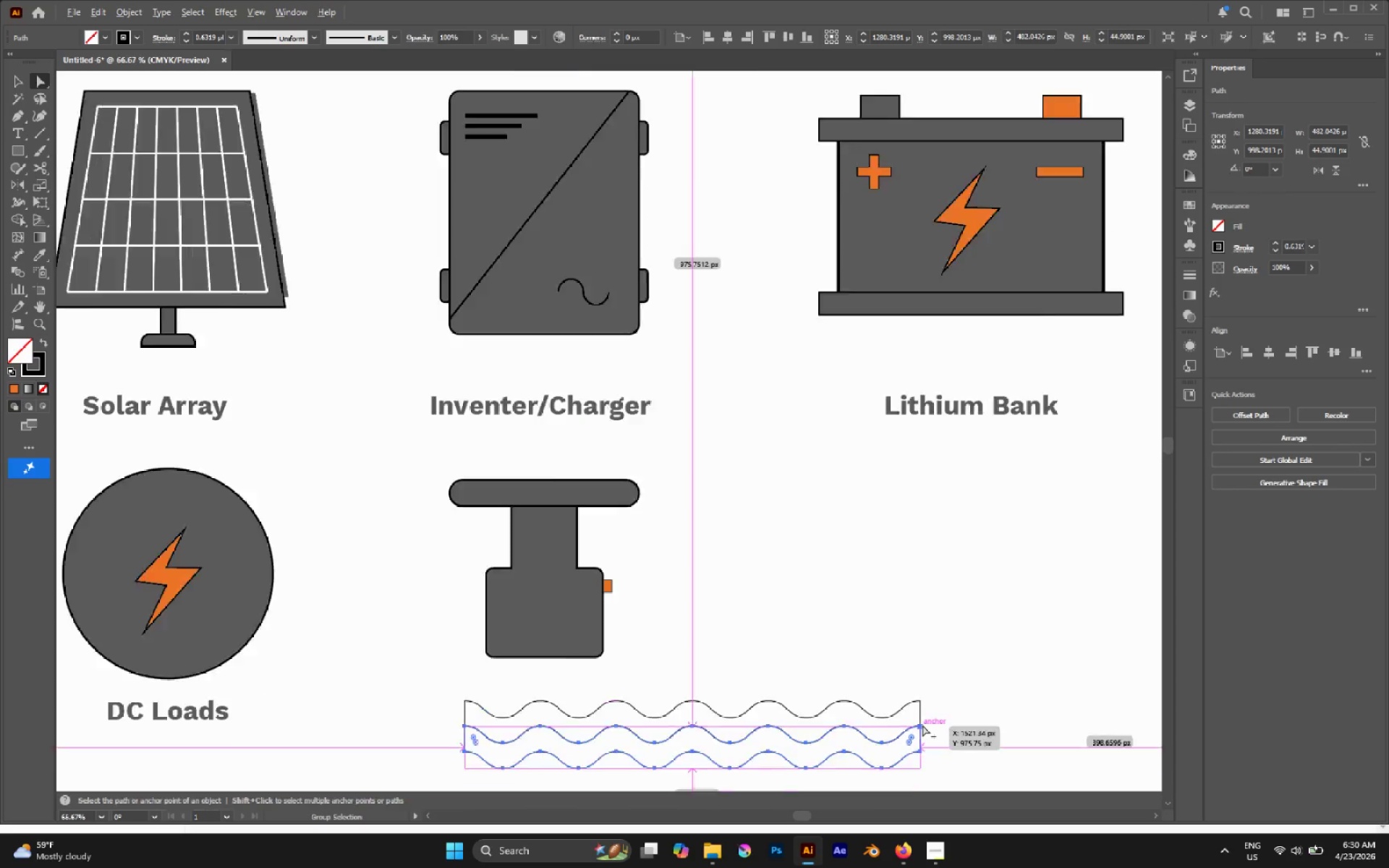 
hold_key(key=ShiftLeft, duration=1.05)
 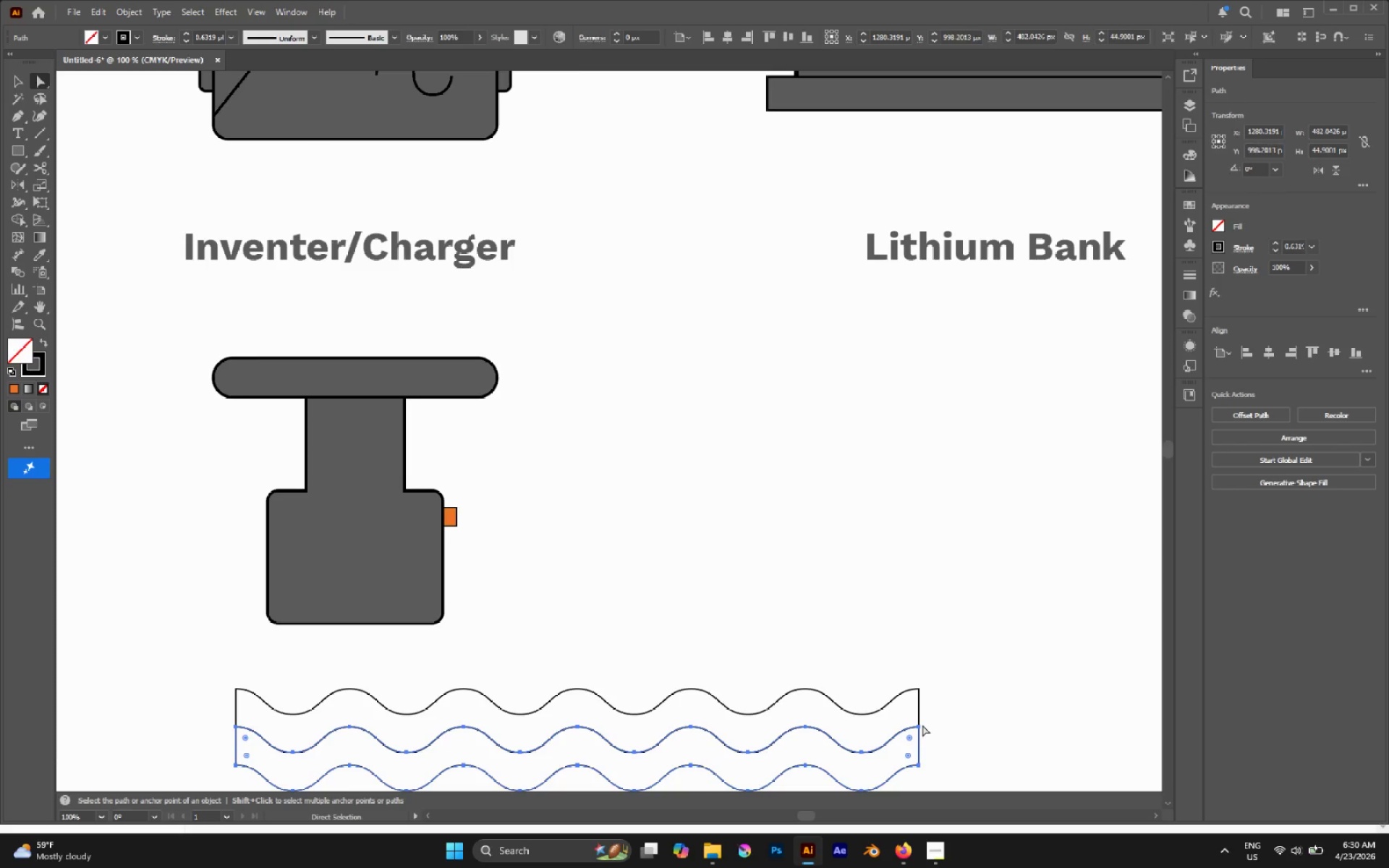 
key(Alt+AltLeft)
 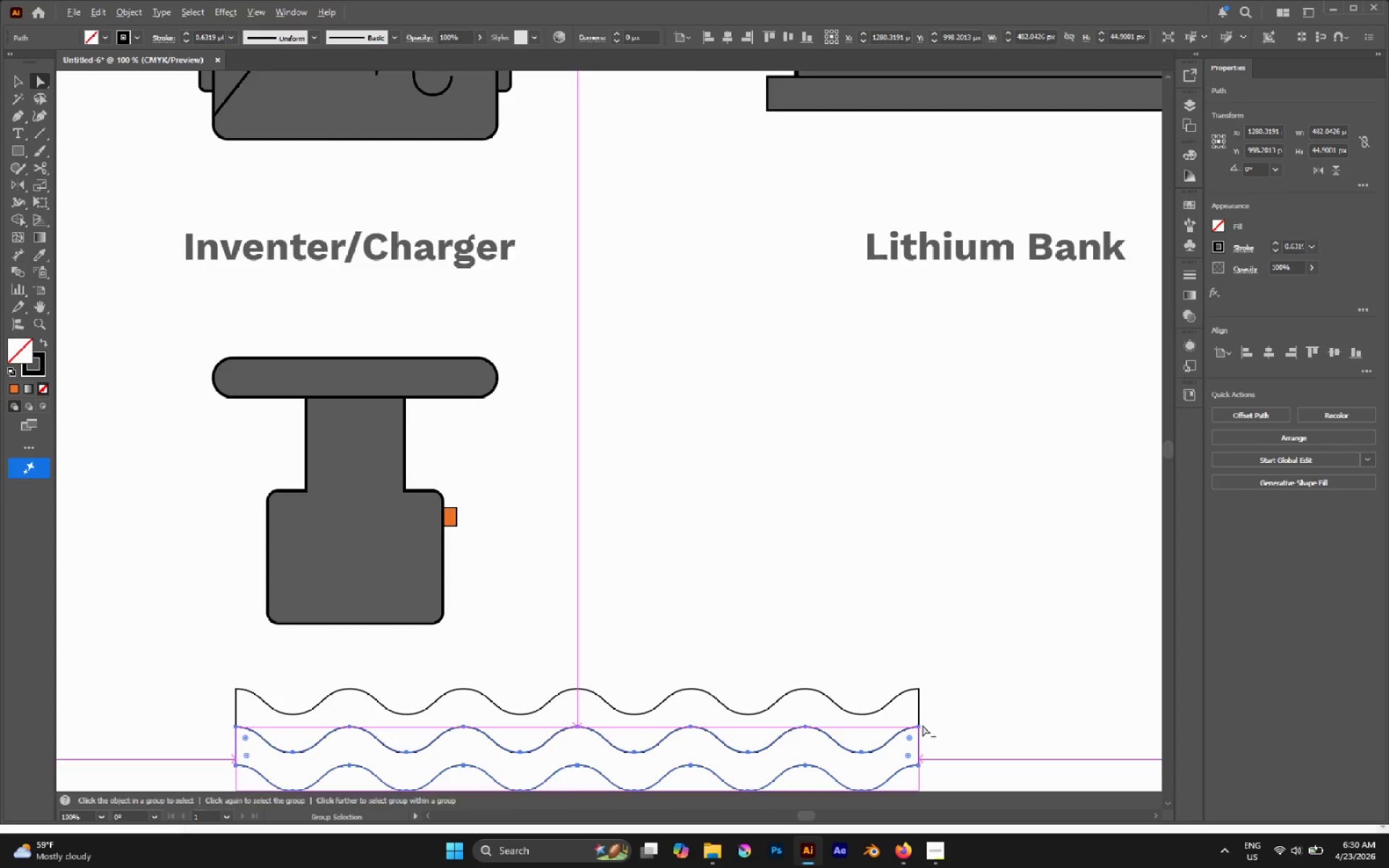 
scroll: coordinate [922, 725], scroll_direction: down, amount: 2.0
 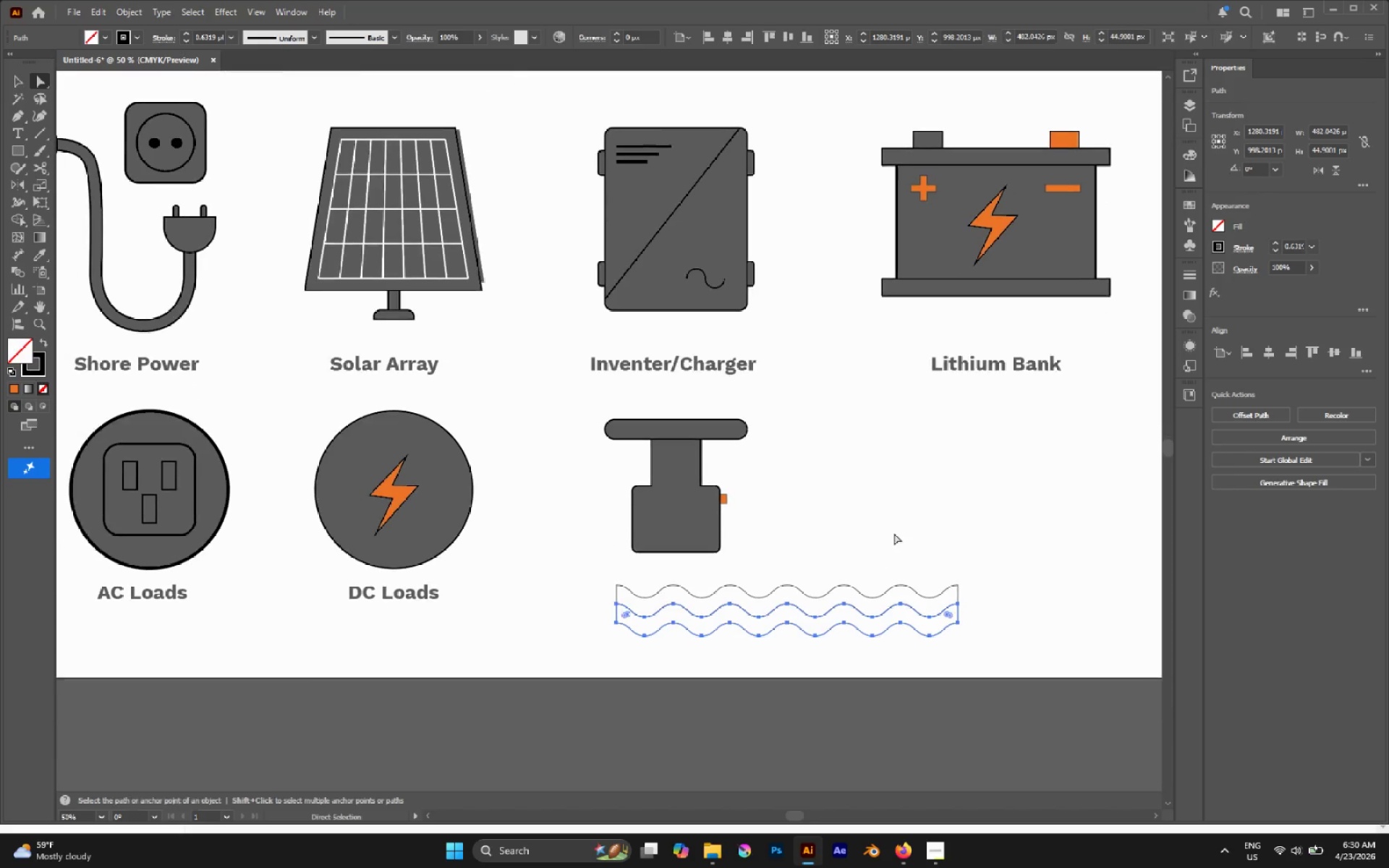 
hold_key(key=AltLeft, duration=2.45)
left_click_drag(start_coordinate=[958, 624], to_coordinate=[958, 650])
 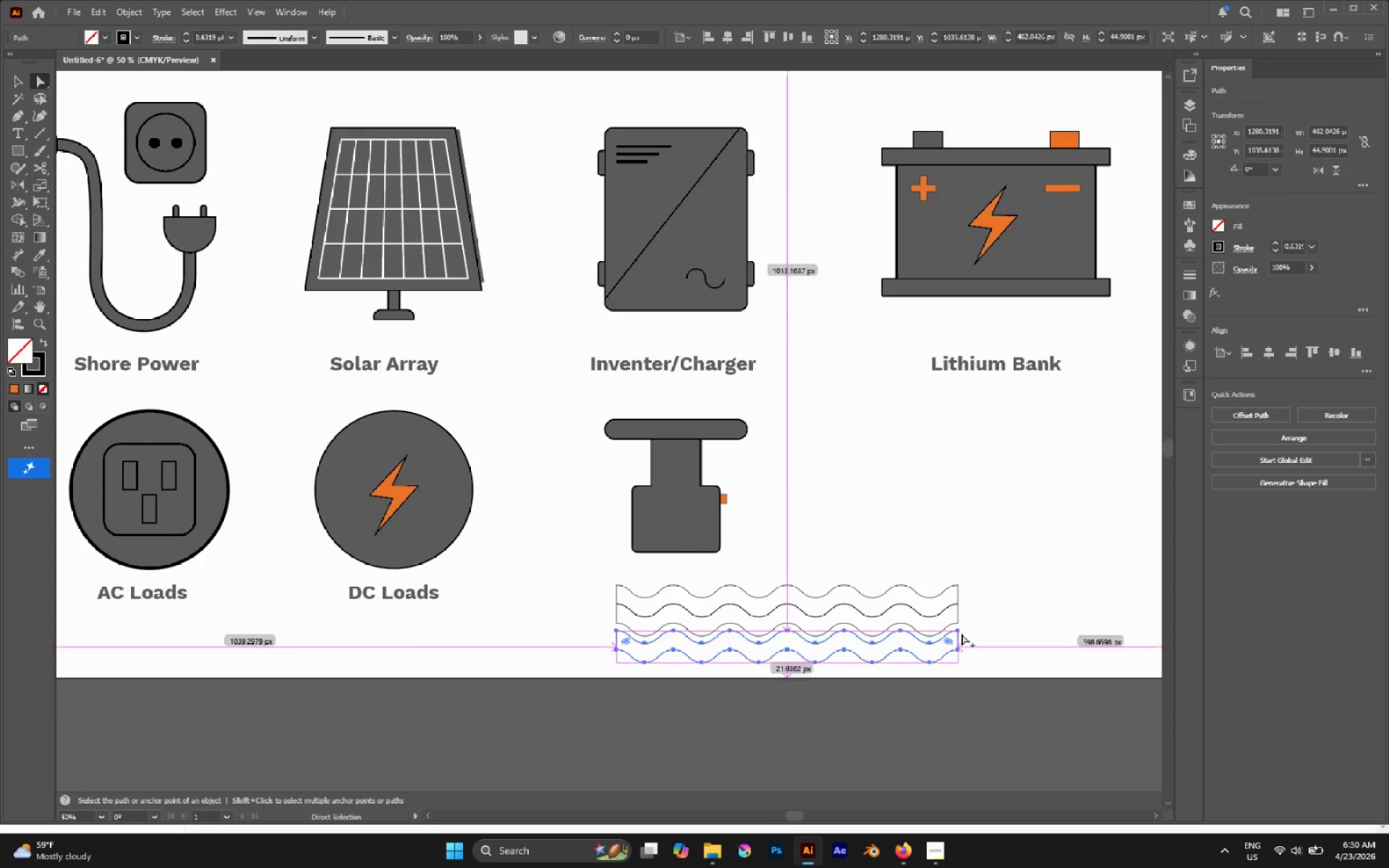 
hold_key(key=ShiftLeft, duration=0.78)
 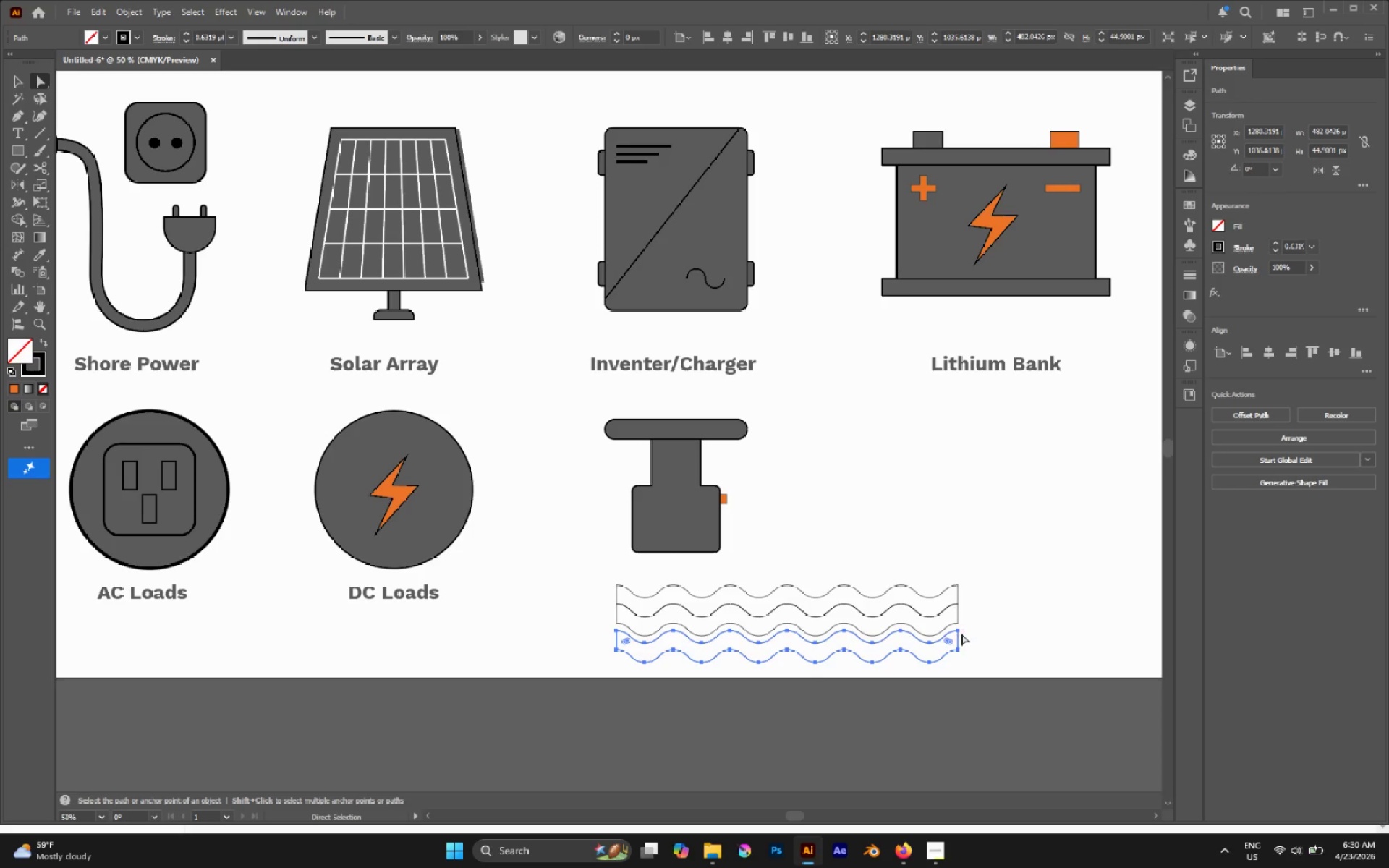 
hold_key(key=AltLeft, duration=0.33)
scroll: coordinate [961, 634], scroll_direction: up, amount: 3.0
 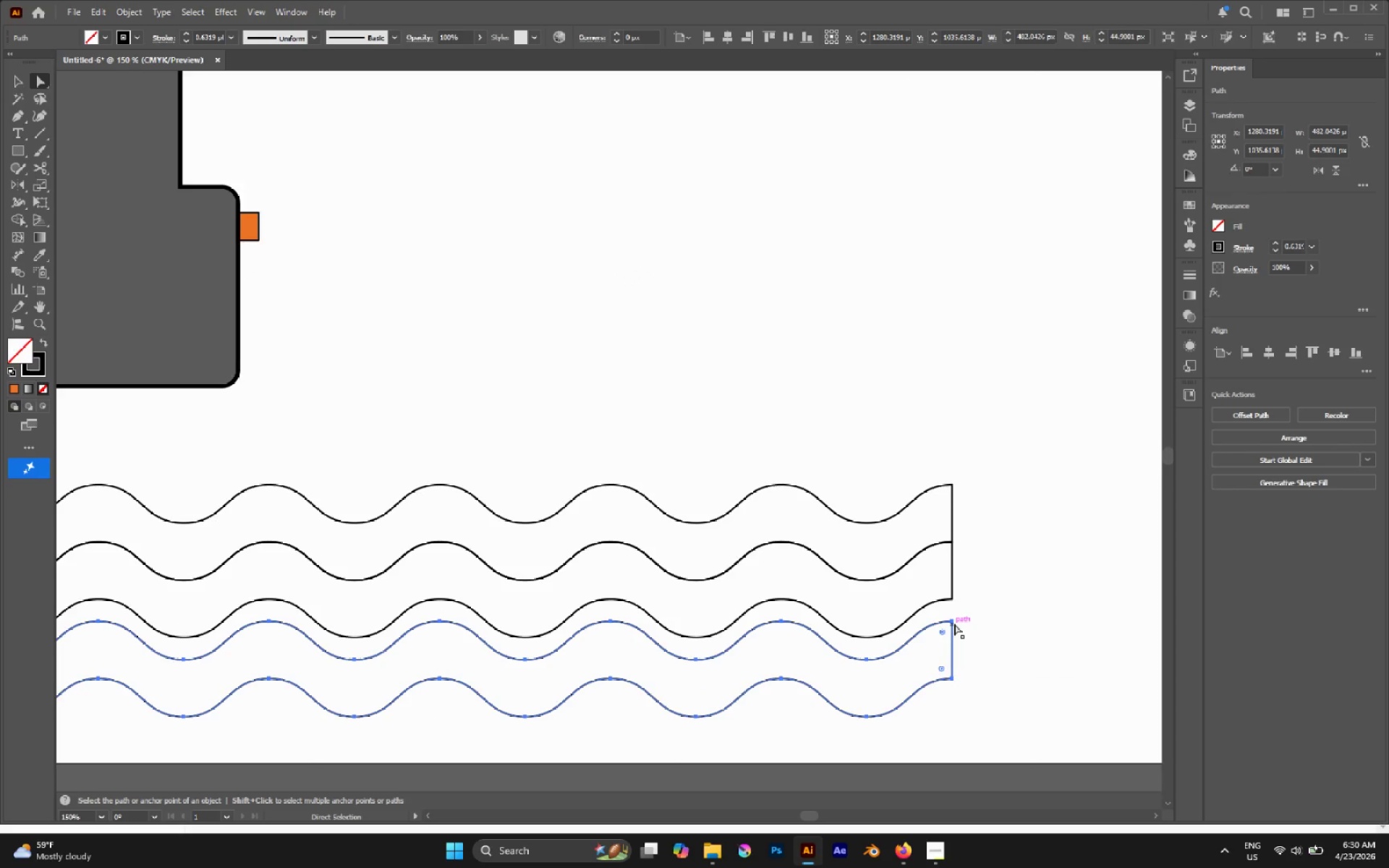 
left_click_drag(start_coordinate=[954, 624], to_coordinate=[953, 597])
 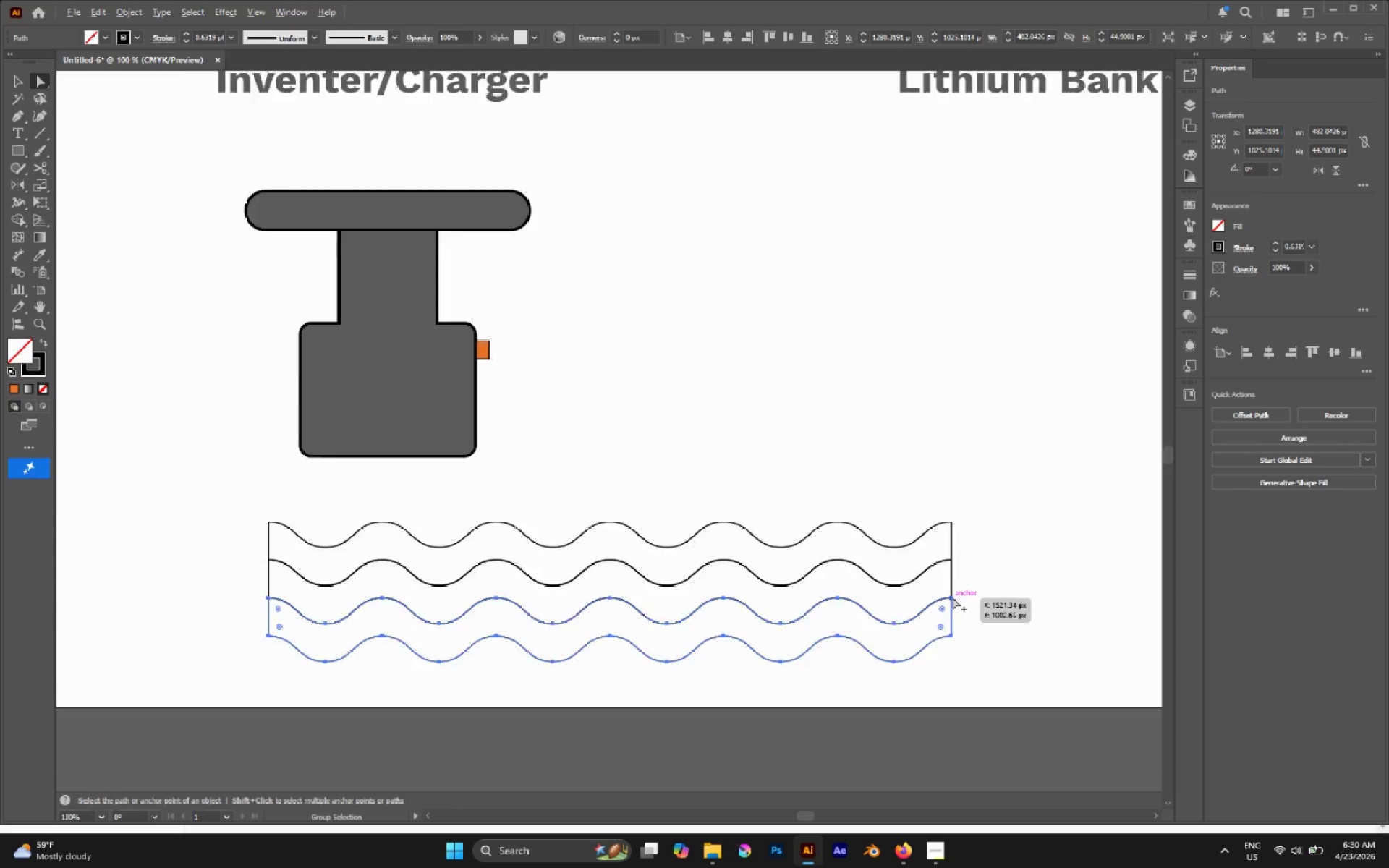 
hold_key(key=ShiftLeft, duration=1.33)
 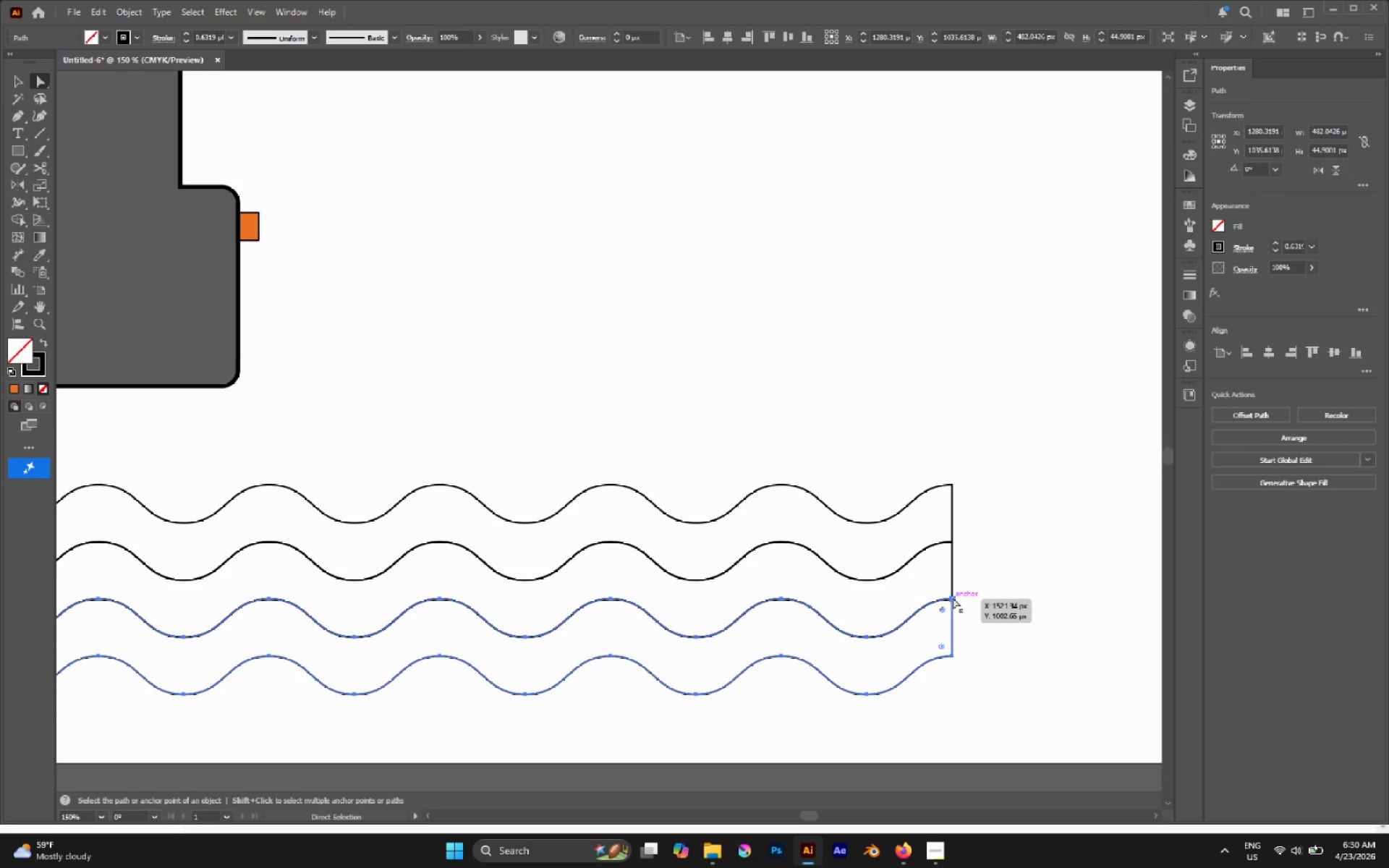 
hold_key(key=AltLeft, duration=0.33)
scroll: coordinate [953, 597], scroll_direction: down, amount: 2.0
 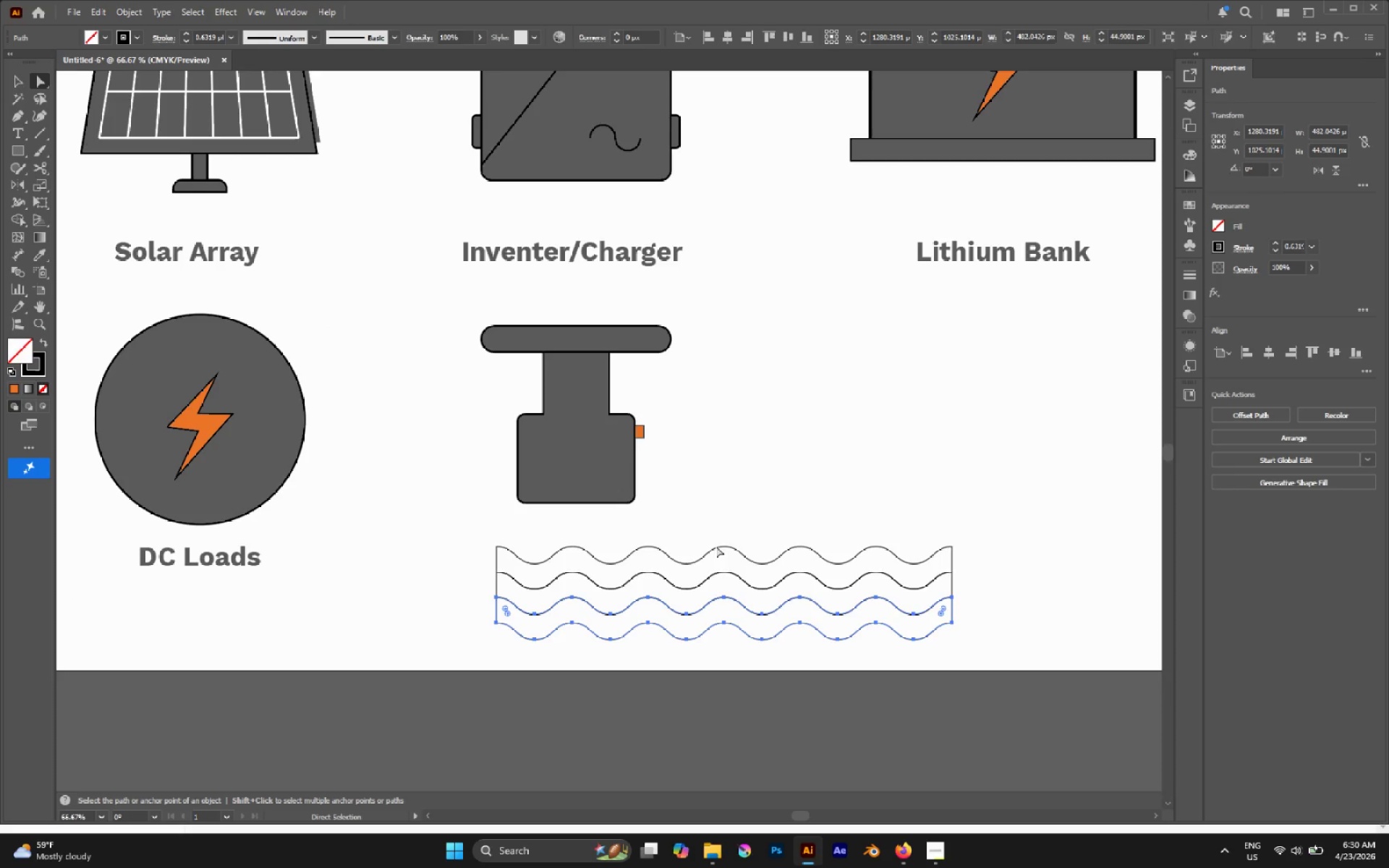 
scroll: coordinate [756, 563], scroll_direction: up, amount: 4.0
 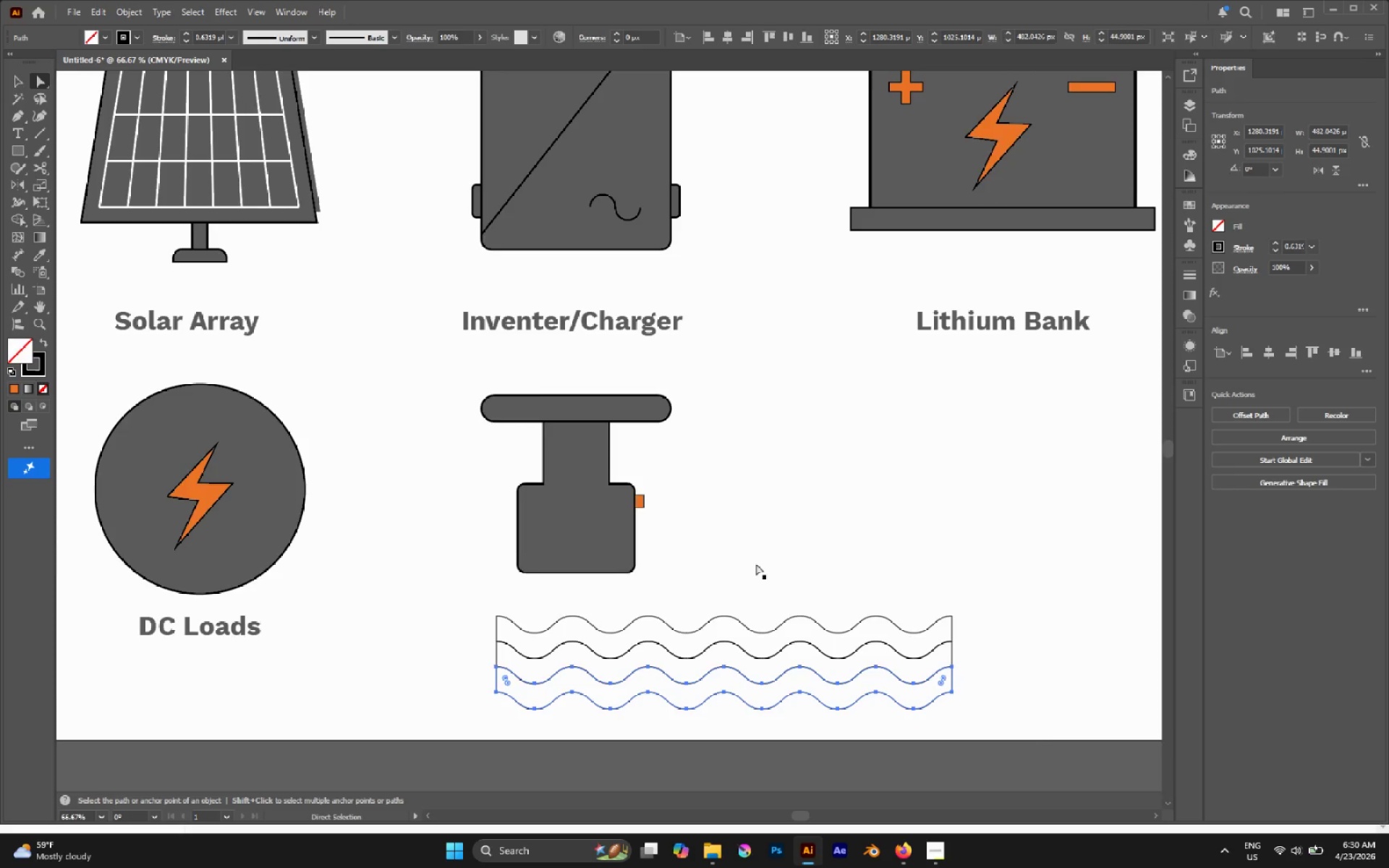 
key(Alt+AltLeft)
 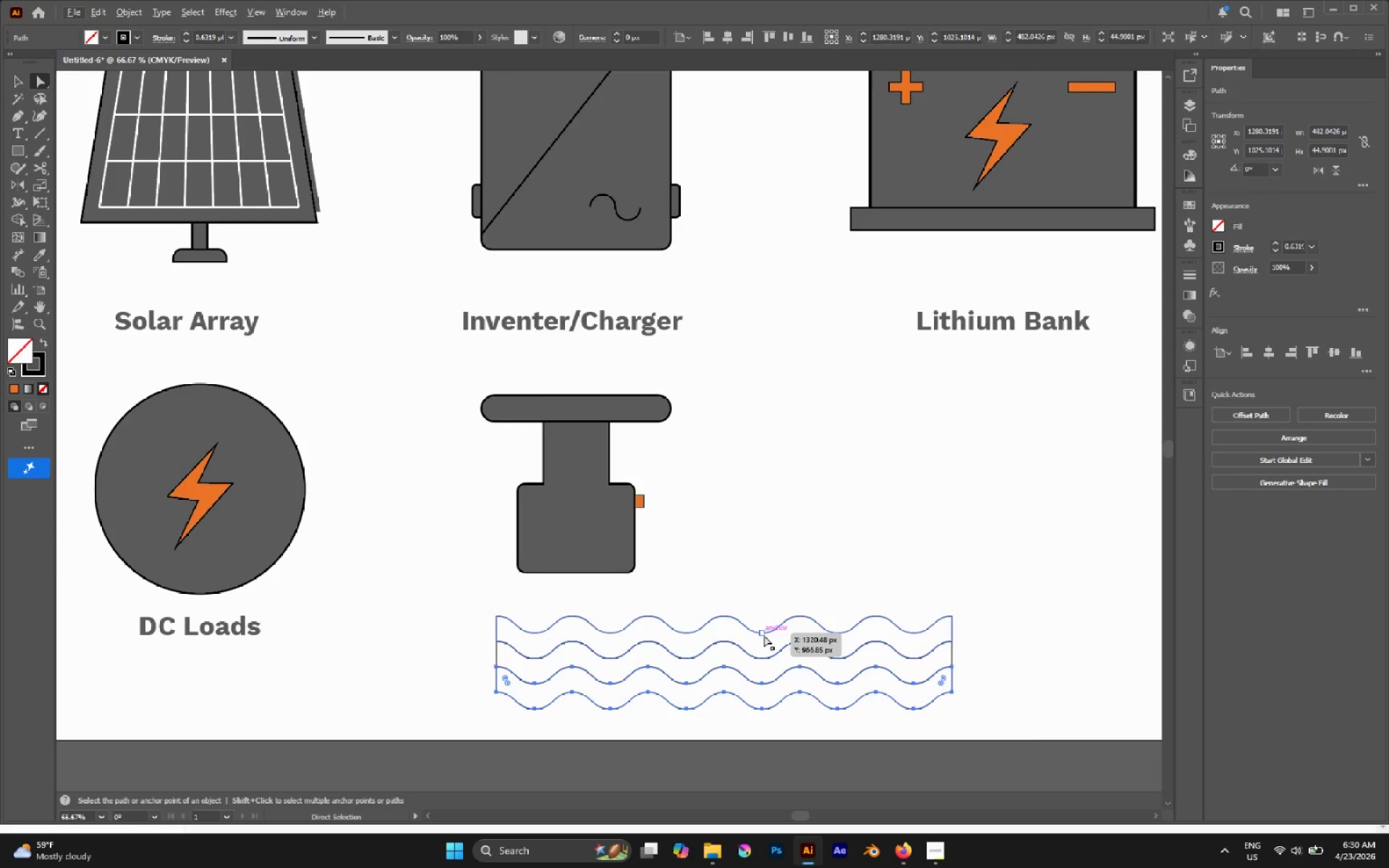 
hold_key(key=AltLeft, duration=0.52)
left_click_drag(start_coordinate=[710, 583], to_coordinate=[804, 705])
 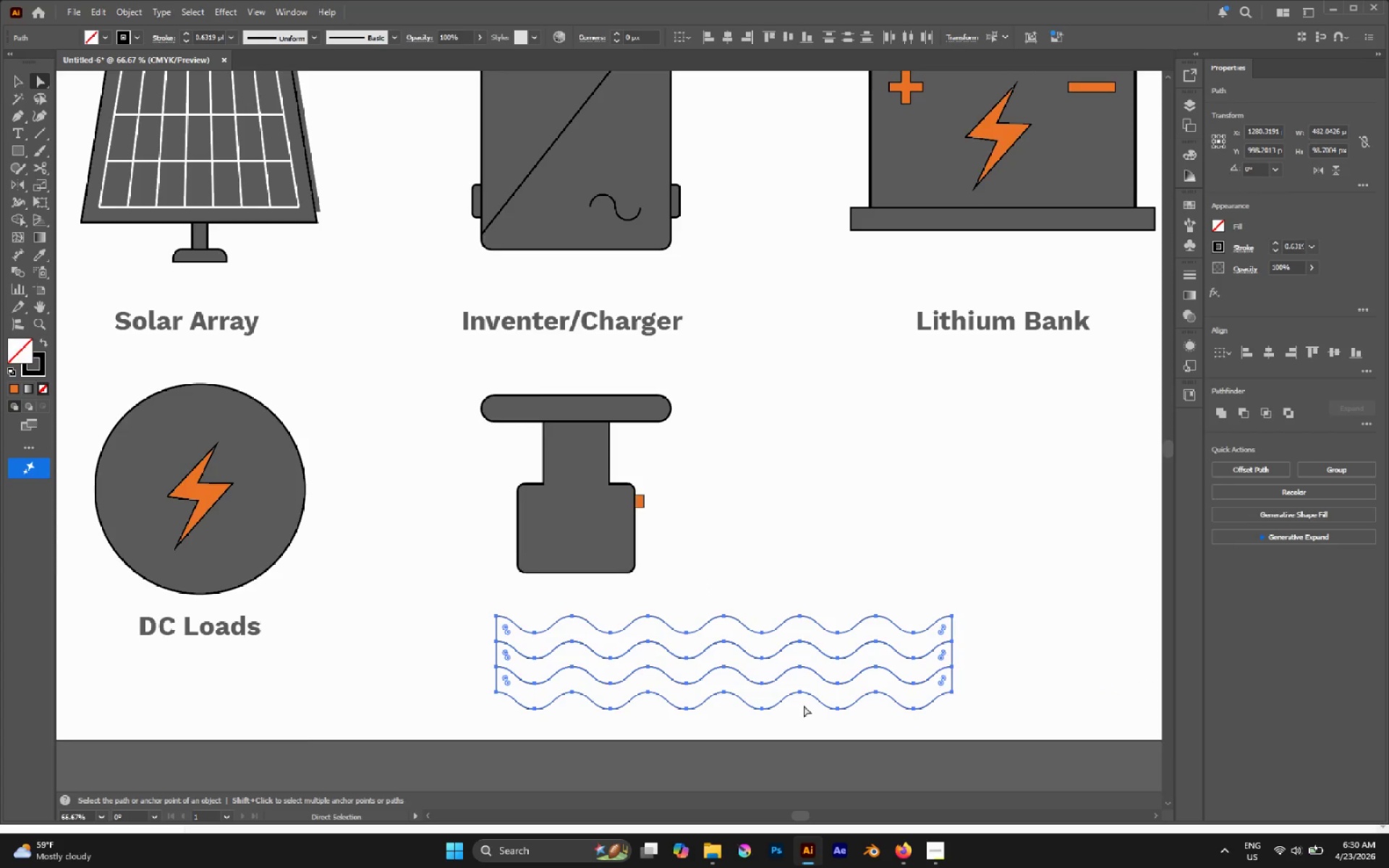 
key(I)
 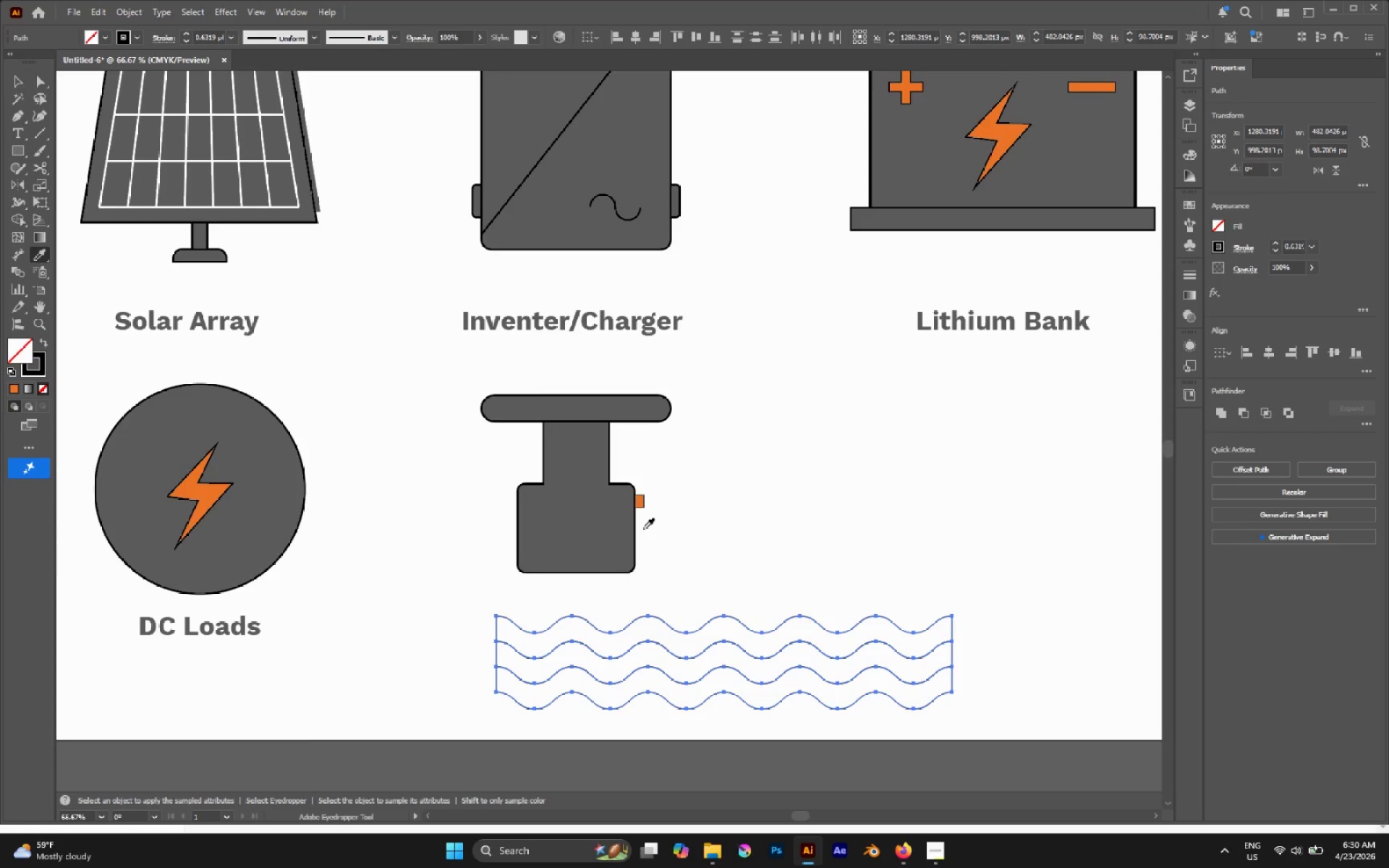 
left_click([598, 528])
 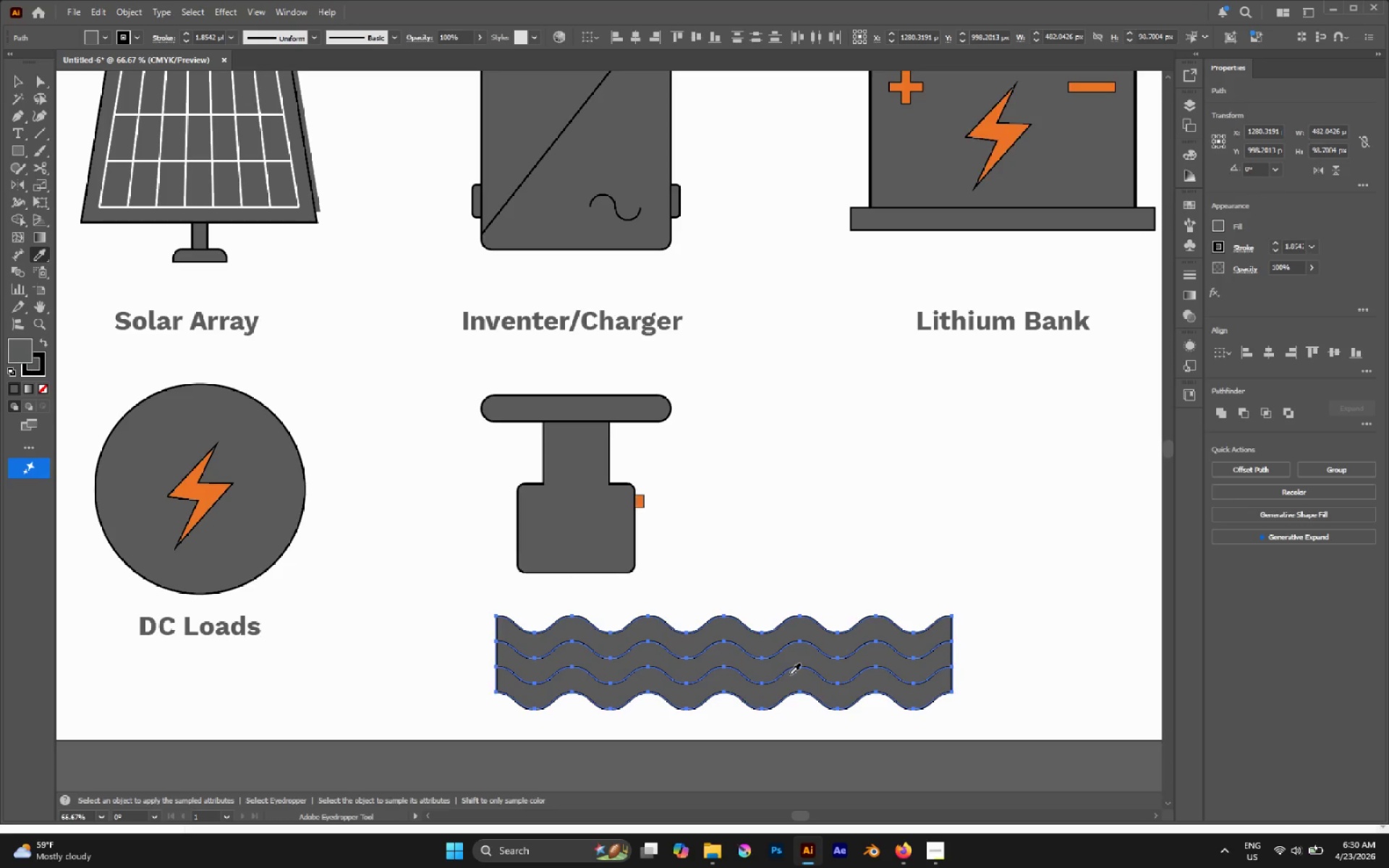 
key(V)
 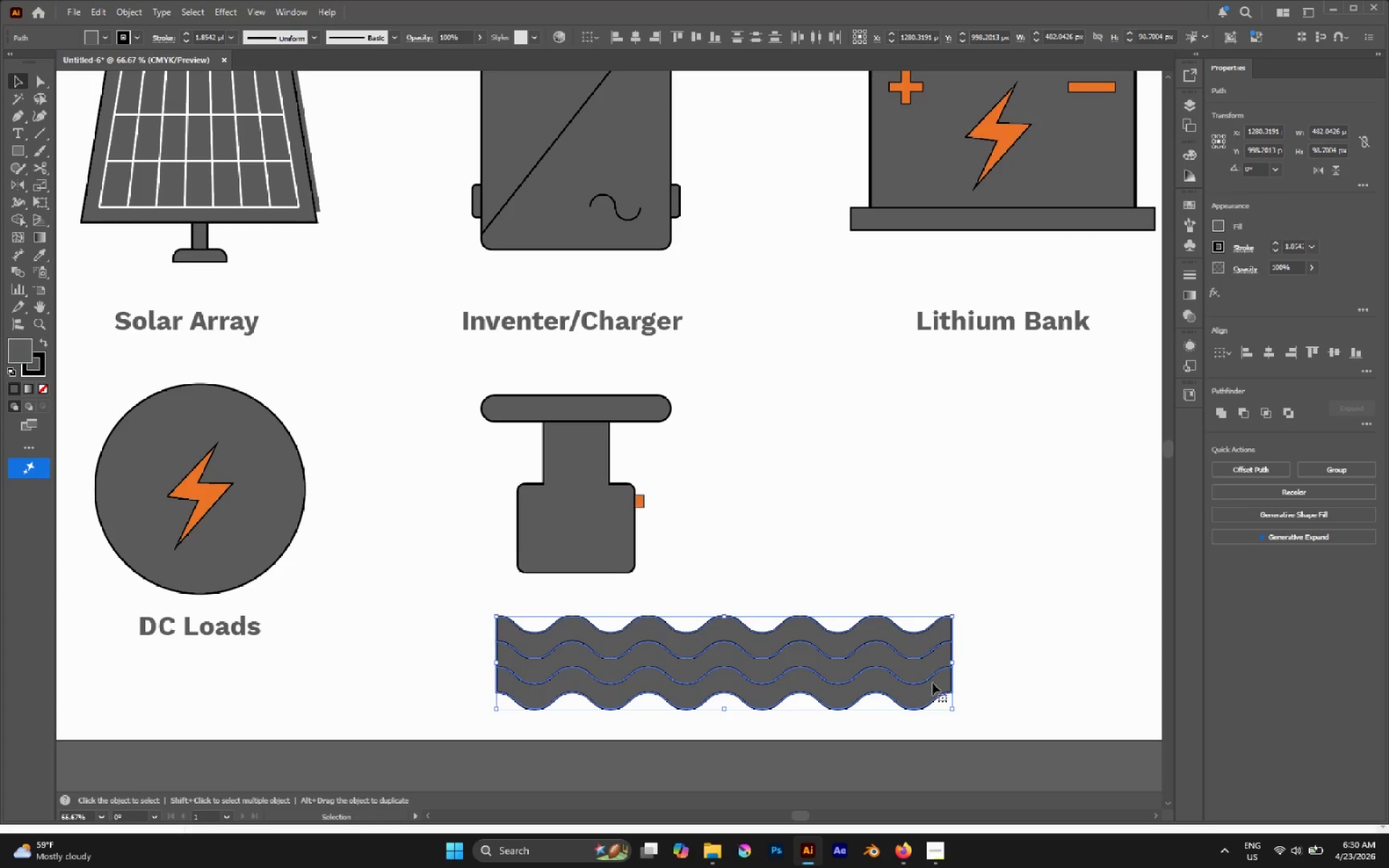 
left_click([1057, 653])
 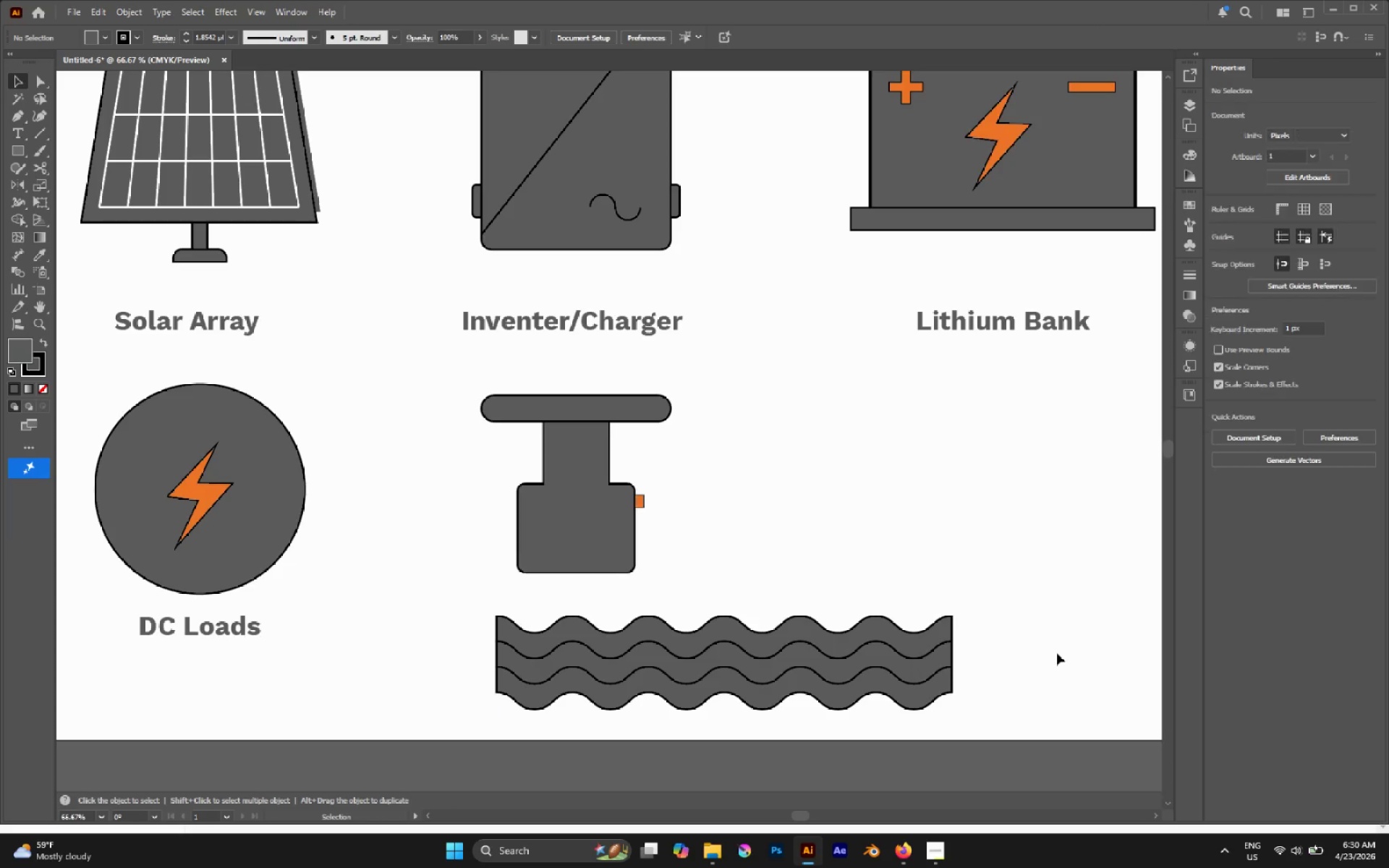 
left_click_drag(start_coordinate=[1057, 653], to_coordinate=[759, 691])
 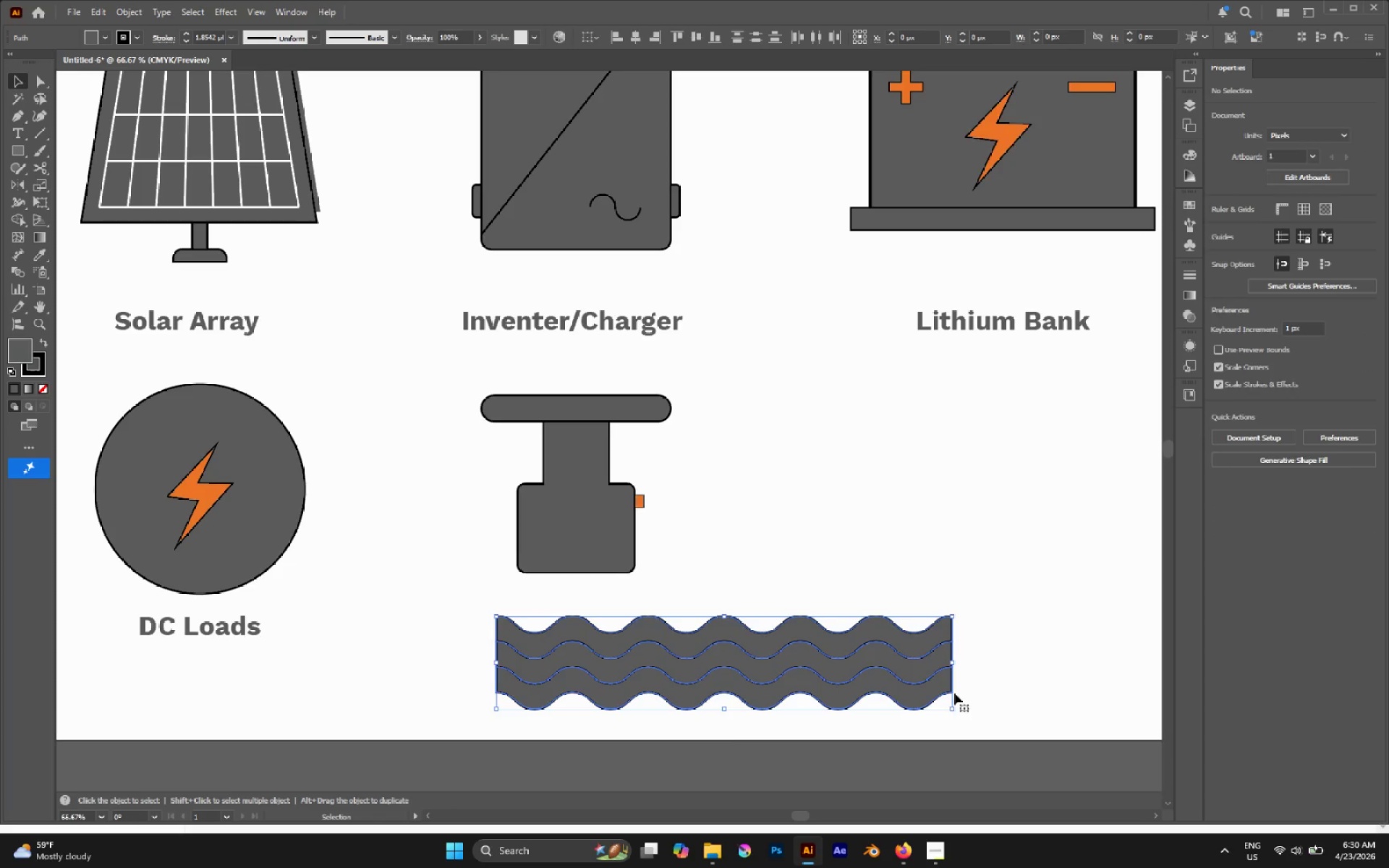 
hold_key(key=AltLeft, duration=1.81)
hold_key(key=ShiftLeft, duration=1.36)
left_click_drag(start_coordinate=[956, 663], to_coordinate=[884, 644])
 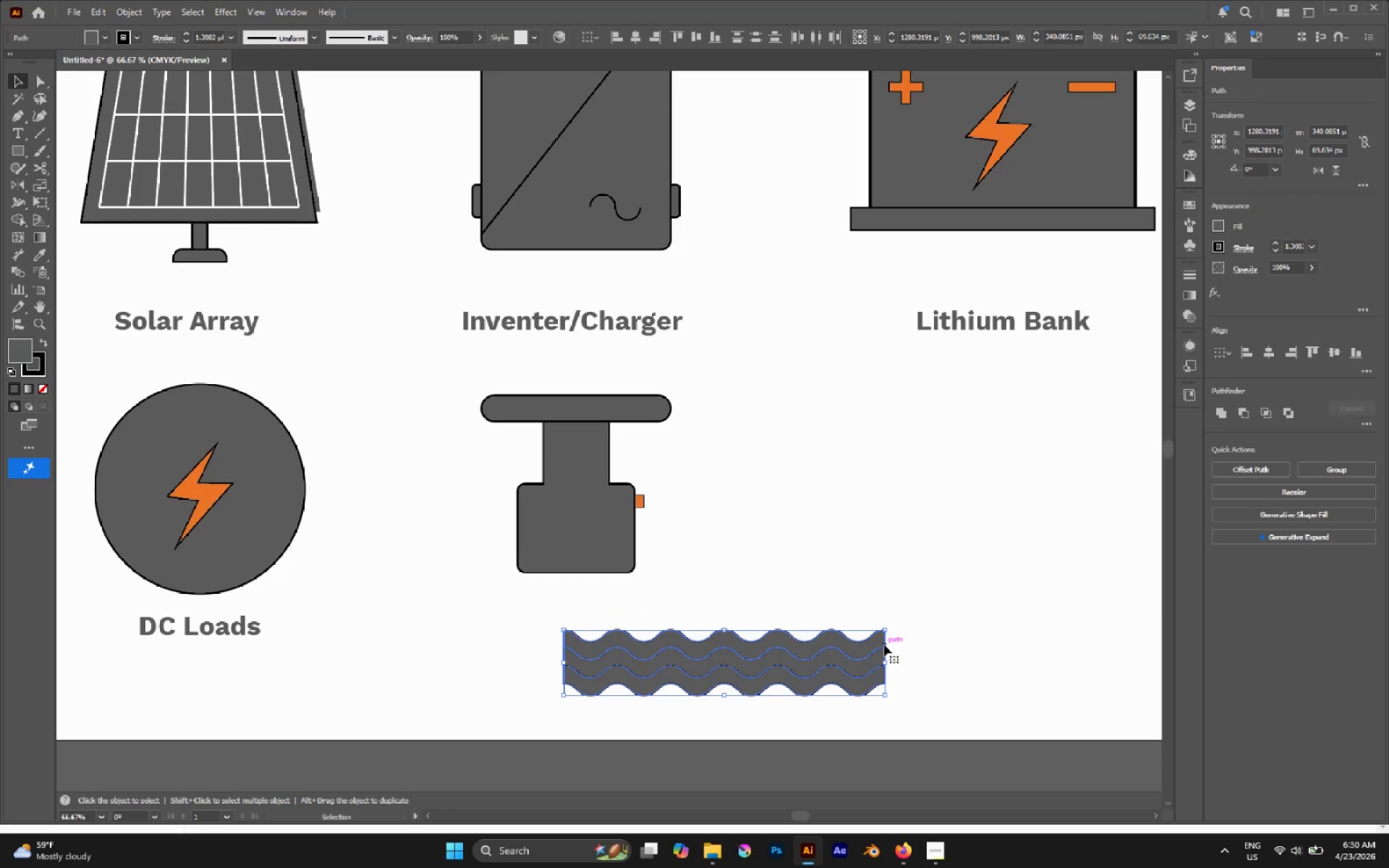 
key(Control+G)
 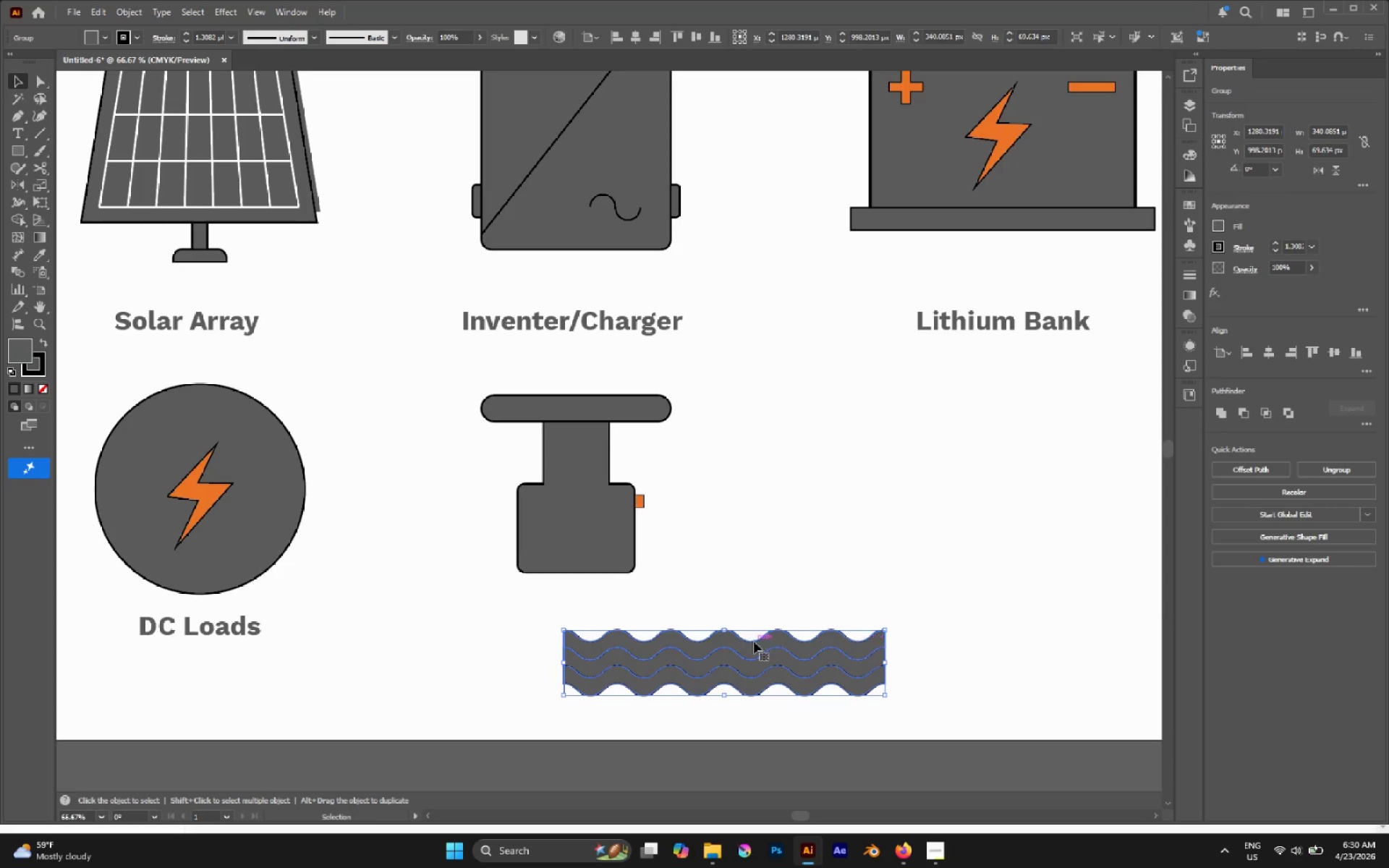 
left_click_drag(start_coordinate=[746, 652], to_coordinate=[614, 575])
 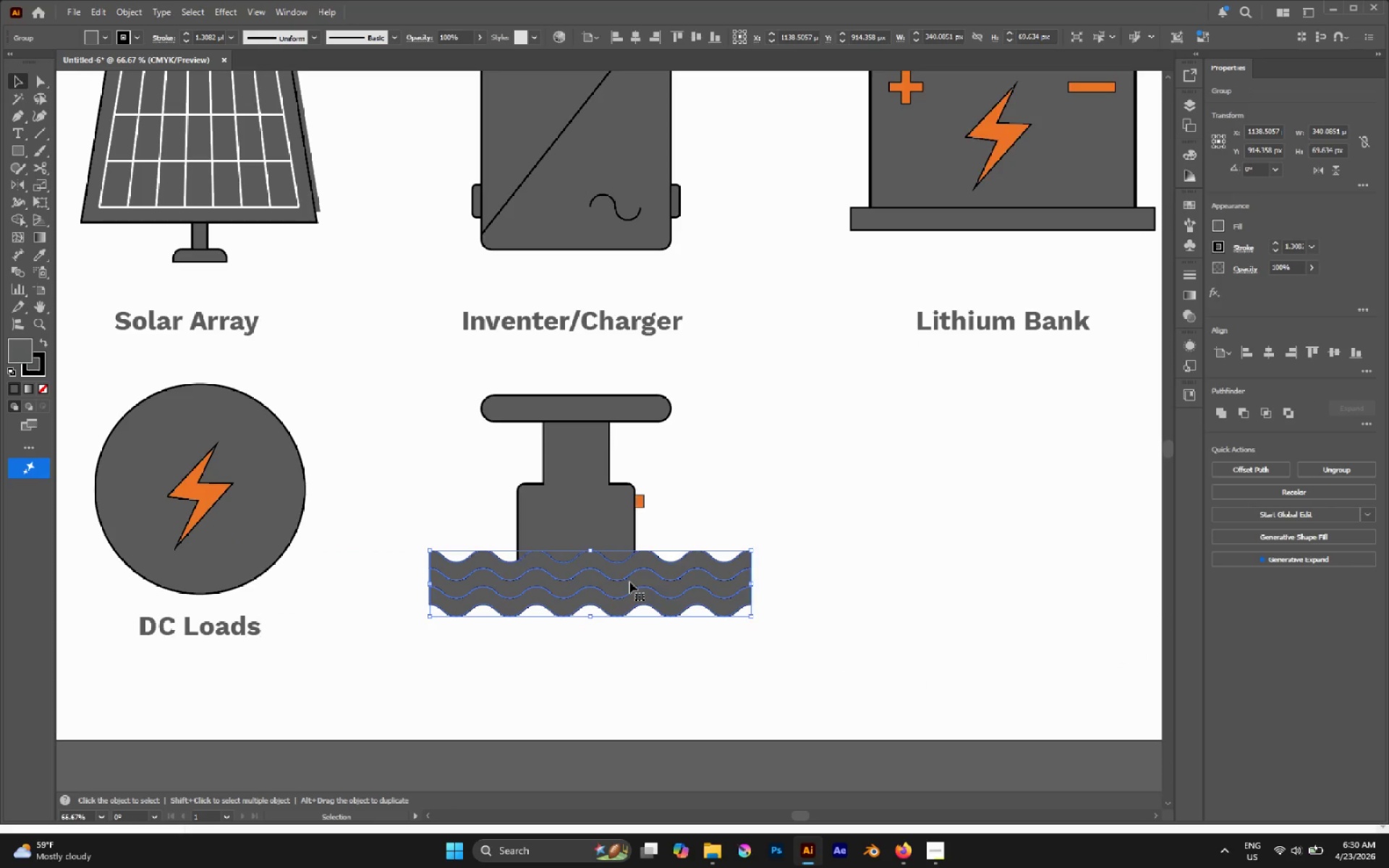 
hold_key(key=AltLeft, duration=1.8)
hold_key(key=ShiftLeft, duration=1.62)
left_click_drag(start_coordinate=[750, 582], to_coordinate=[723, 580])
 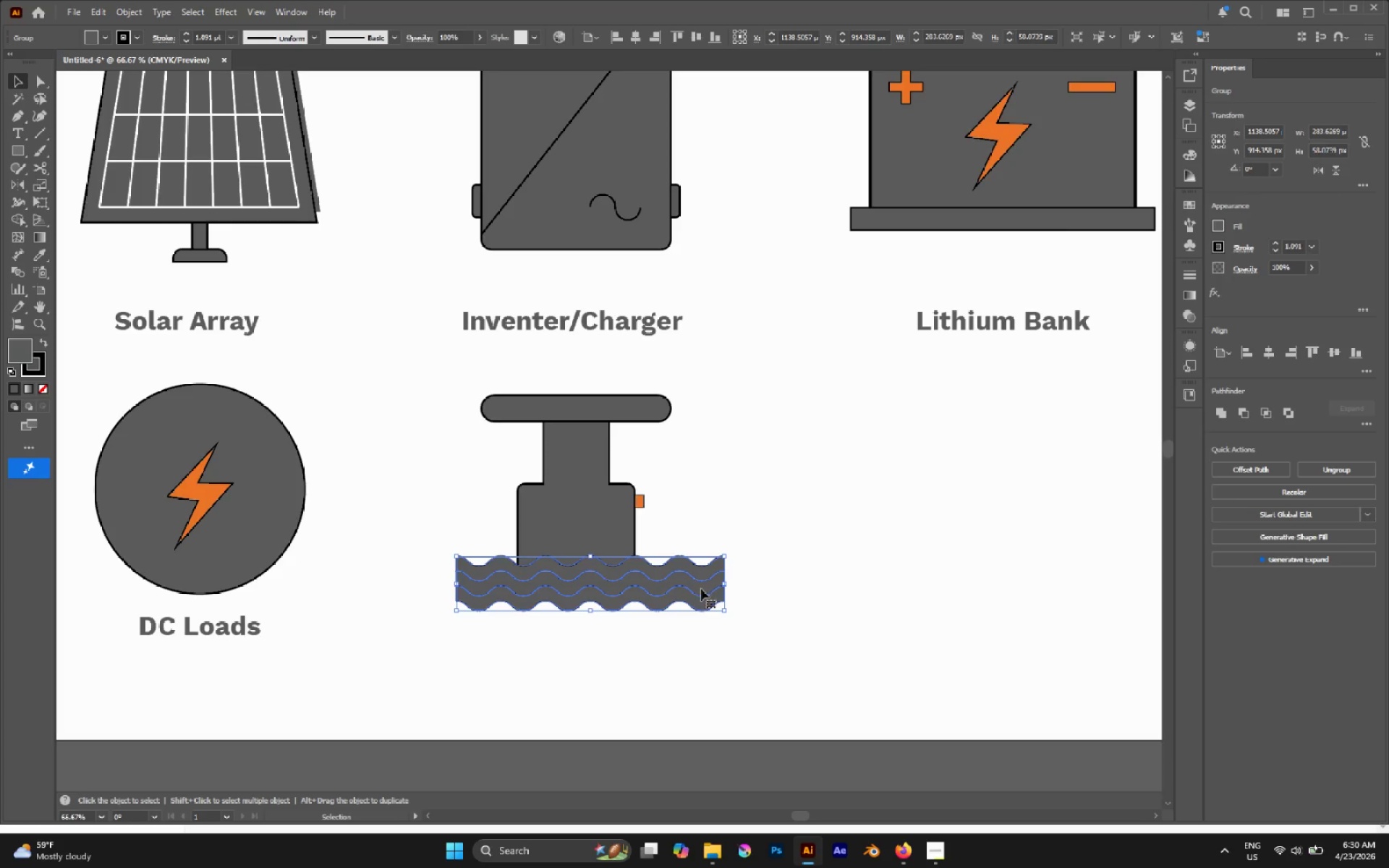 
left_click_drag(start_coordinate=[701, 589], to_coordinate=[697, 589])
 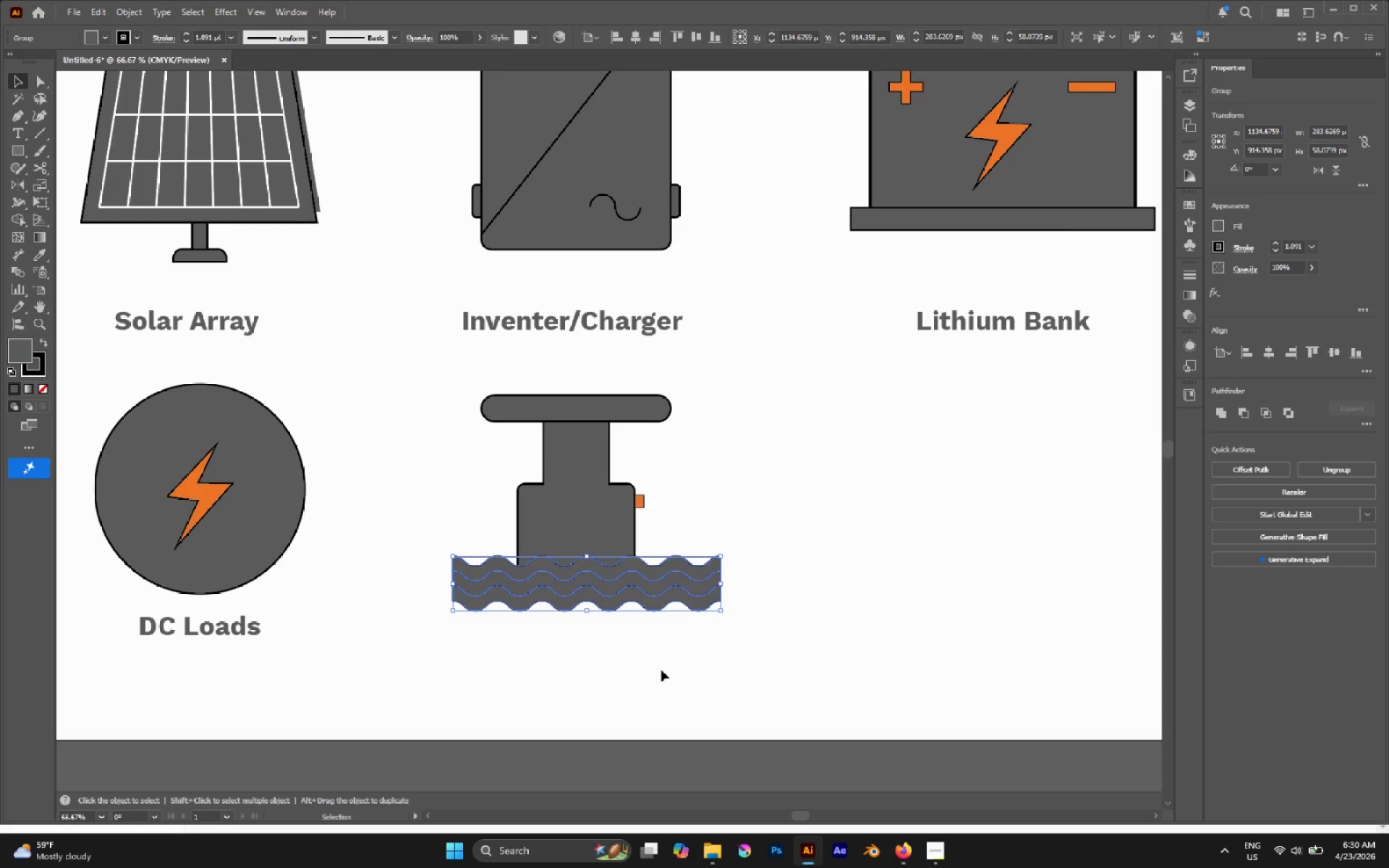 
scroll: coordinate [699, 589], scroll_direction: up, amount: 1.0
 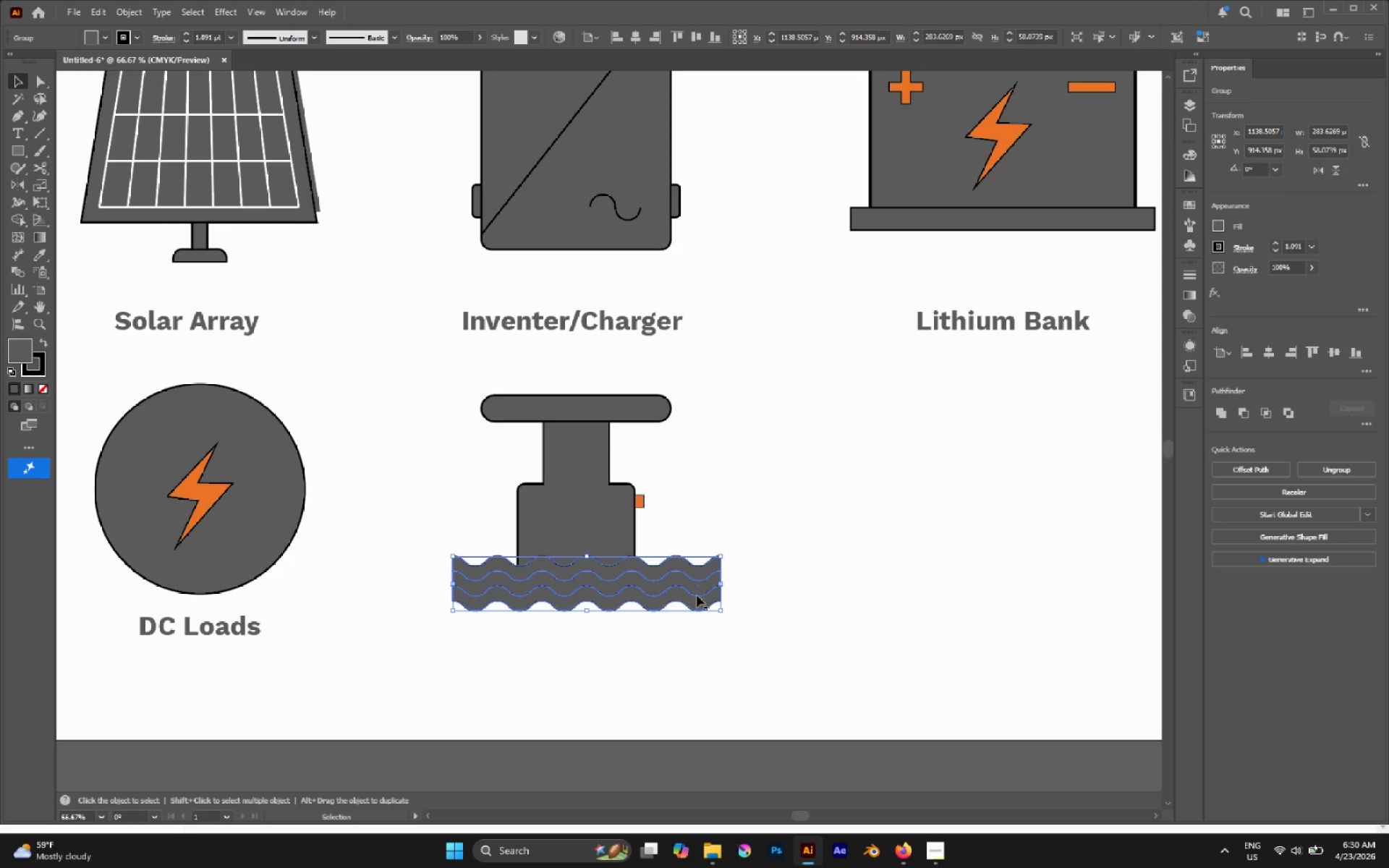 
left_click([661, 670])
 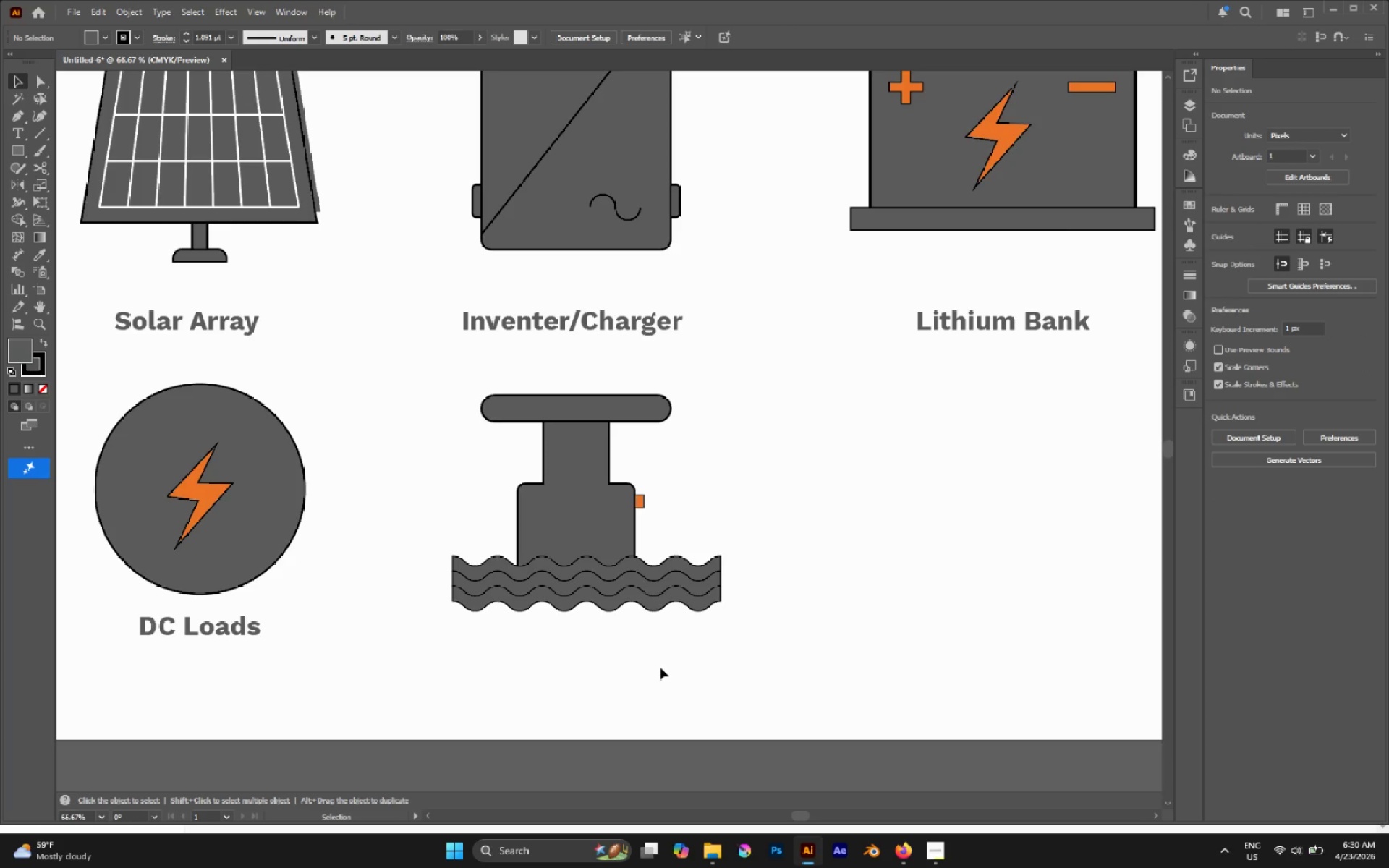 
left_click_drag(start_coordinate=[660, 668], to_coordinate=[547, 384])
 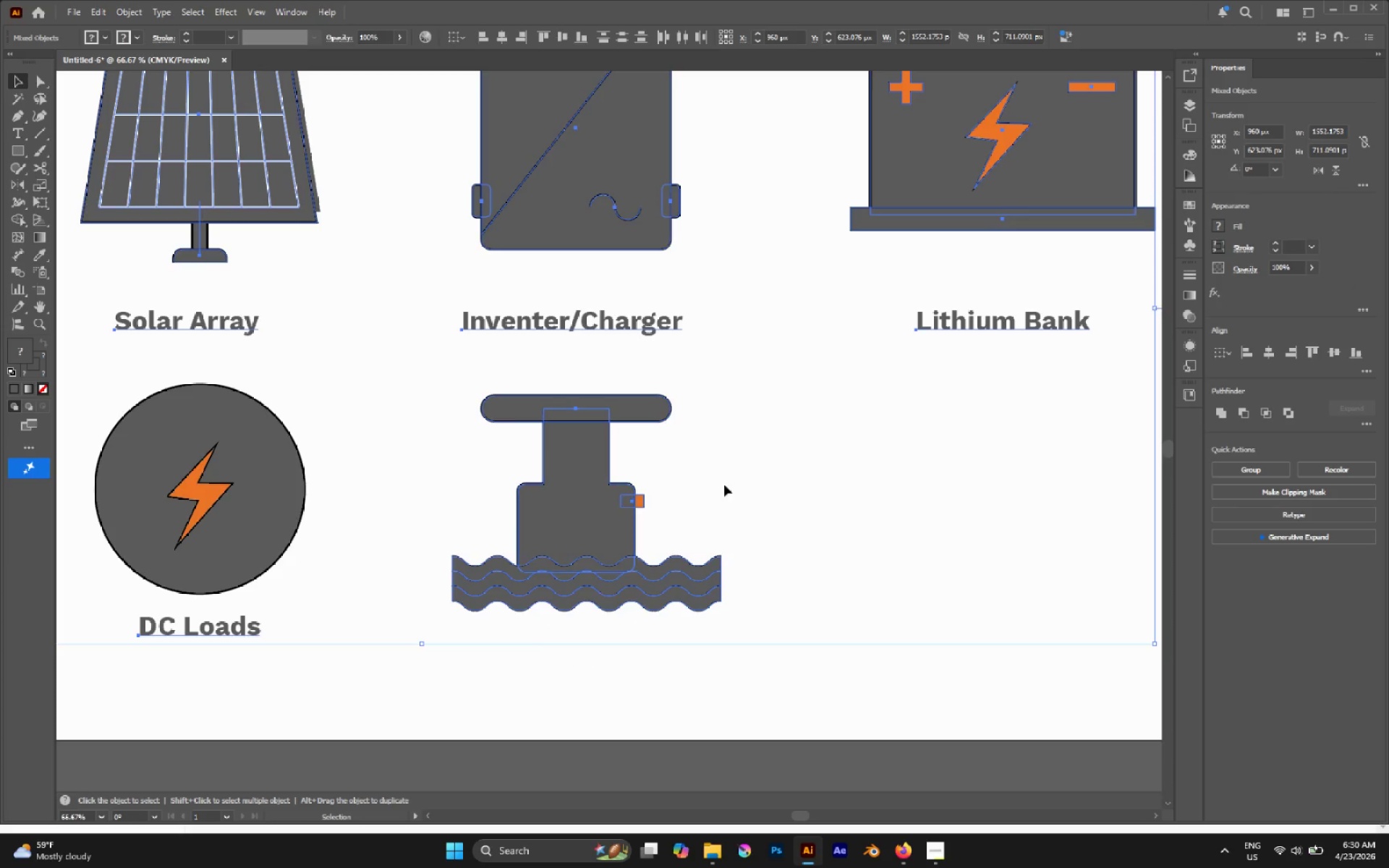 
double_click([594, 490])
 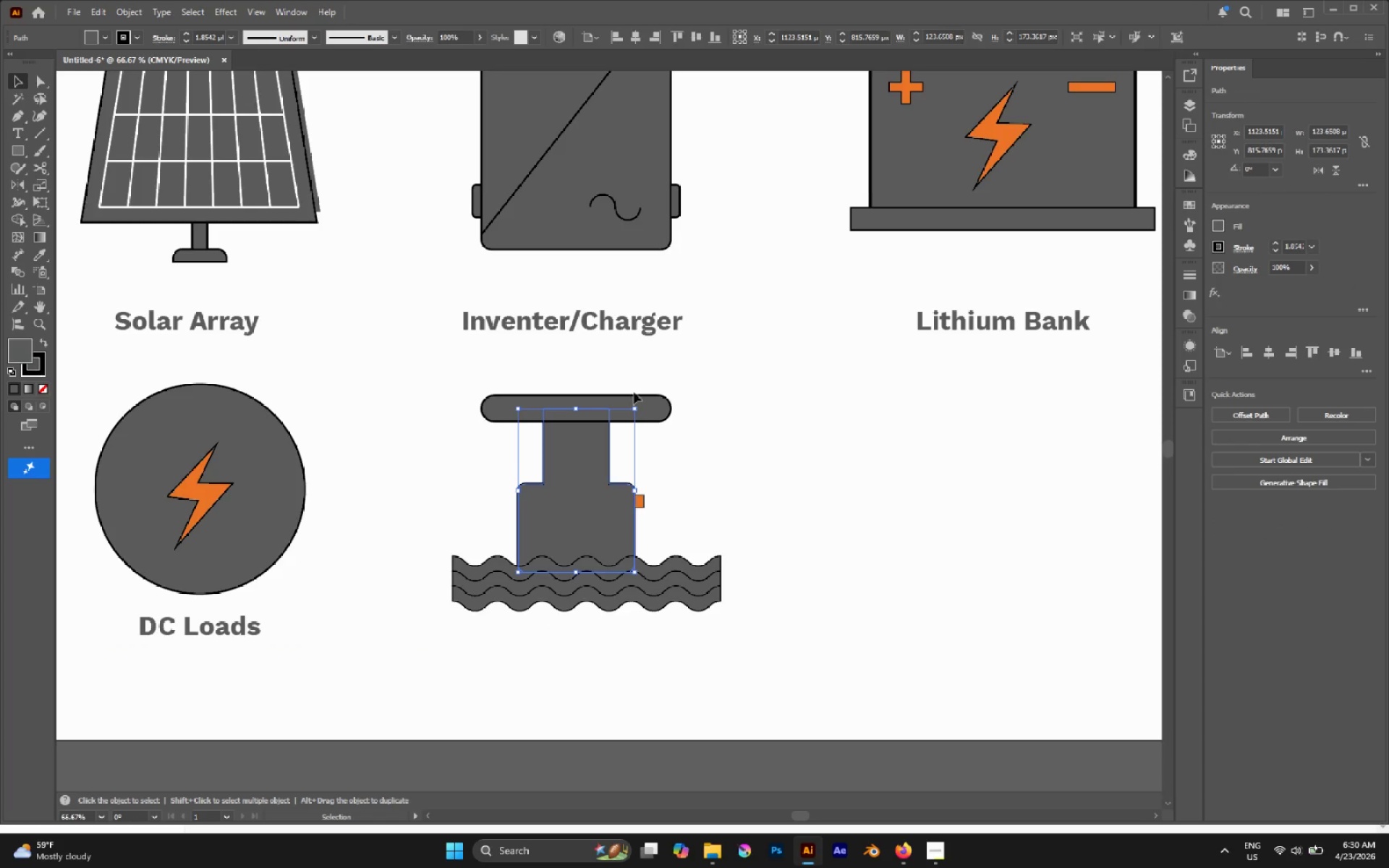 
left_click([629, 310])
 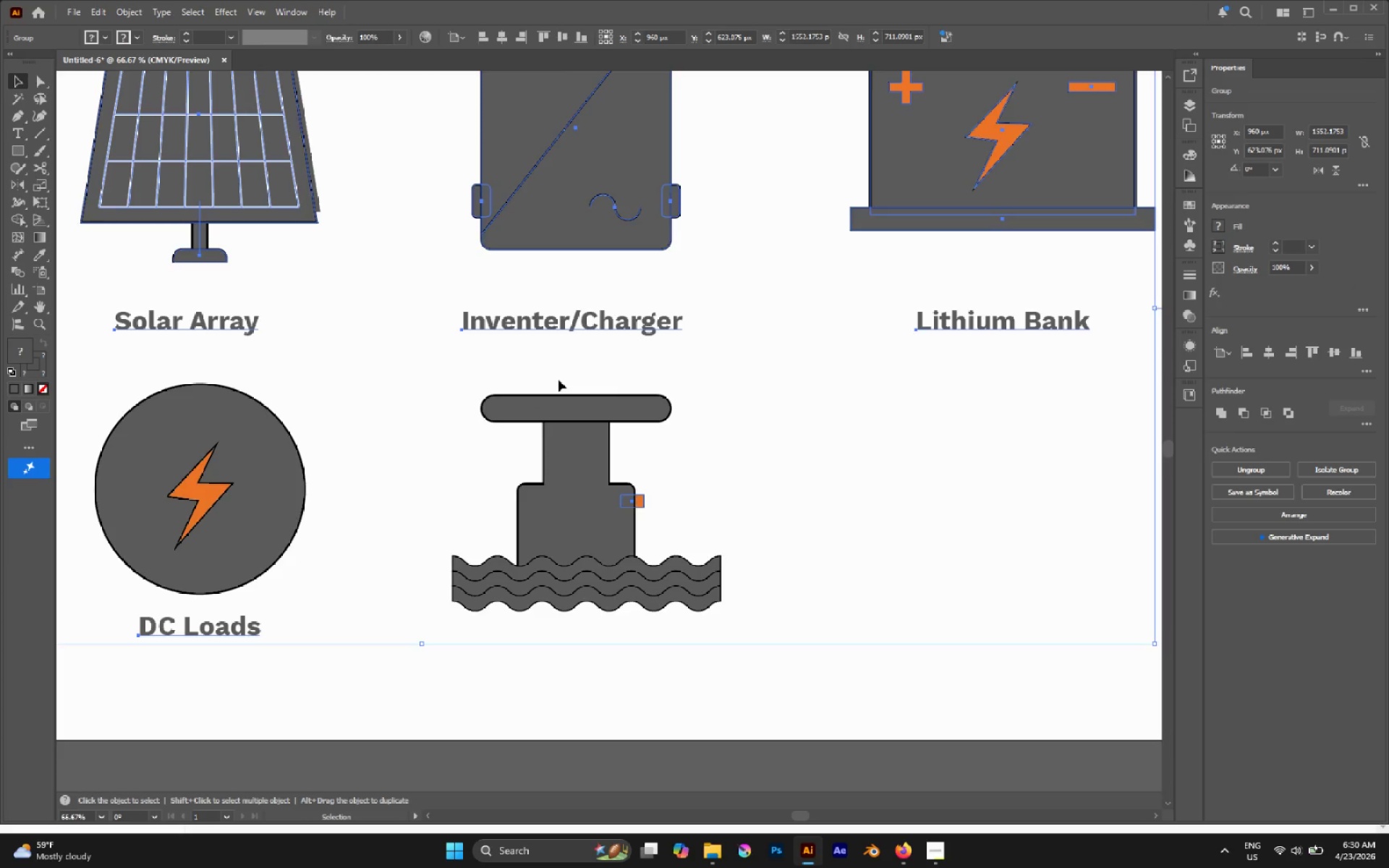 
key(Control+Shift+G)
 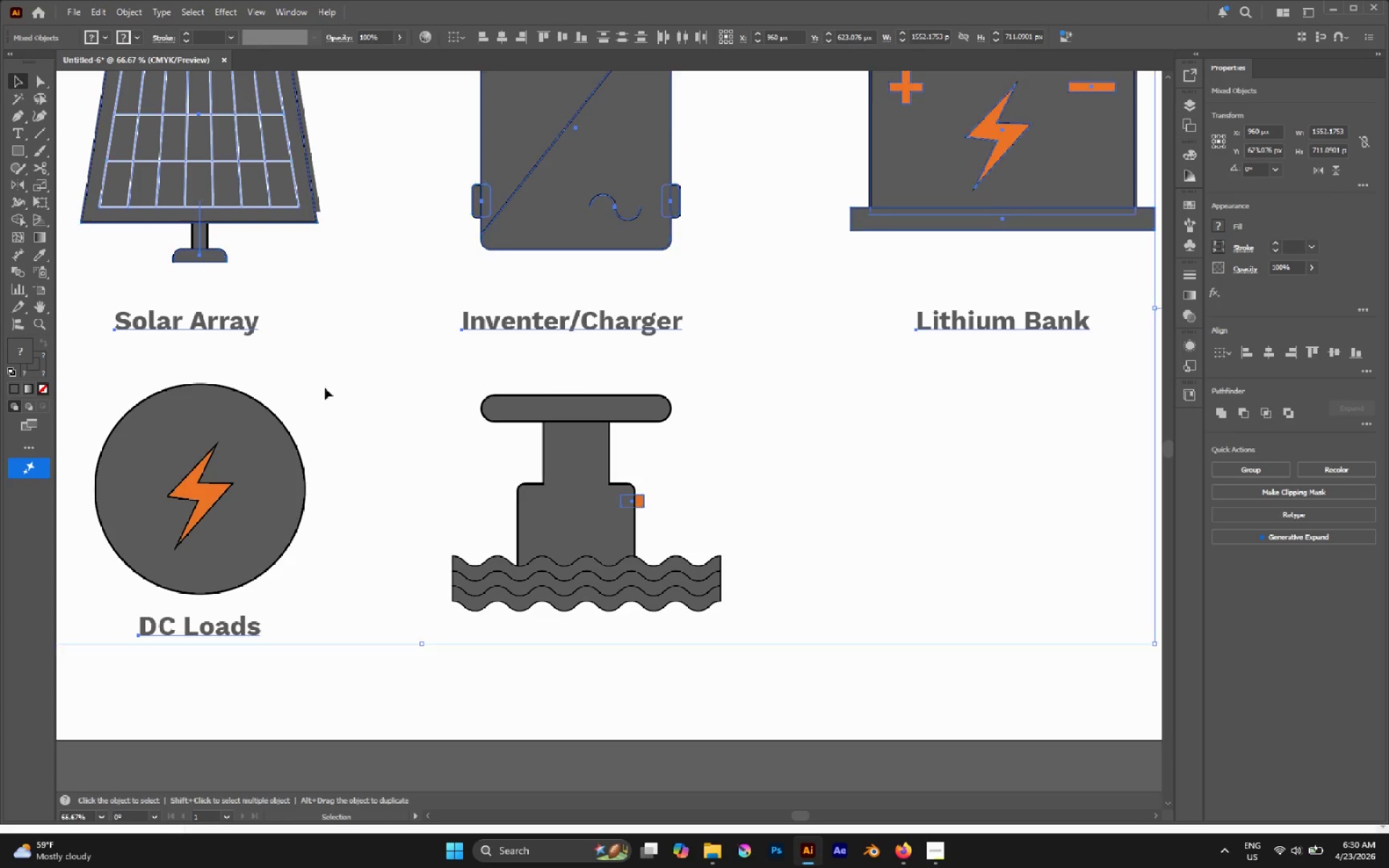 
left_click([313, 388])
 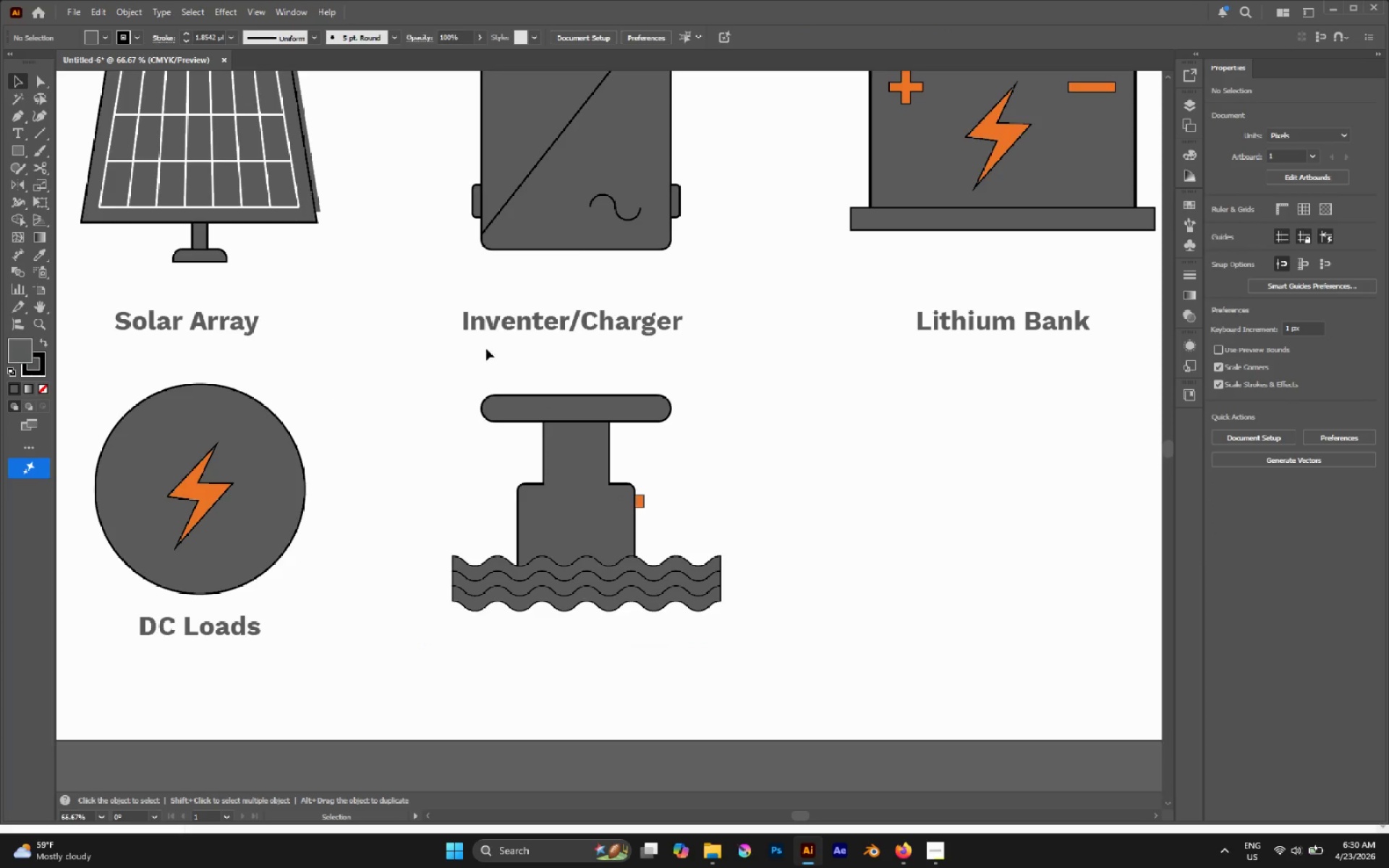 
left_click([574, 222])
 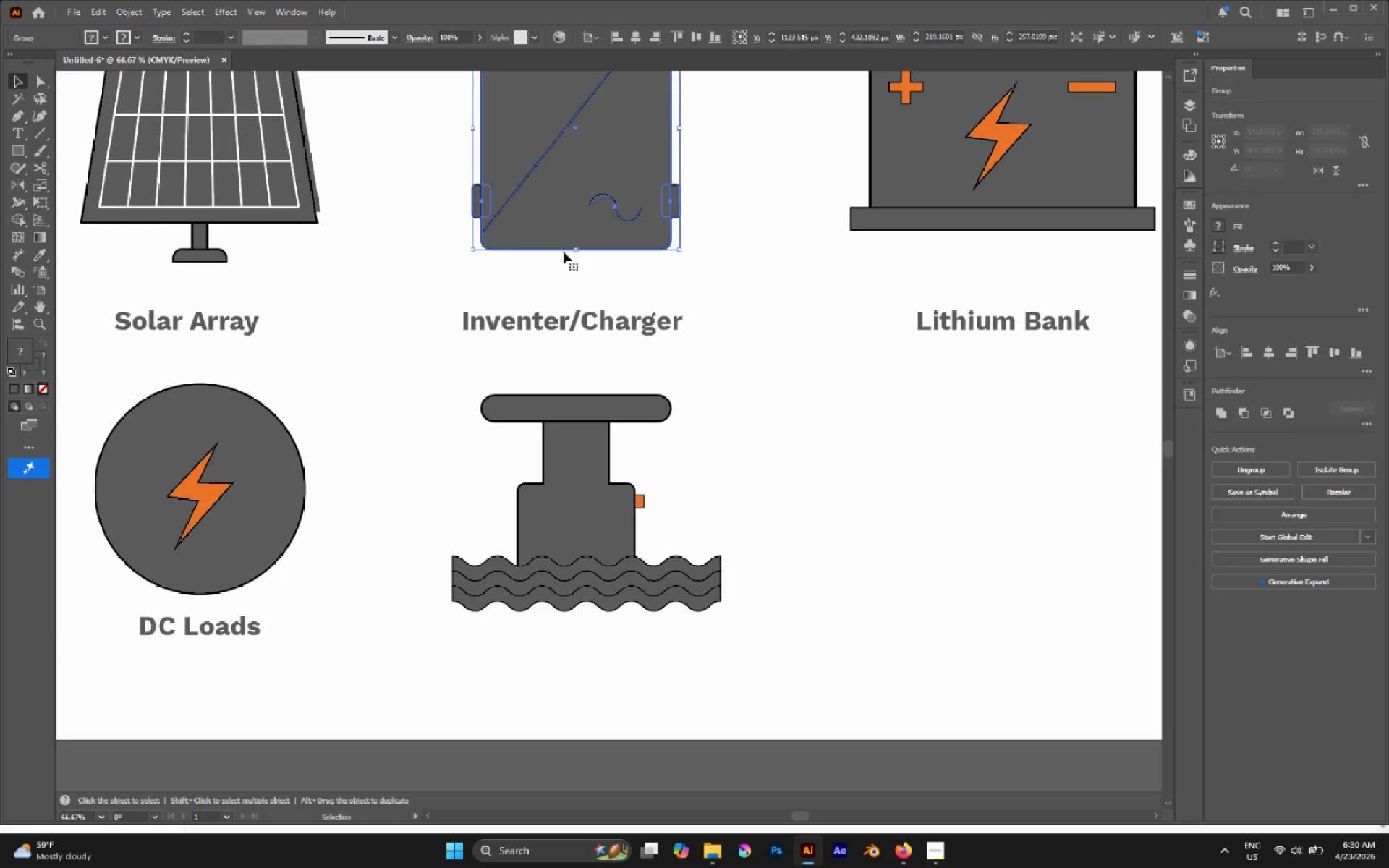 
hold_key(key=AltLeft, duration=0.34)
 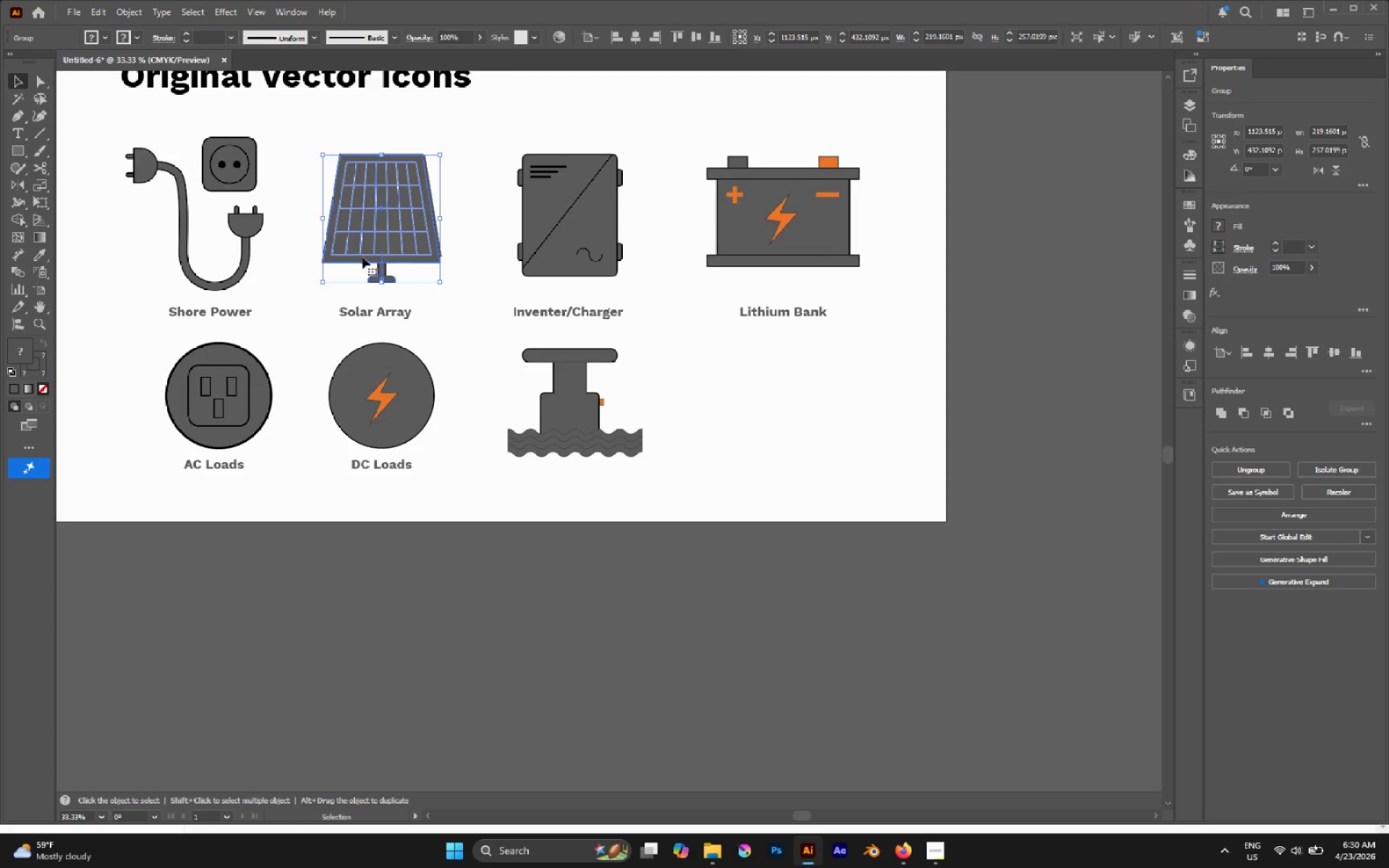 
left_click([399, 259])
 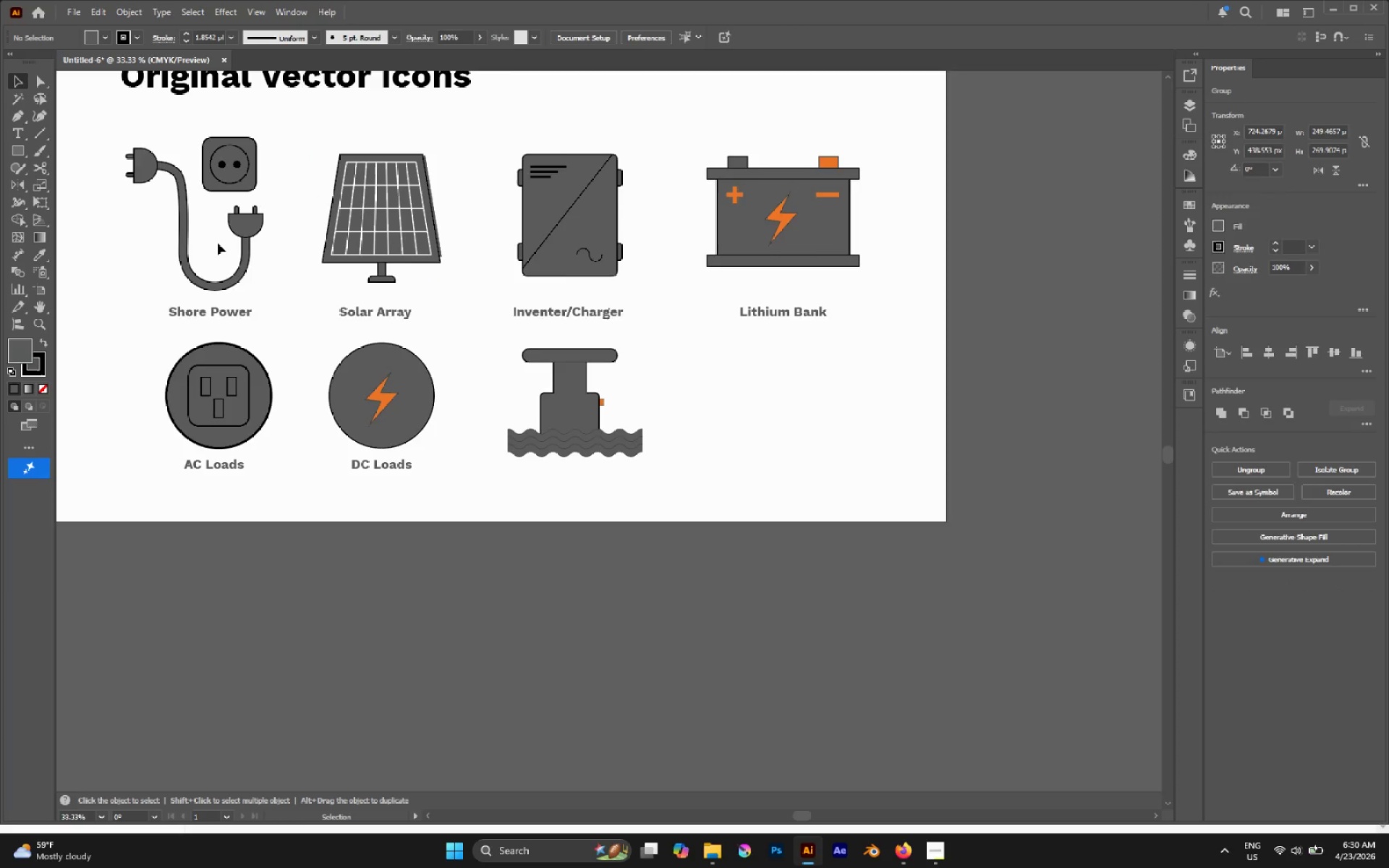 
scroll: coordinate [564, 302], scroll_direction: down, amount: 2.0
 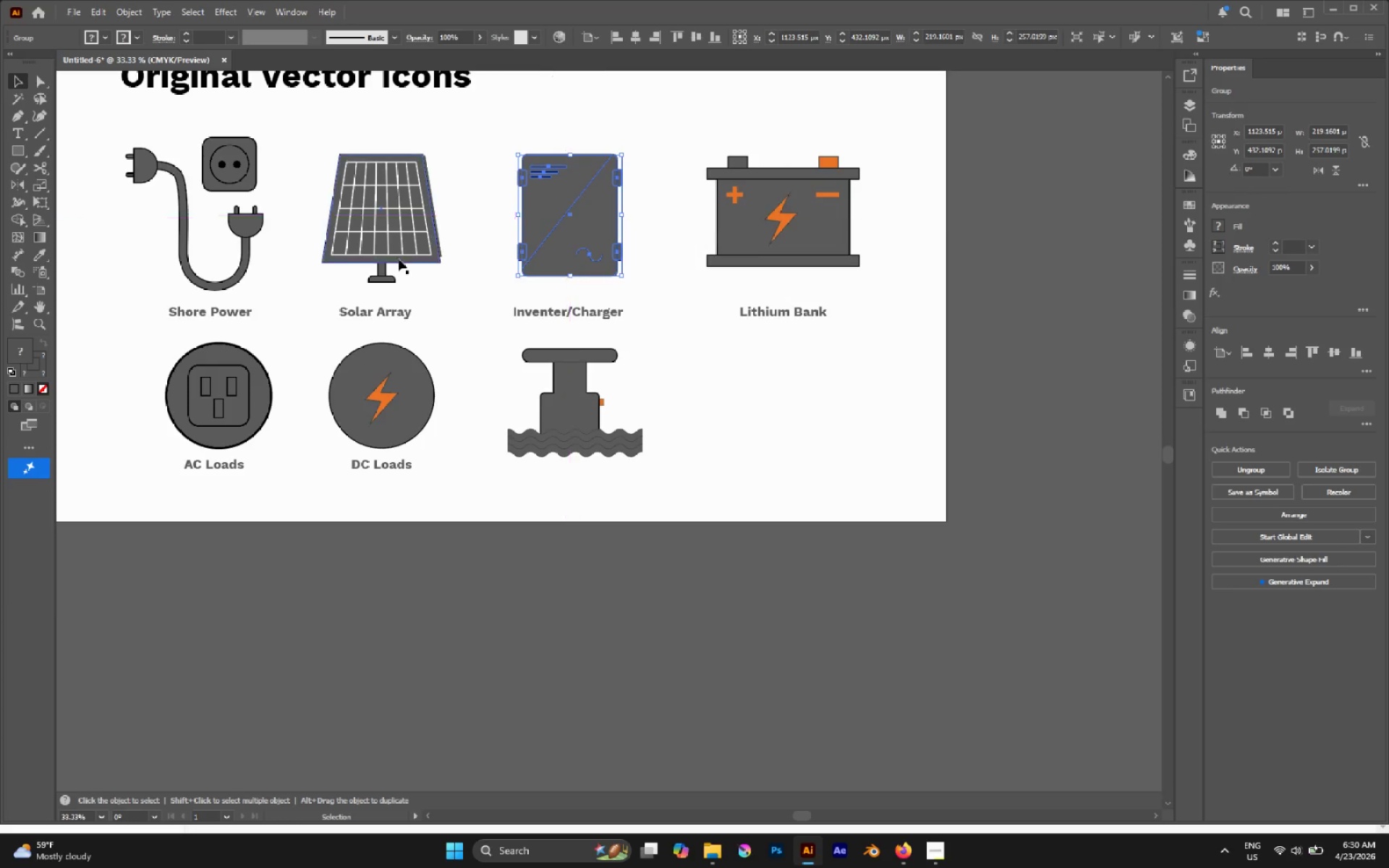 
double_click([241, 241])
 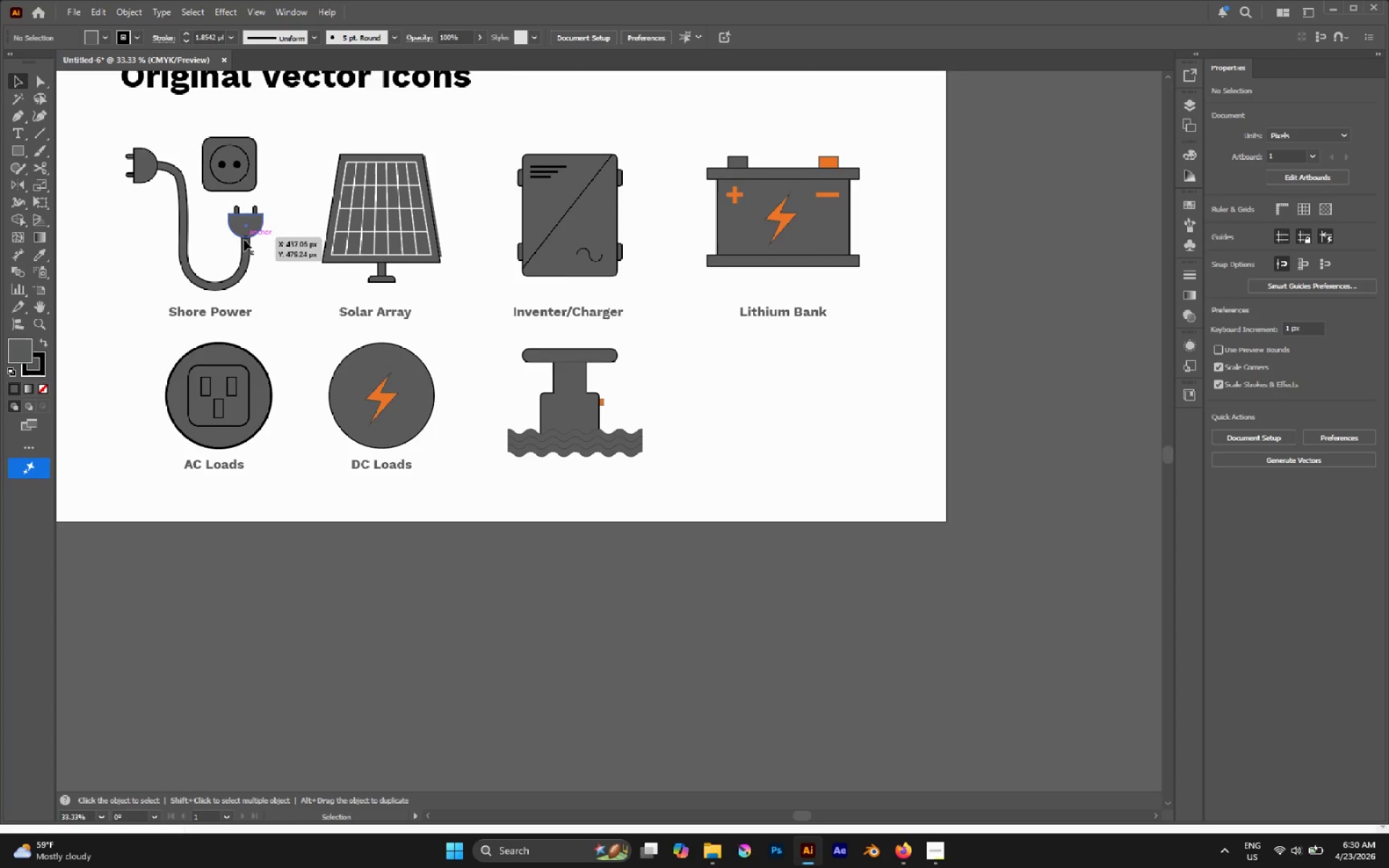 
left_click([245, 239])
 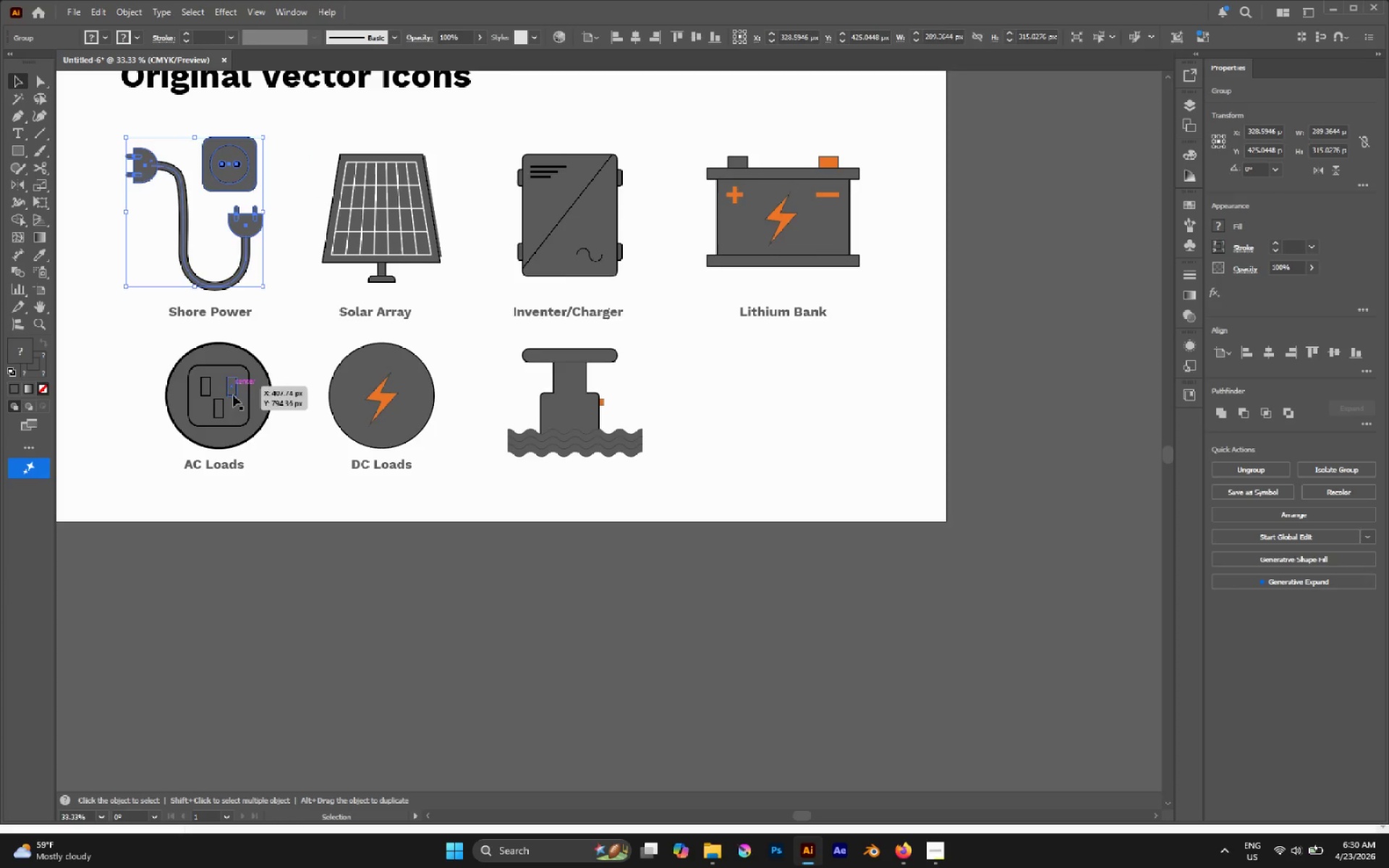 
left_click([232, 412])
 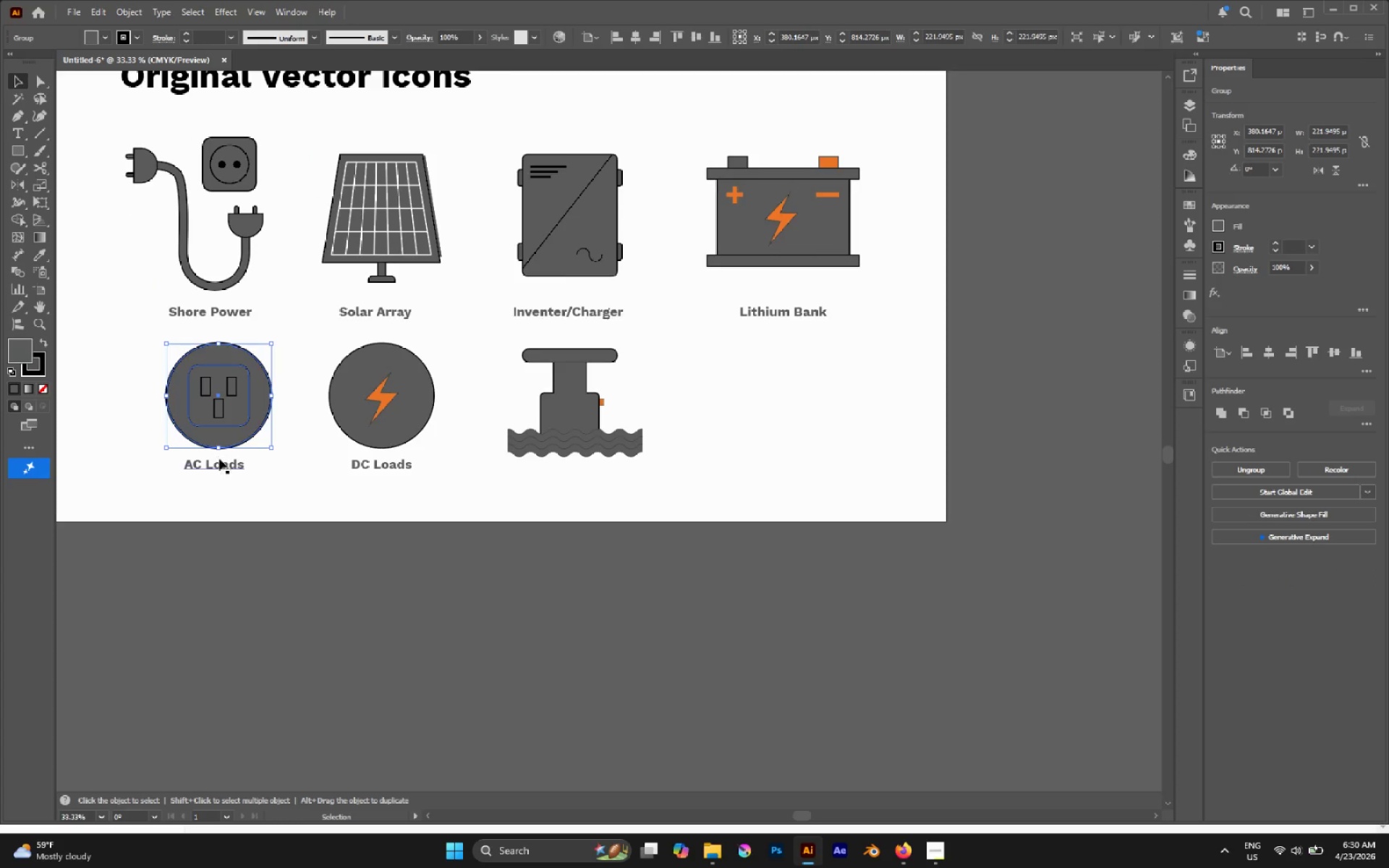 
left_click_drag(start_coordinate=[267, 506], to_coordinate=[169, 359])
 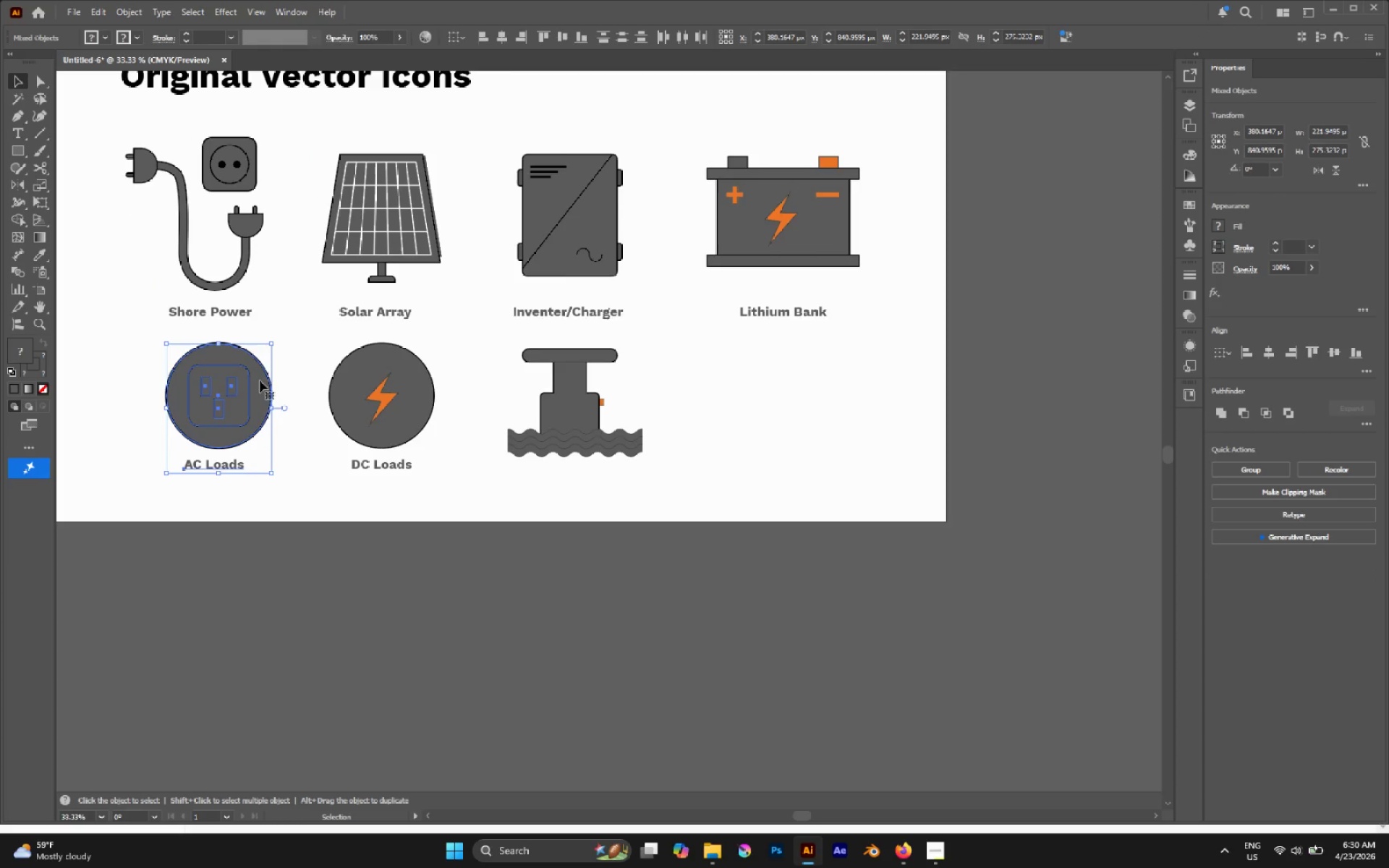 
left_click([297, 349])
 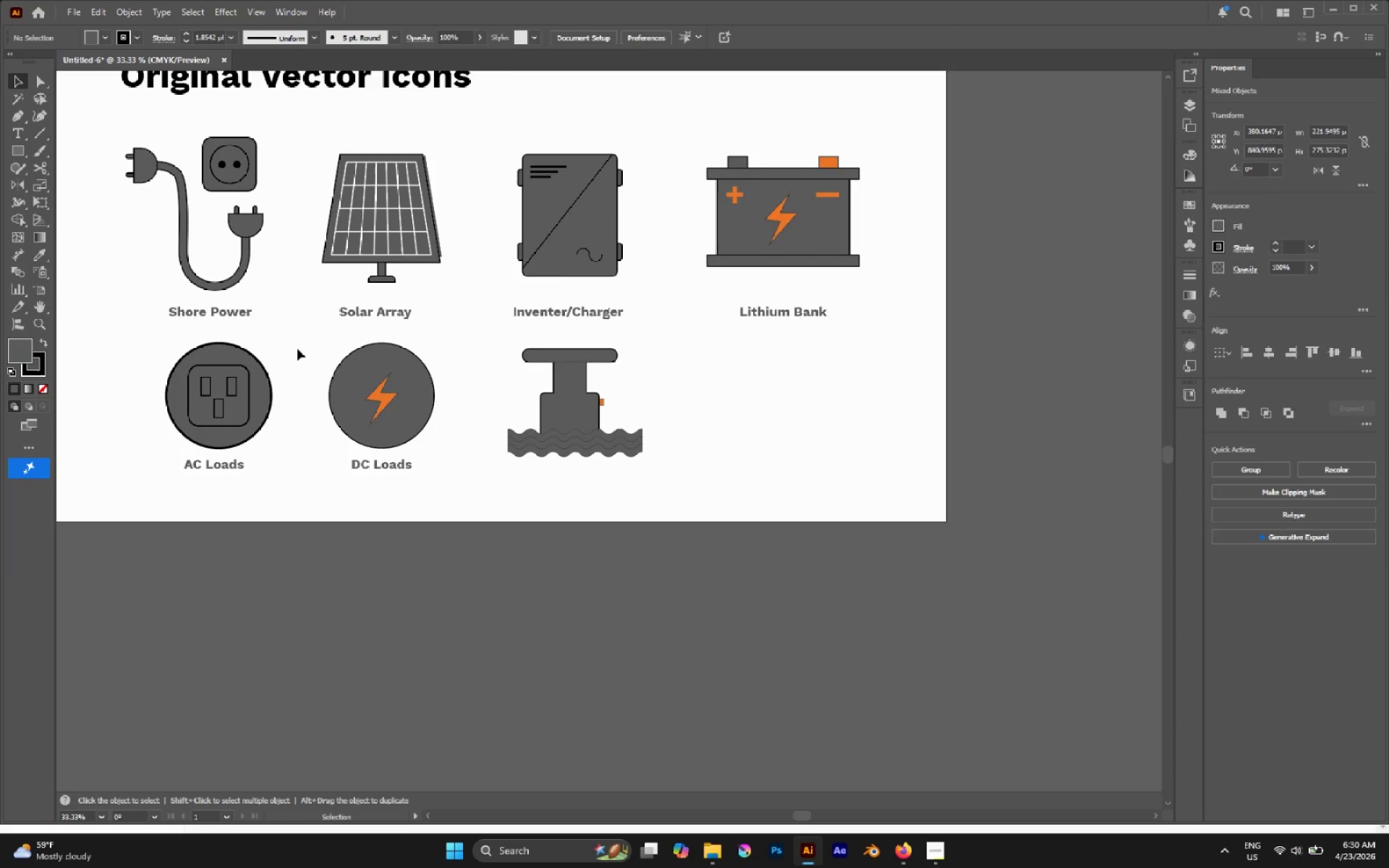 
left_click_drag(start_coordinate=[297, 349], to_coordinate=[146, 425])
 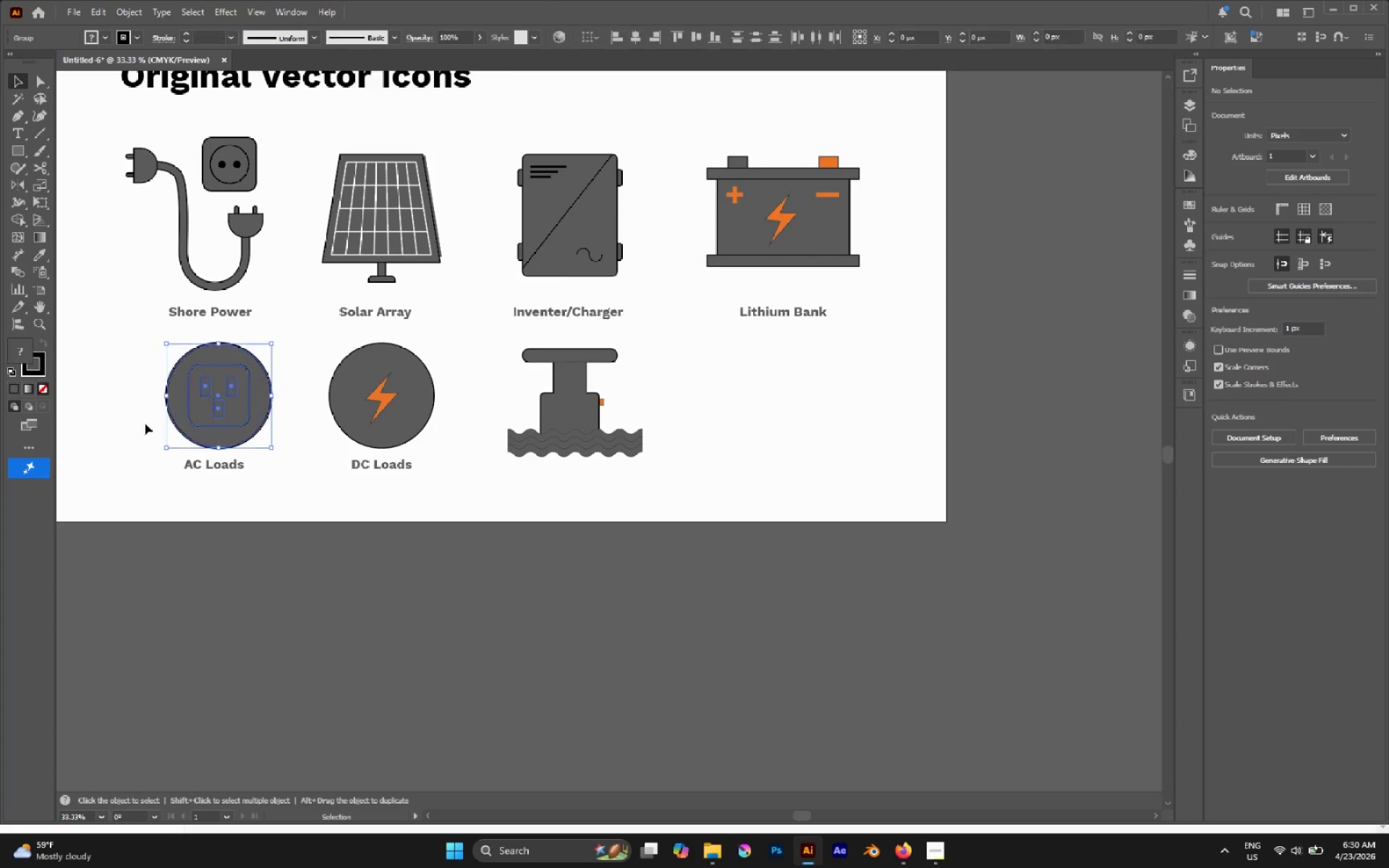 
key(Control+G)
 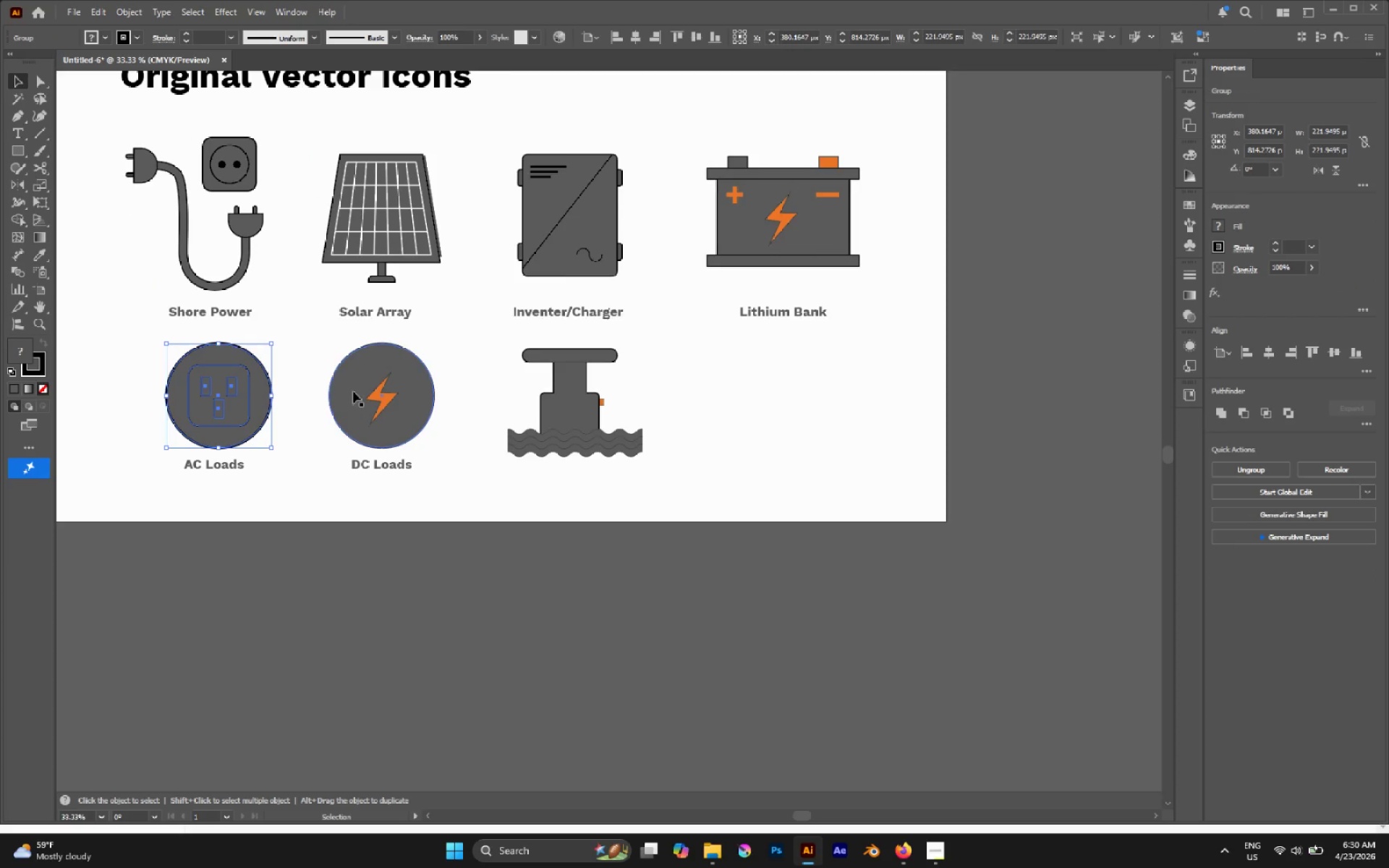 
left_click([382, 395])
 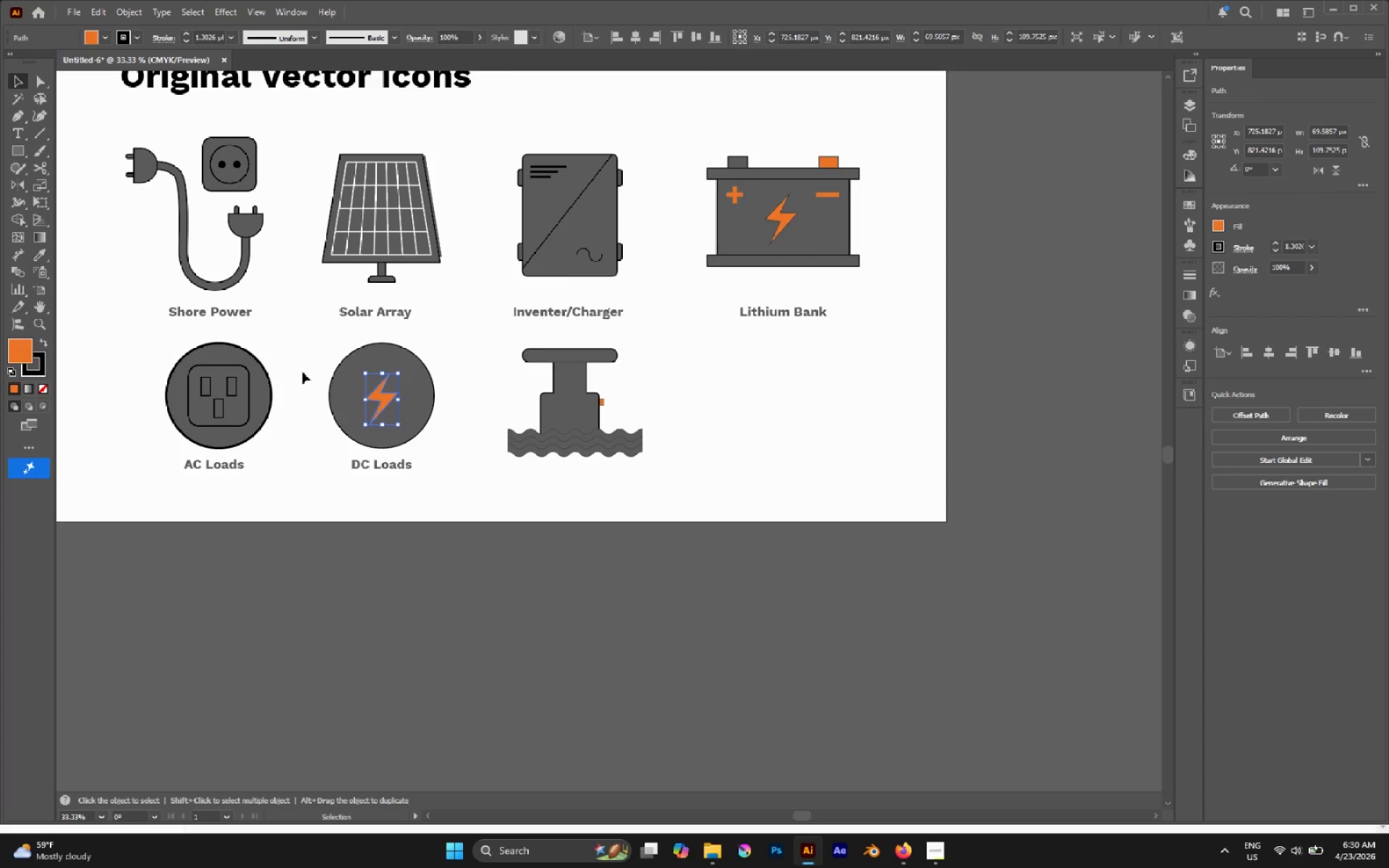 
left_click_drag(start_coordinate=[309, 372], to_coordinate=[406, 431])
 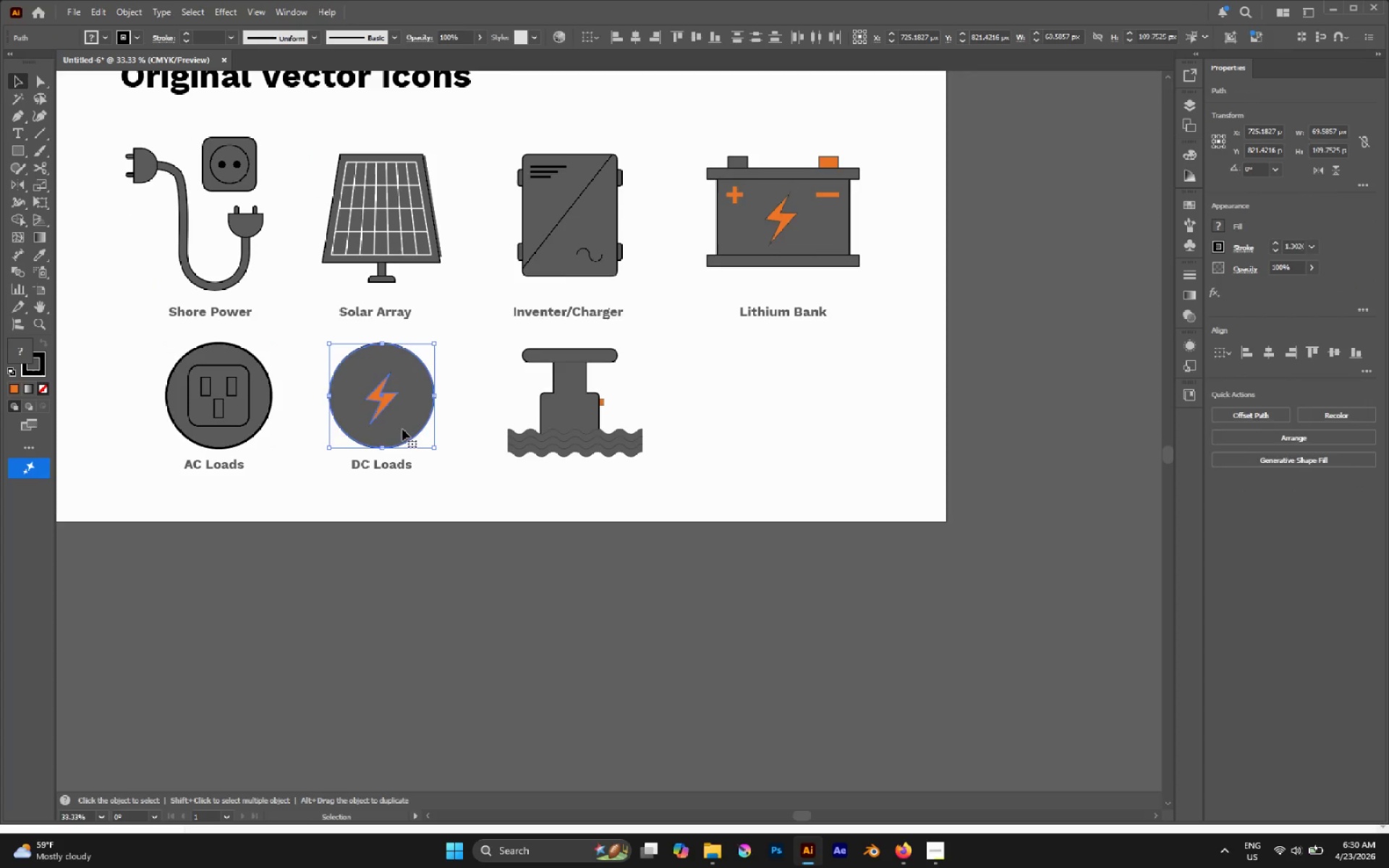 
key(Control+G)
 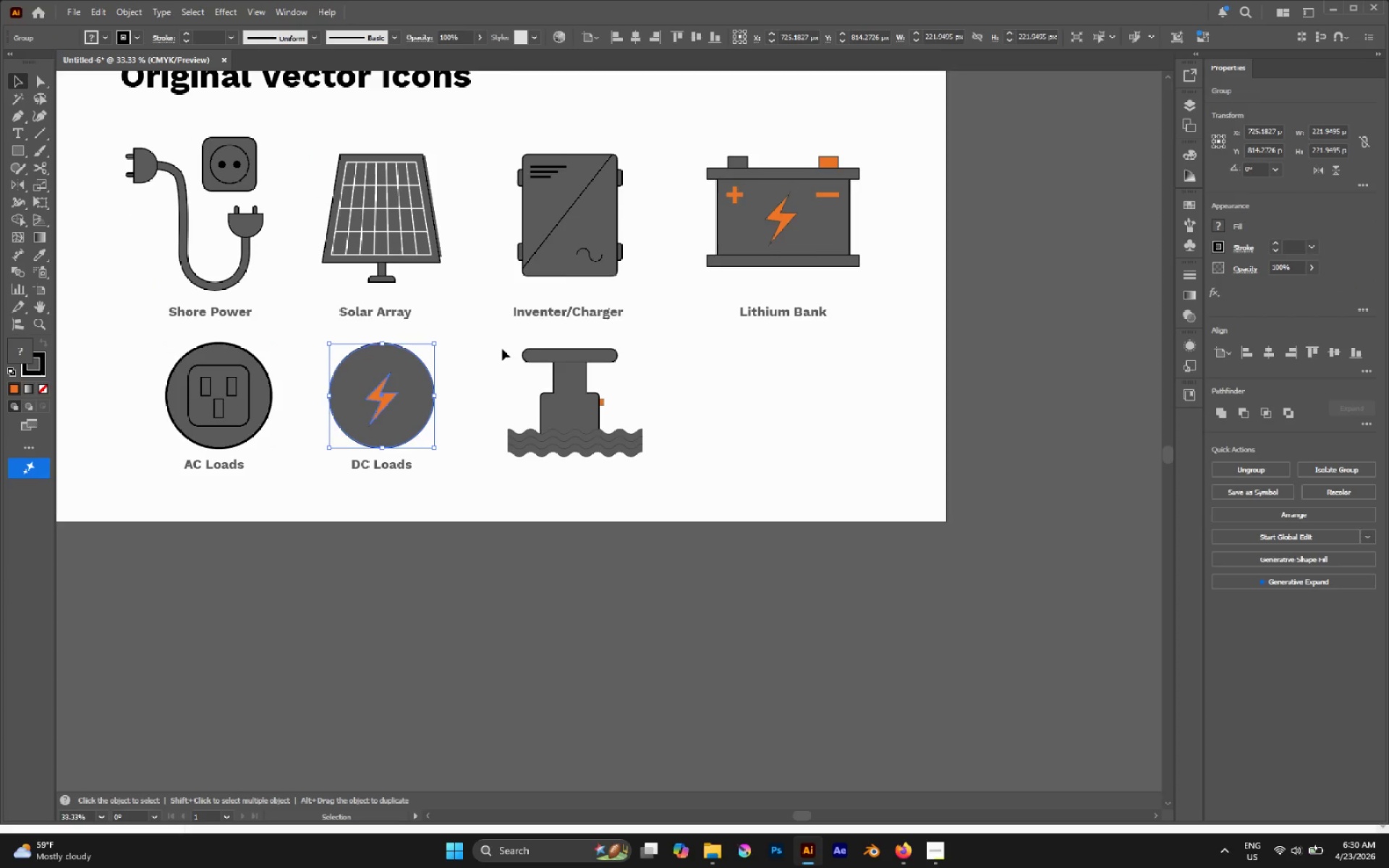 
left_click_drag(start_coordinate=[502, 349], to_coordinate=[680, 480])
 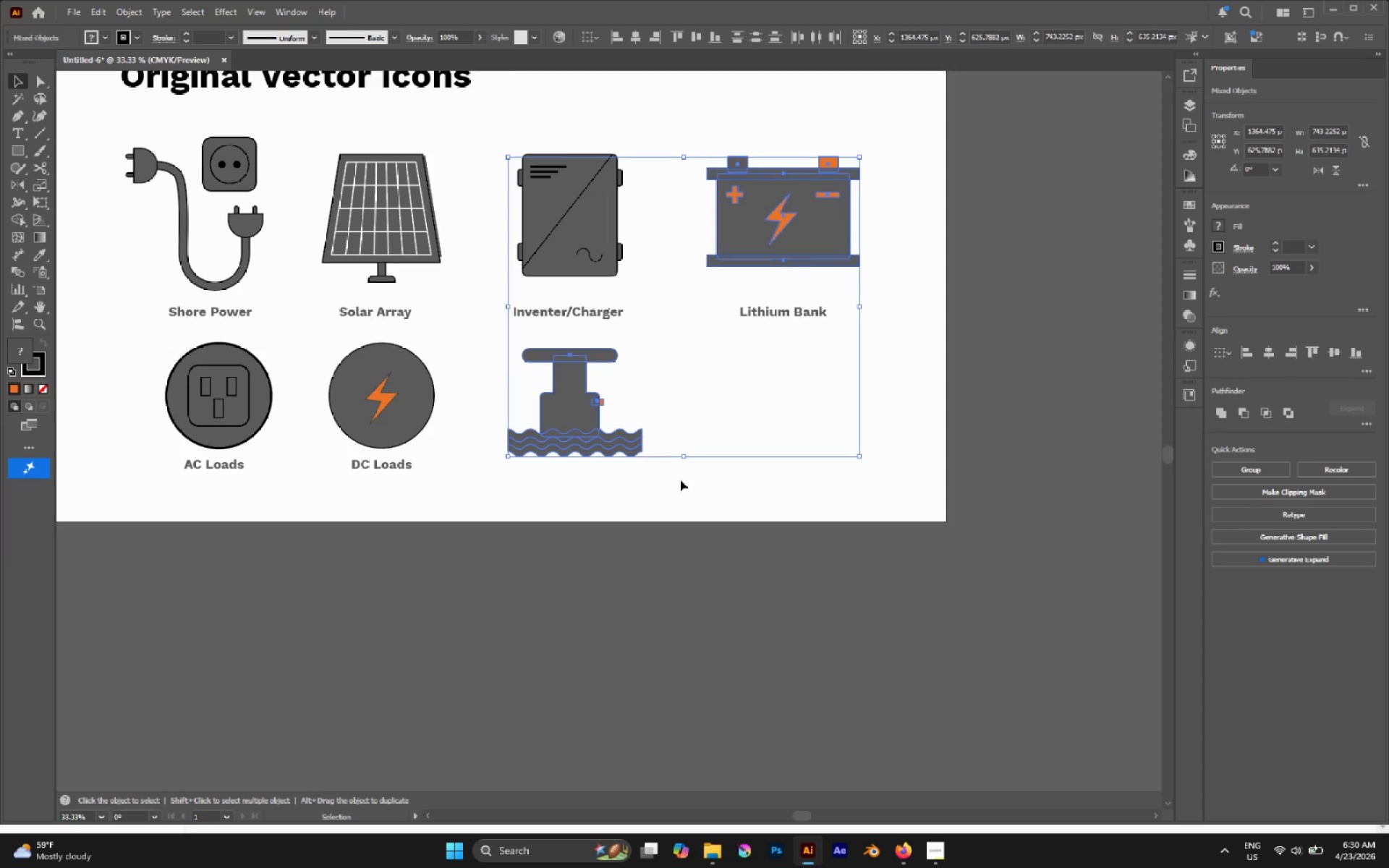 
key(Control+ControlLeft)
 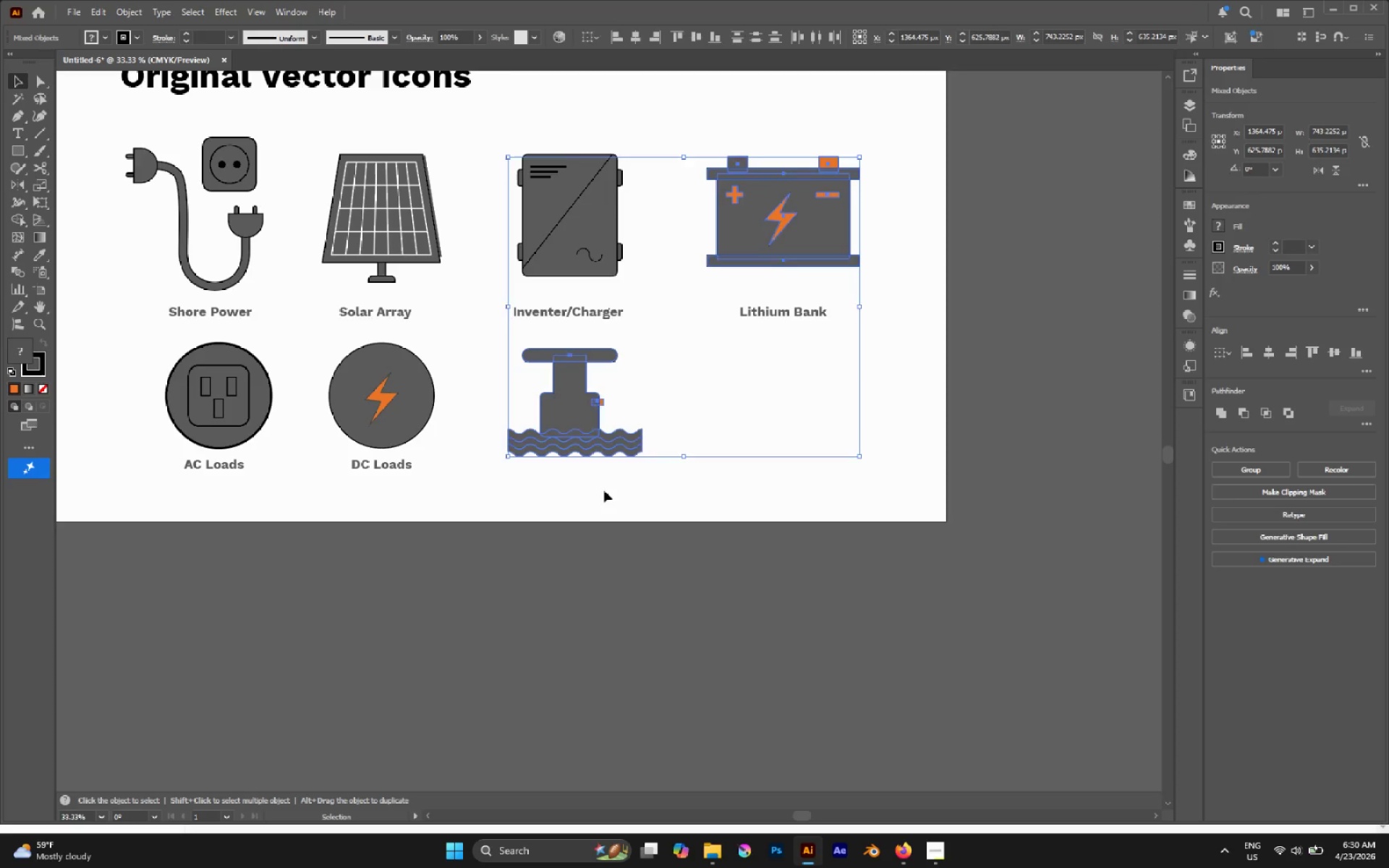 
double_click([605, 415])
 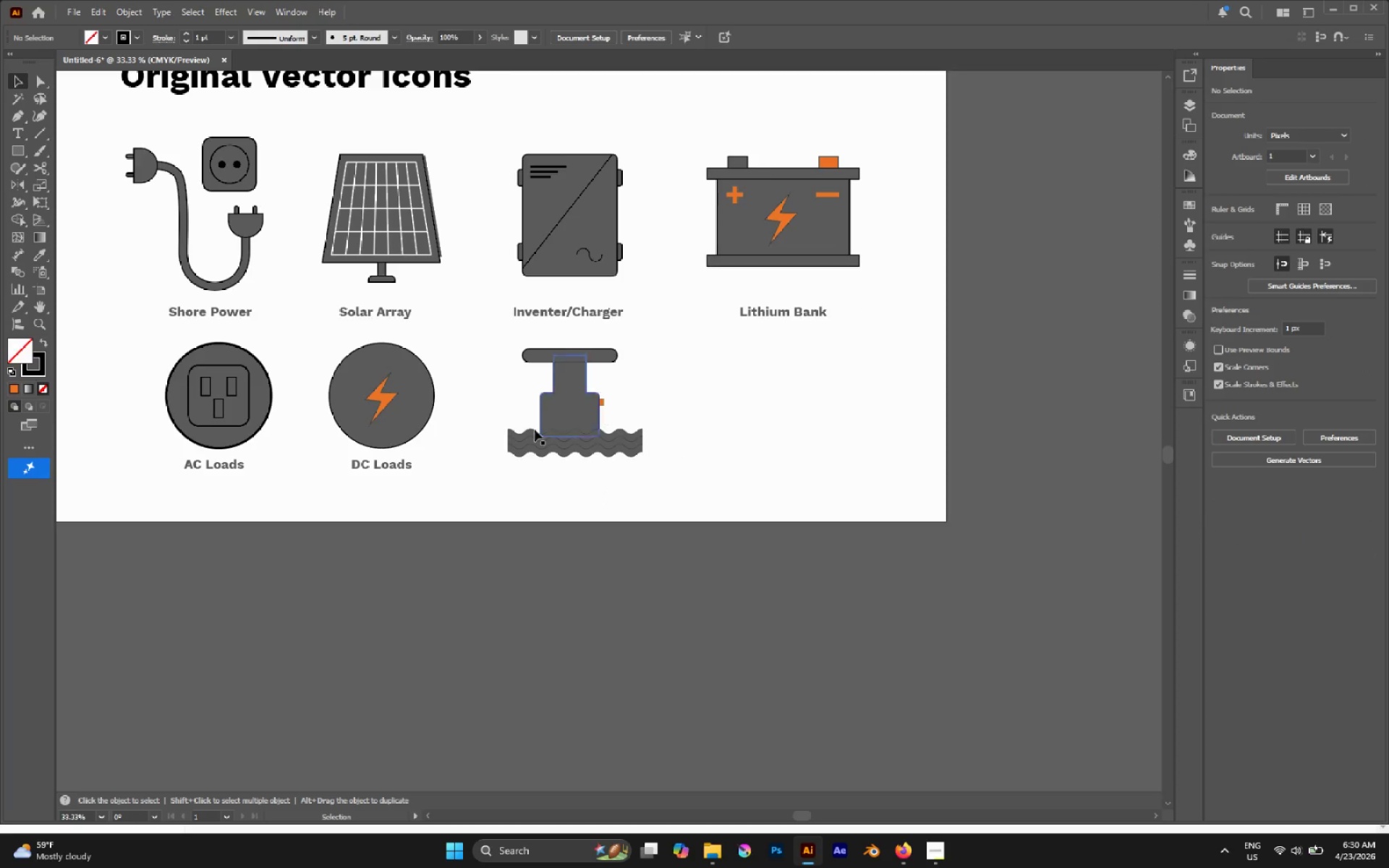 
triple_click([530, 430])
 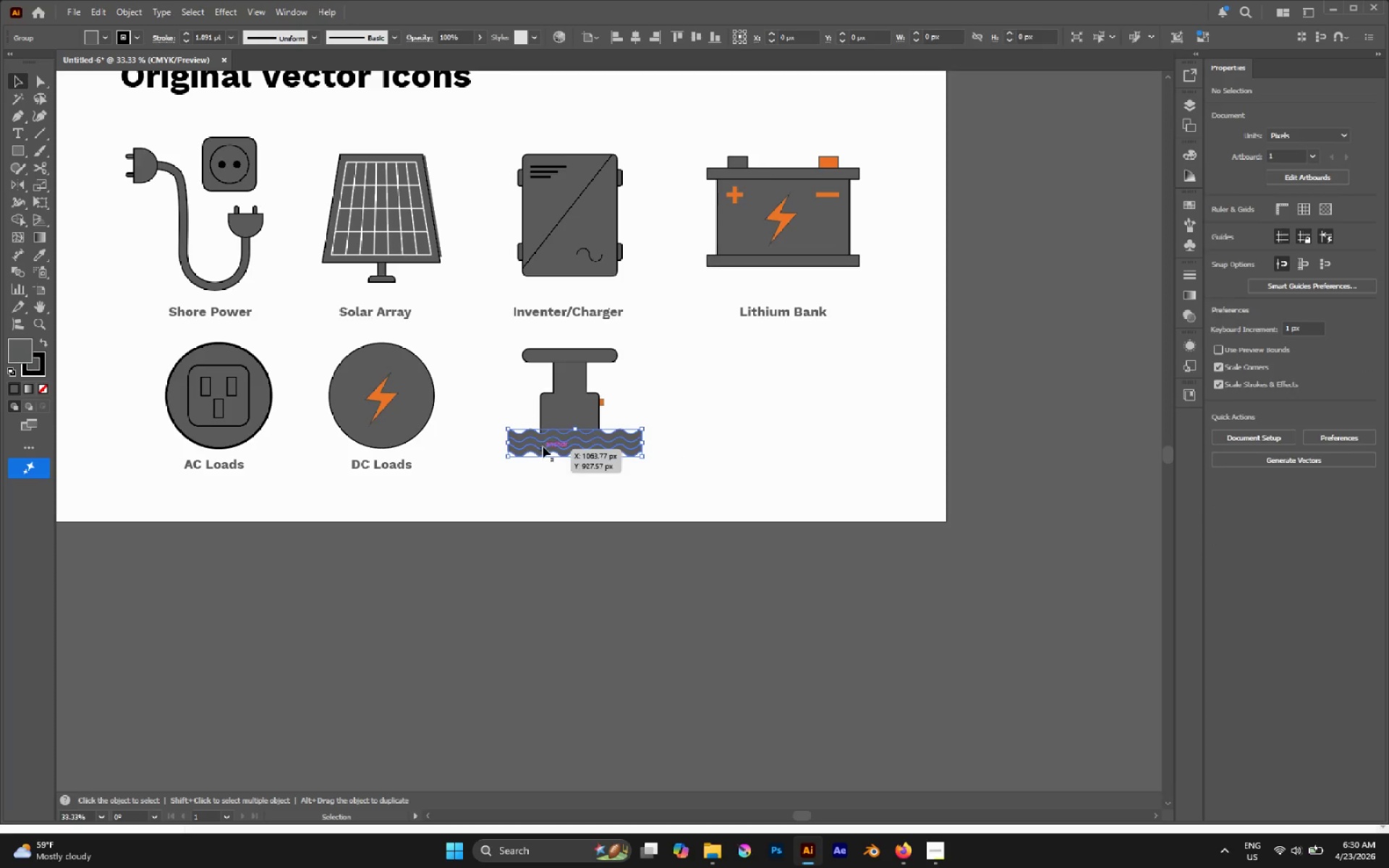 
left_click([564, 399])
 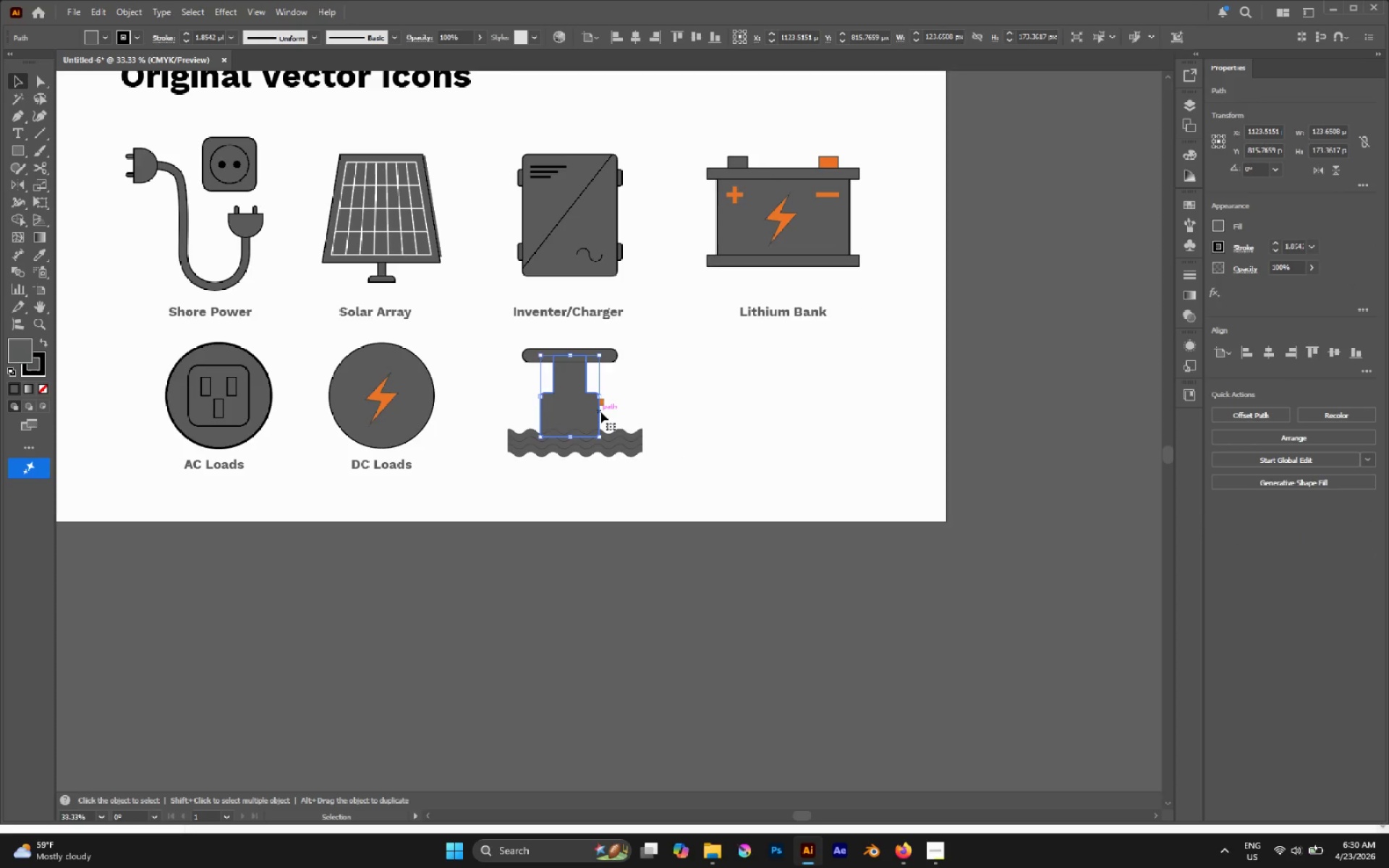 
left_click([609, 405])
 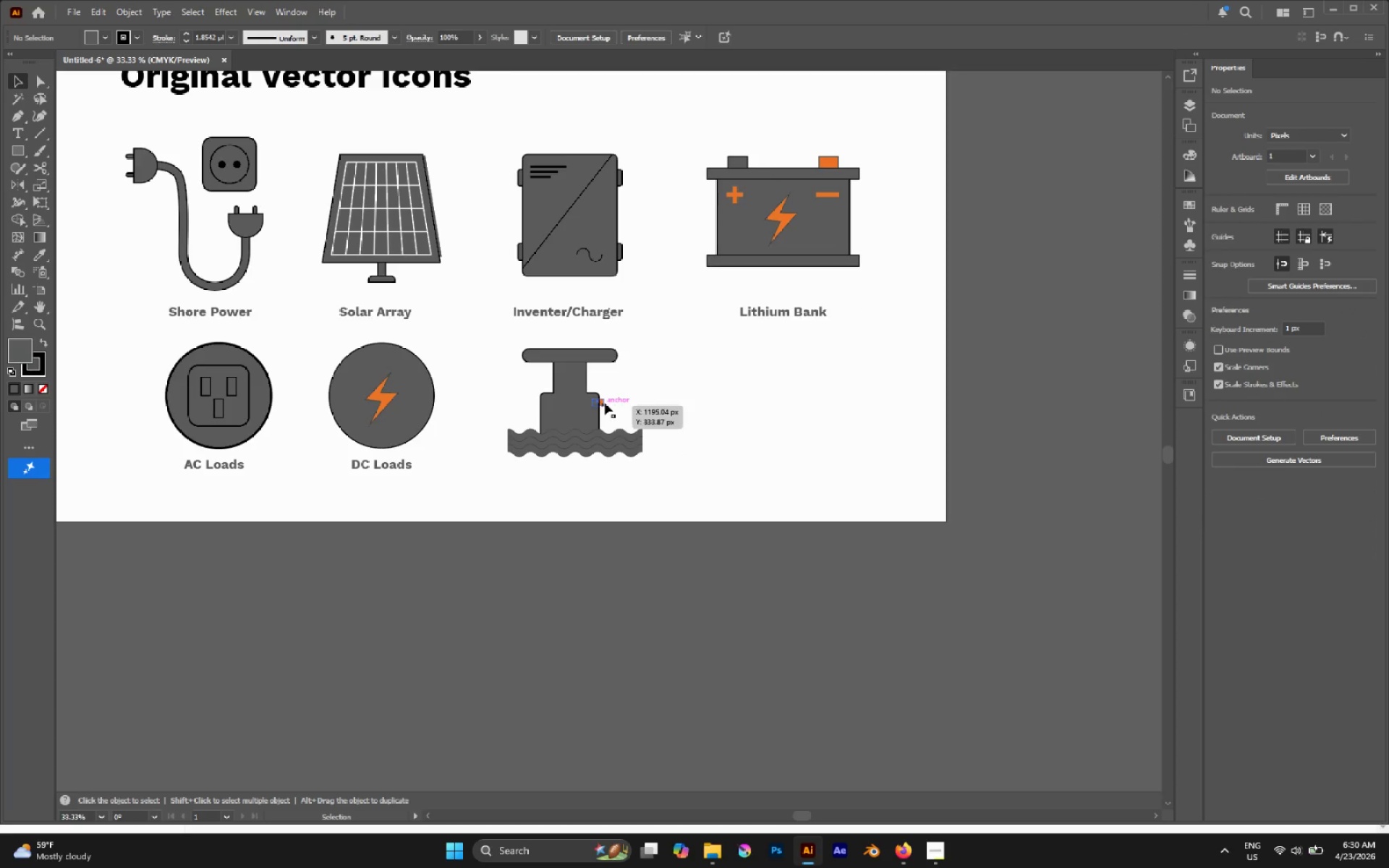 
left_click([605, 403])
 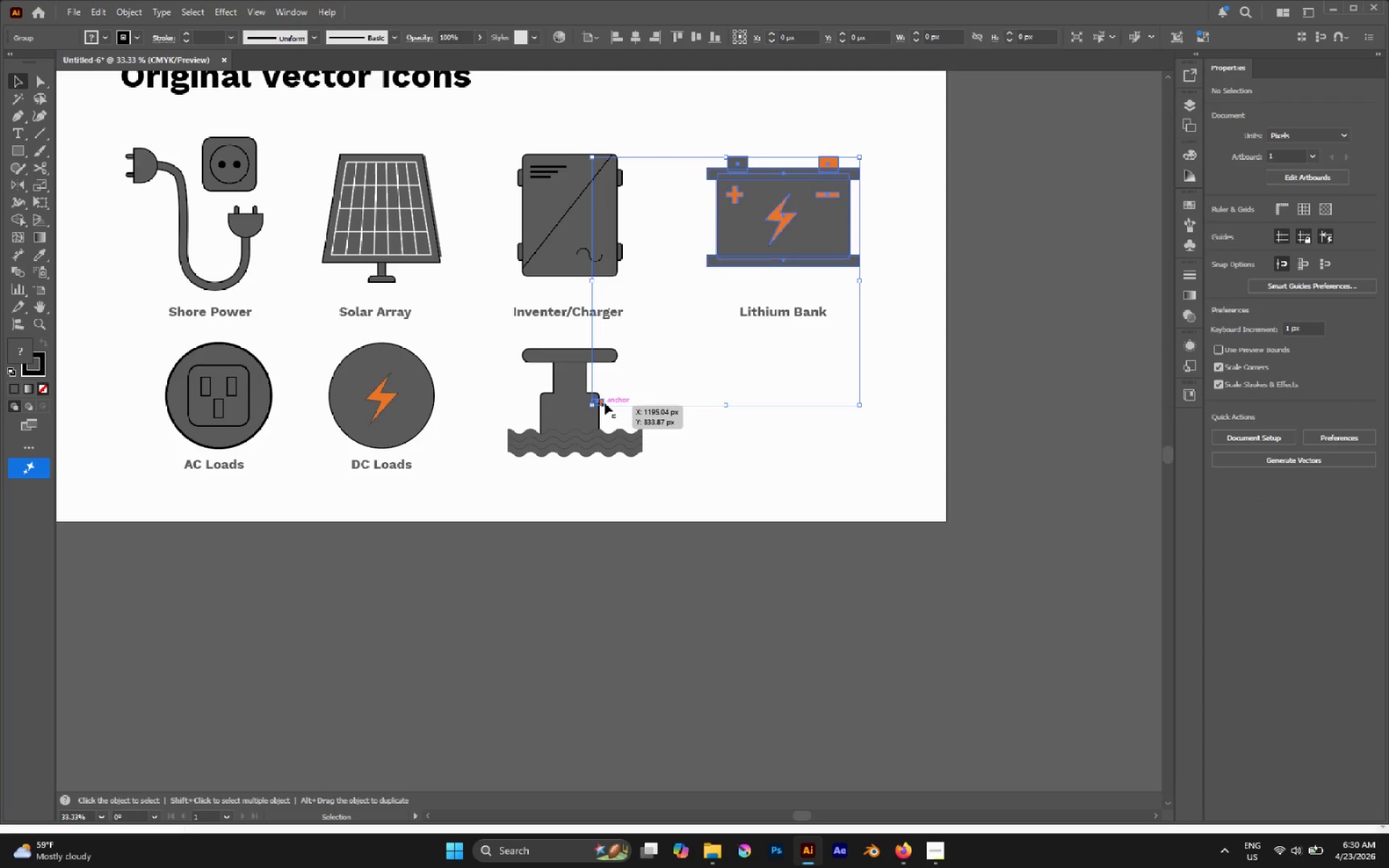 
key(A)
 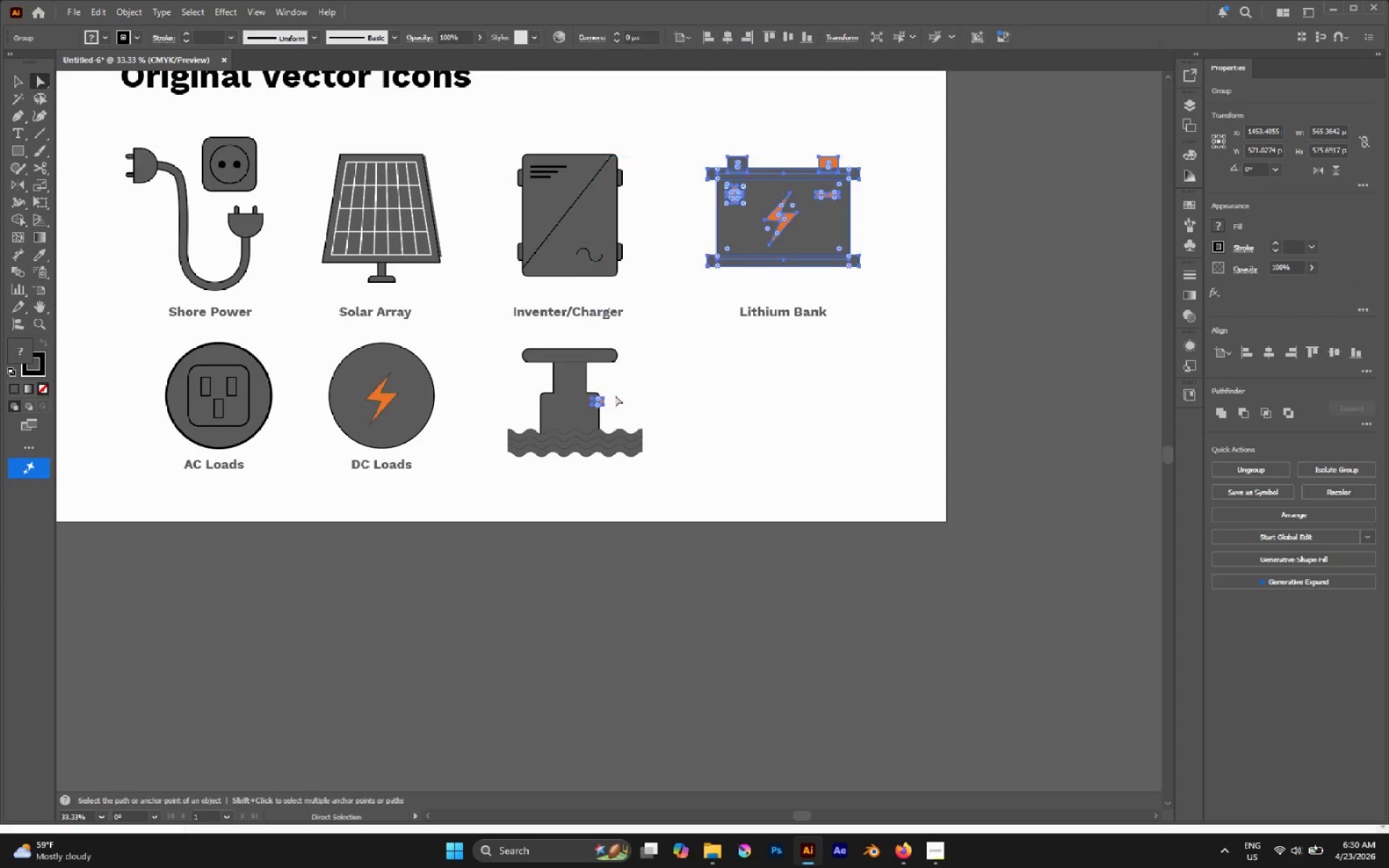 
left_click([616, 393])
 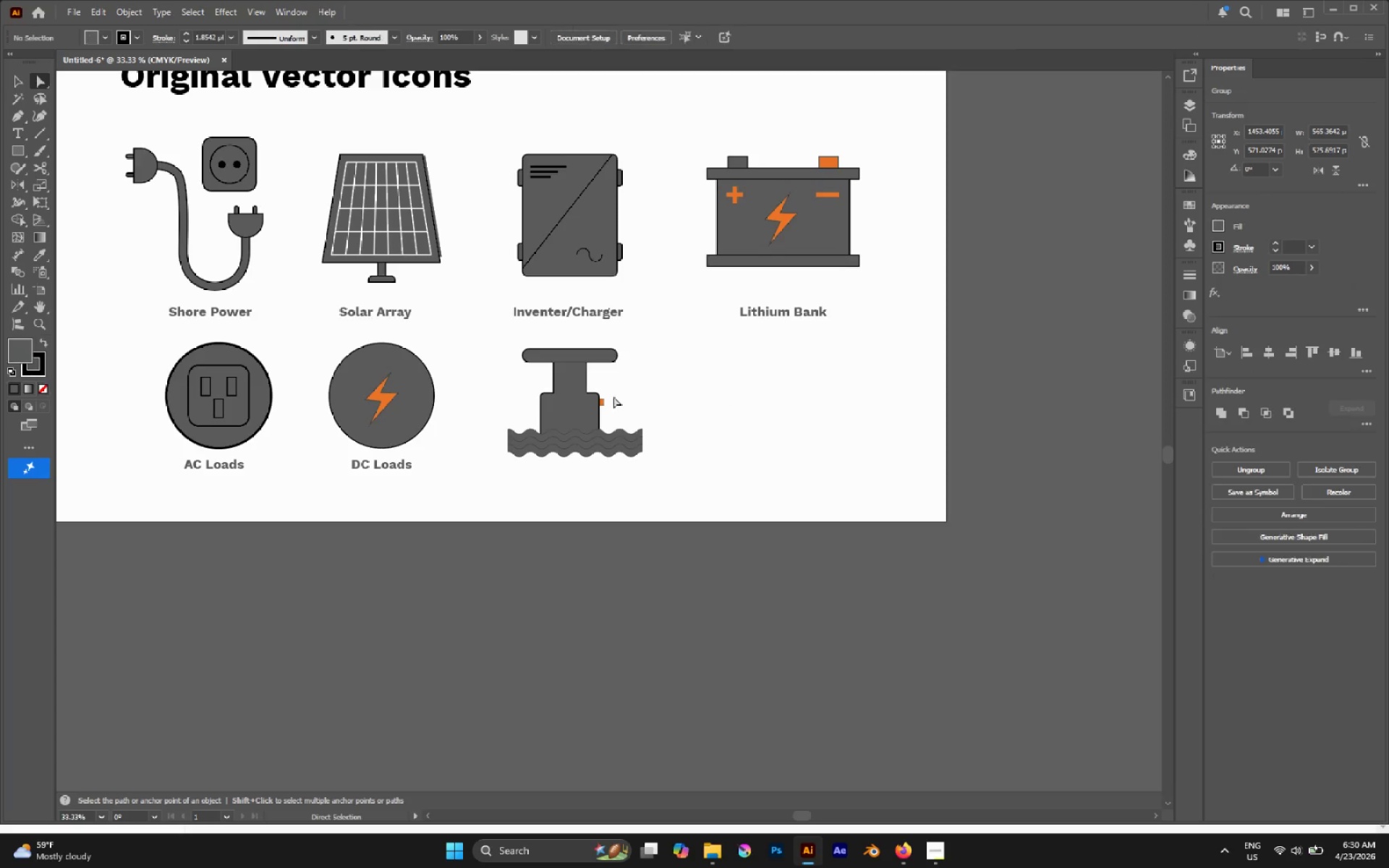 
hold_key(key=AltLeft, duration=1.73)
left_click([607, 402])
 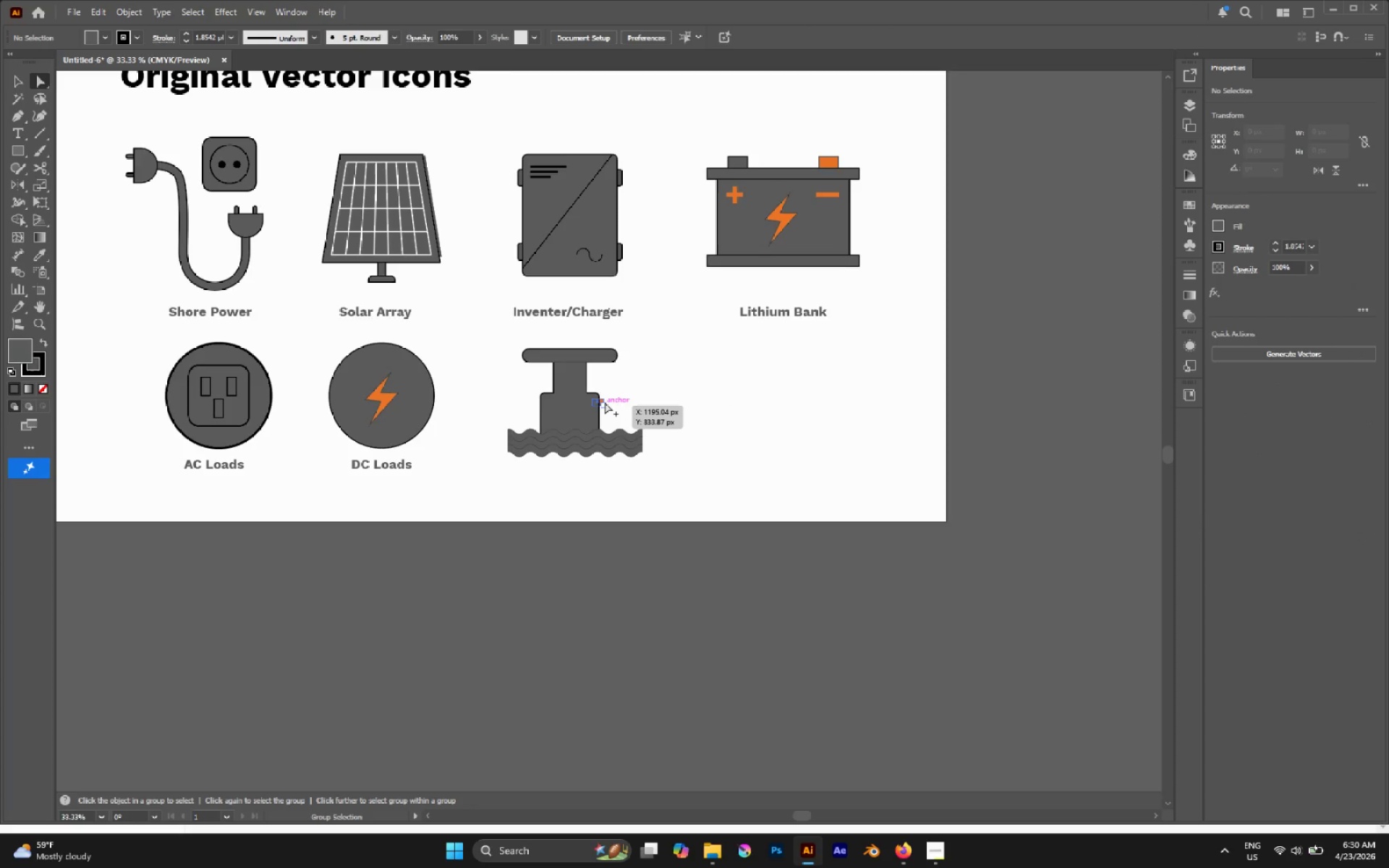 
left_click([605, 402])
 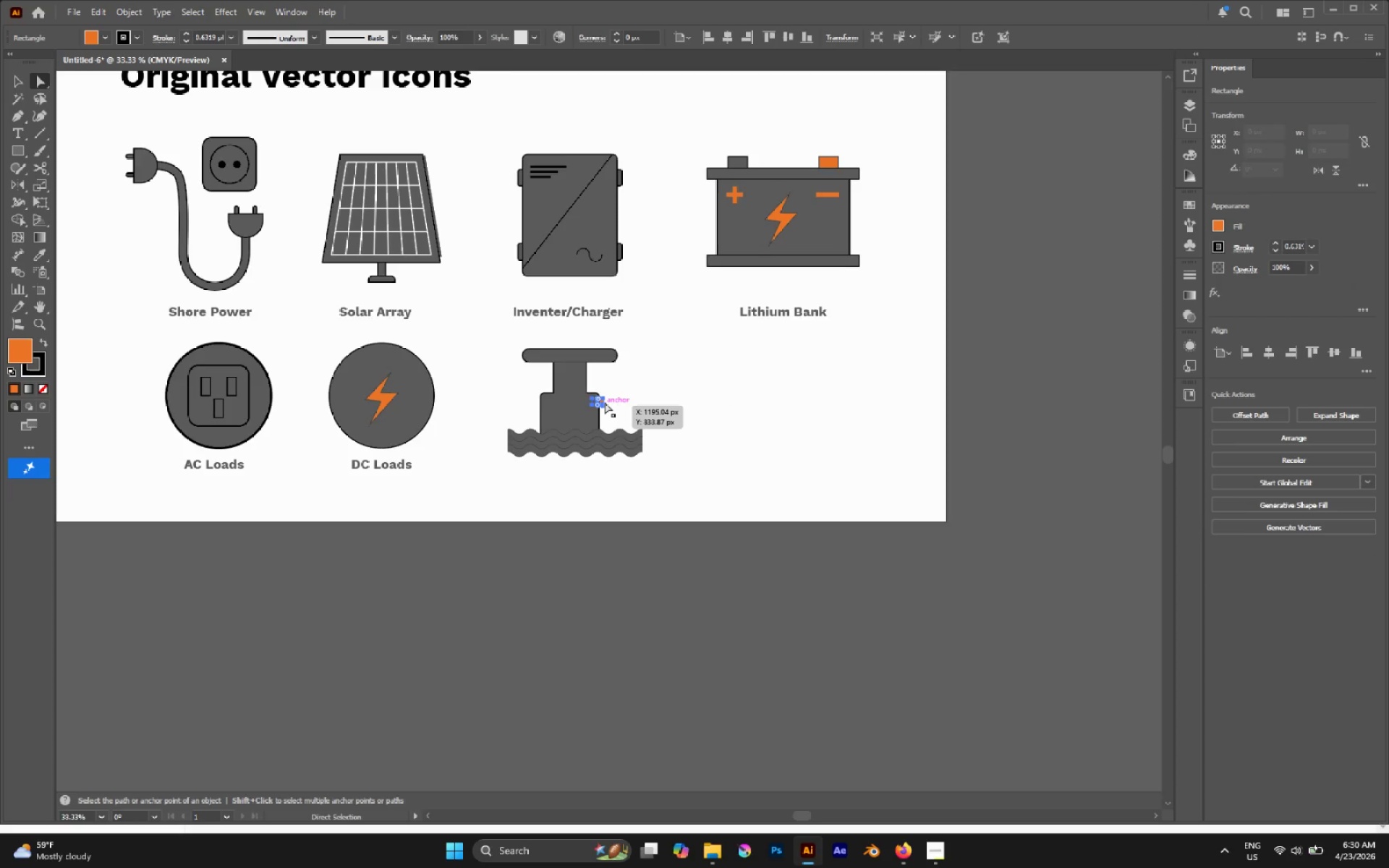 
key(Control+X)
 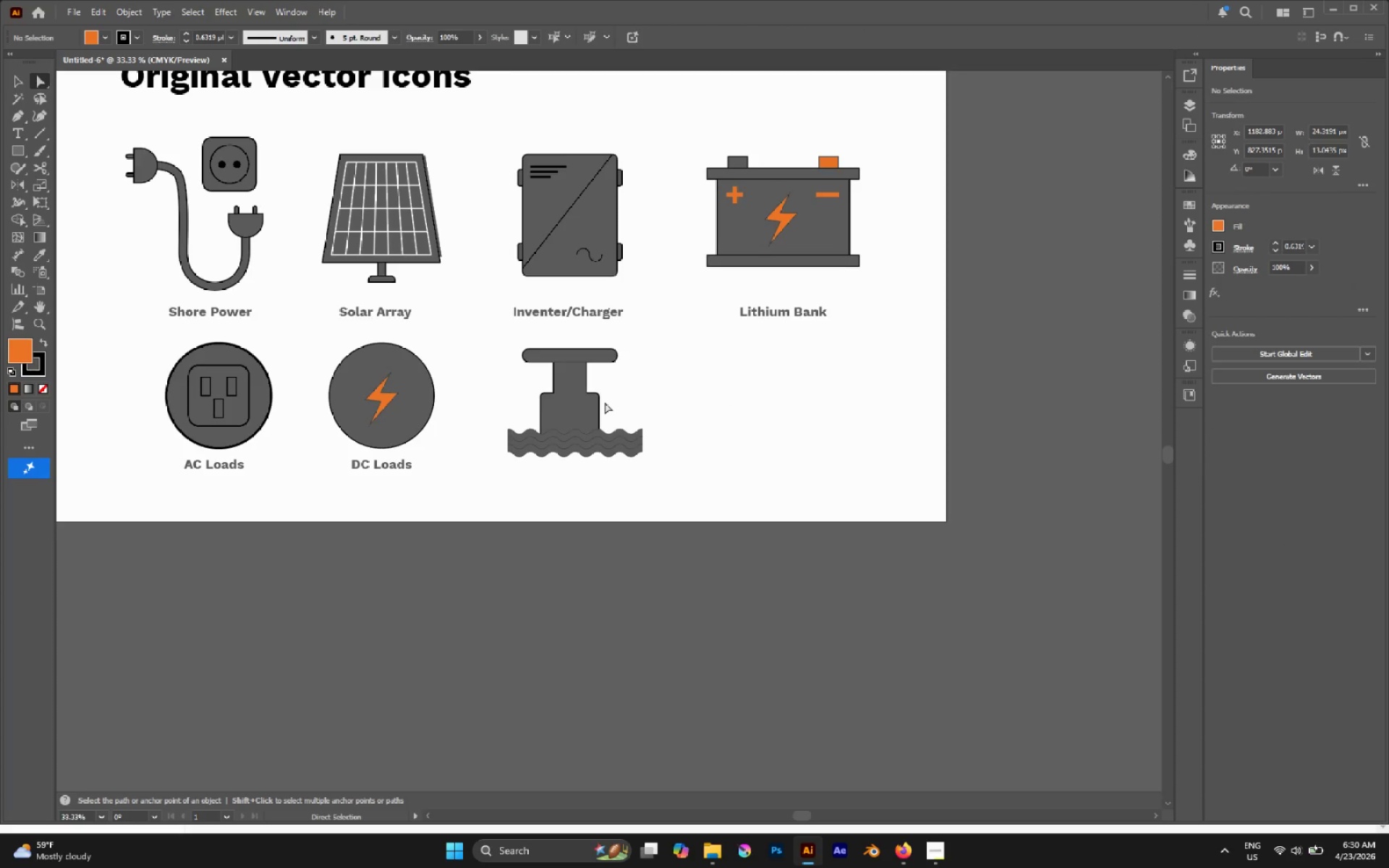 
key(Control+Shift+V)
 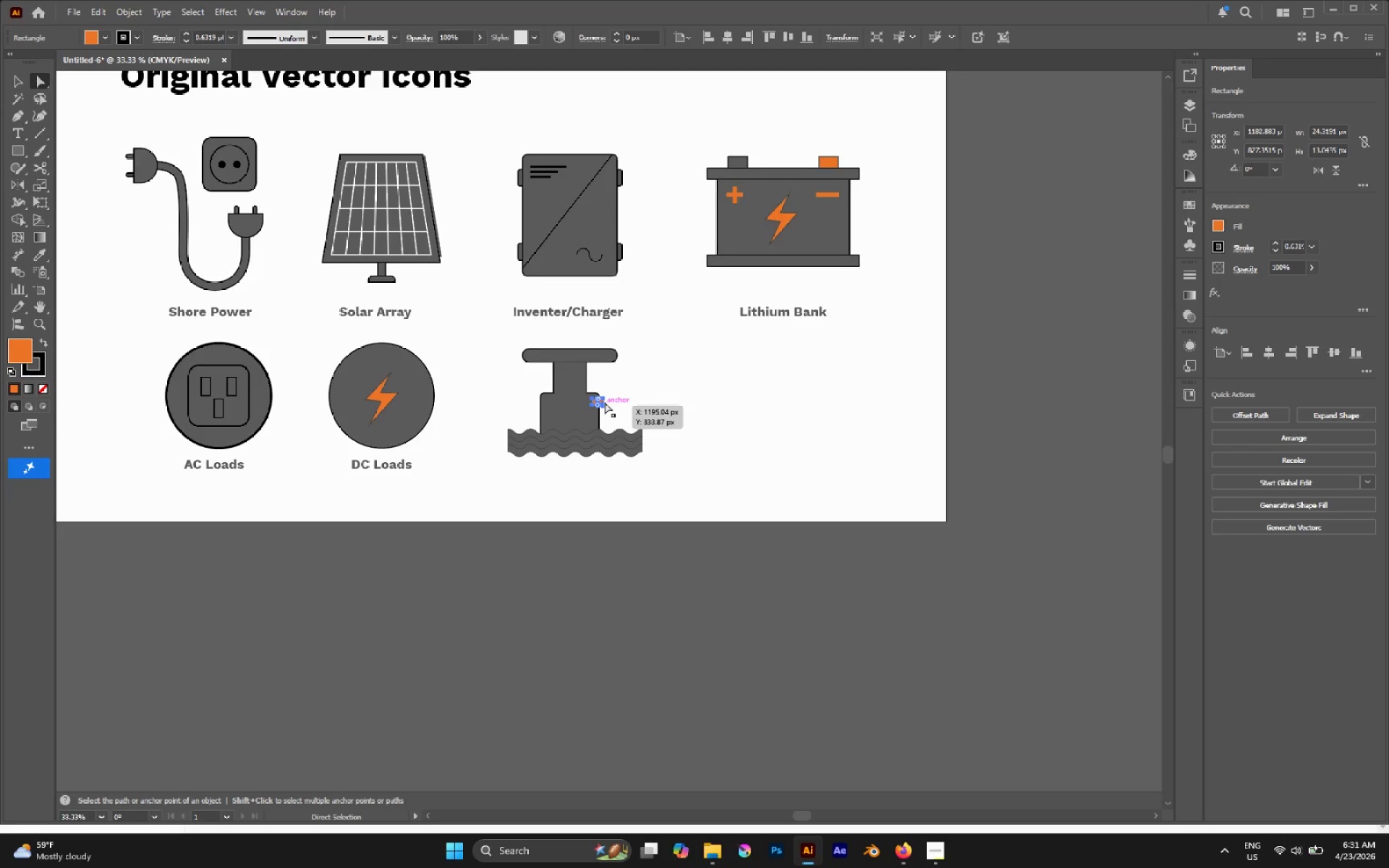 
left_click([619, 412])
 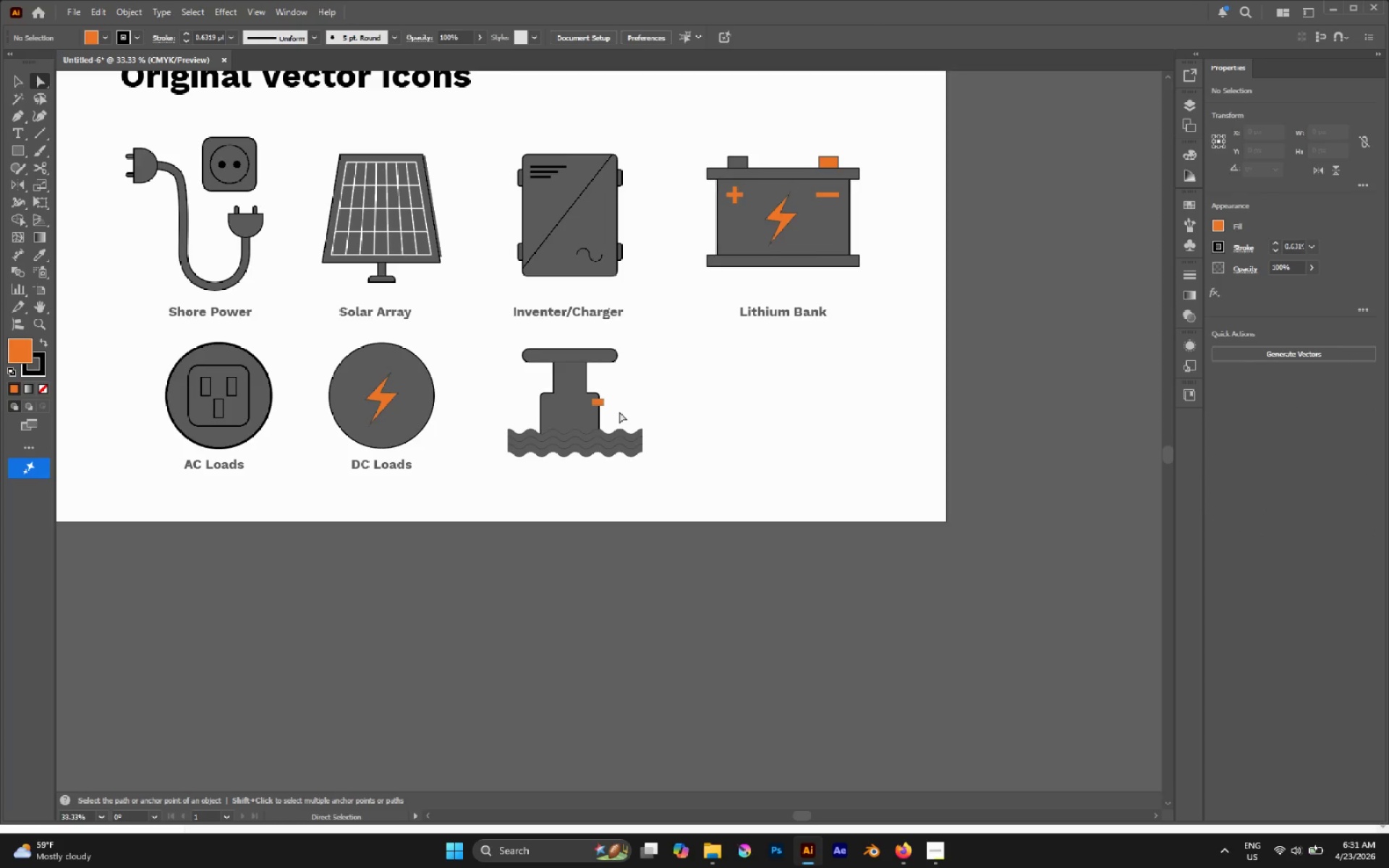 
key(V)
 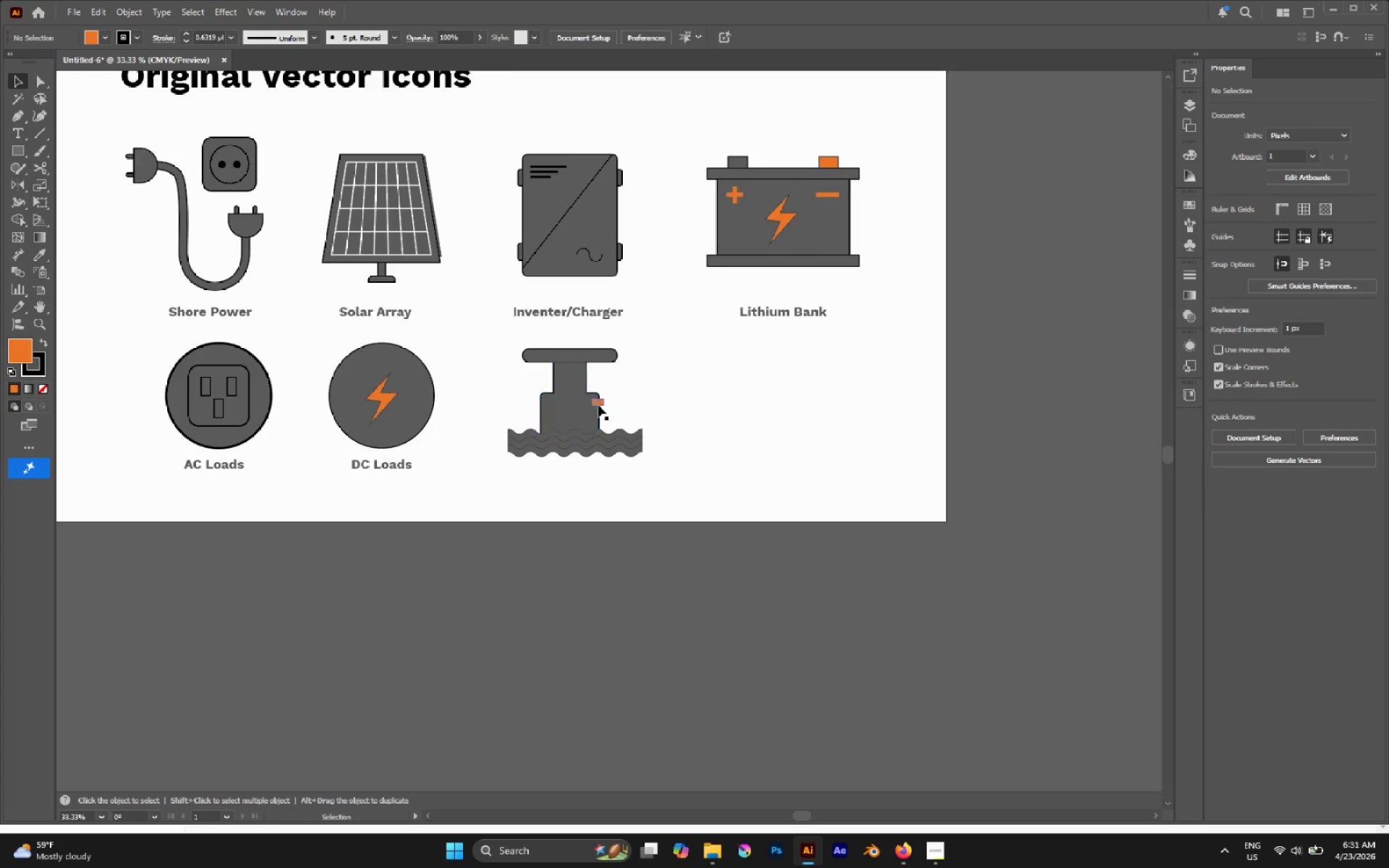 
left_click([600, 401])
 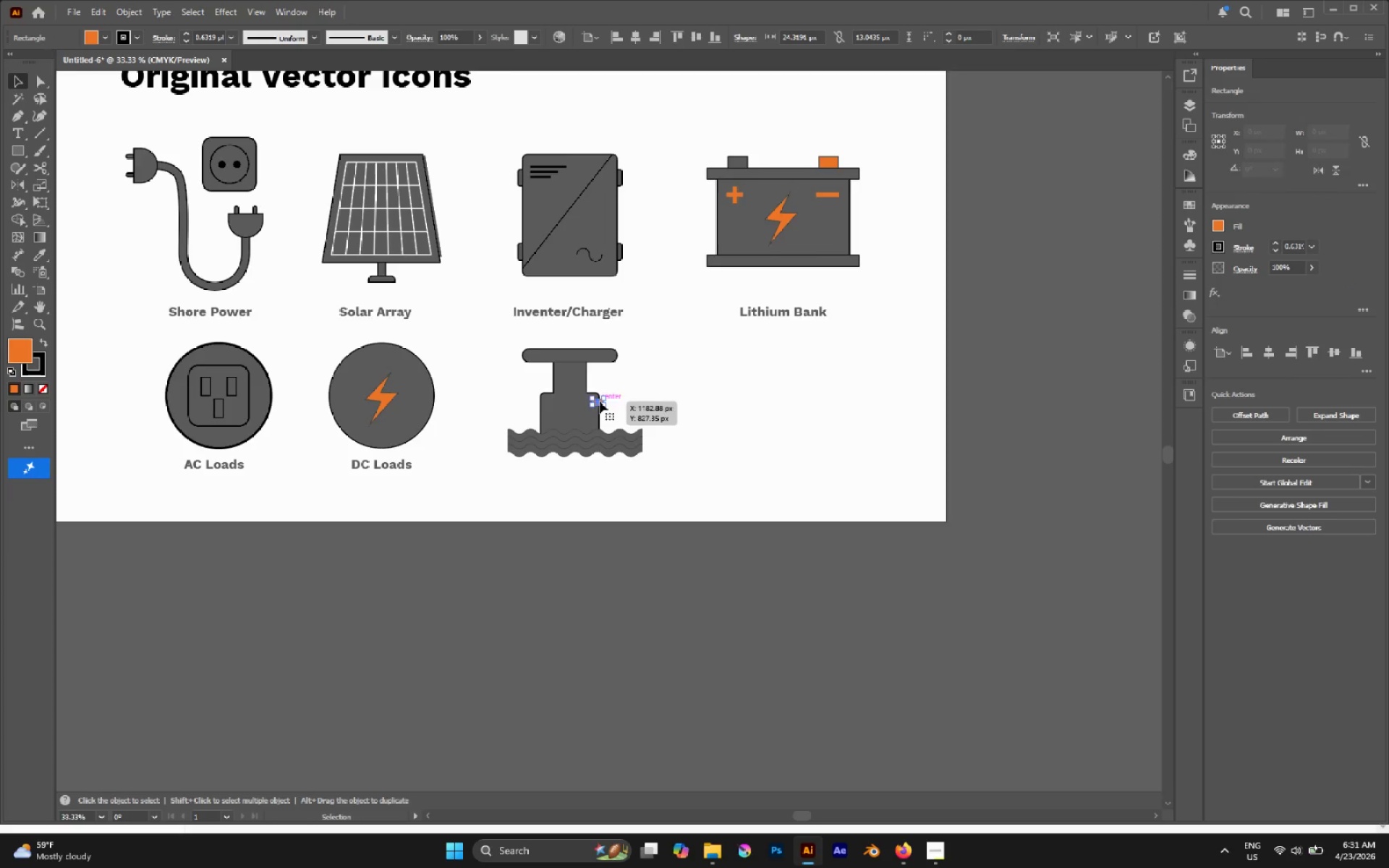 
key(Control+Shift+BracketLeft)
 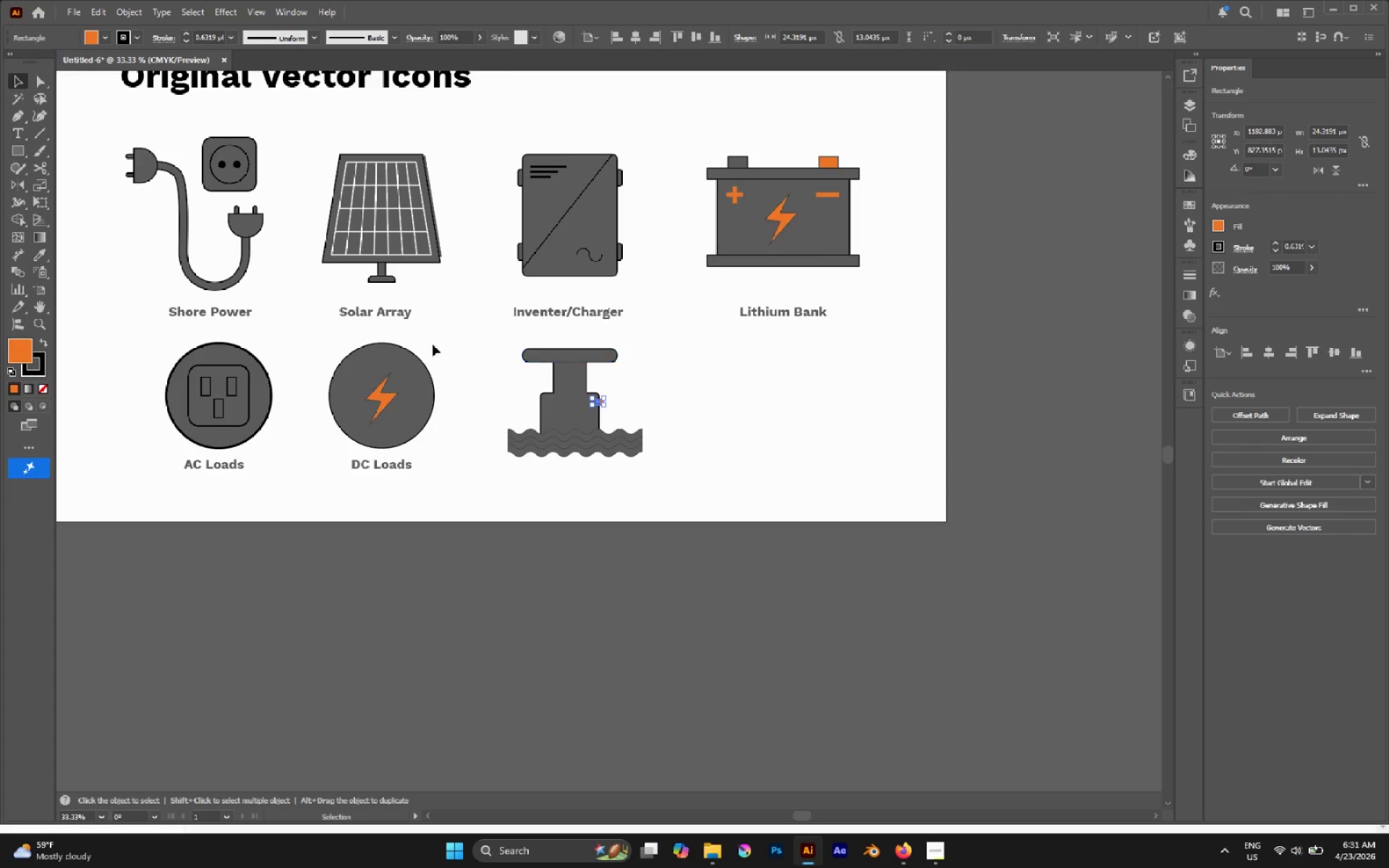 
left_click_drag(start_coordinate=[487, 331], to_coordinate=[729, 556])
 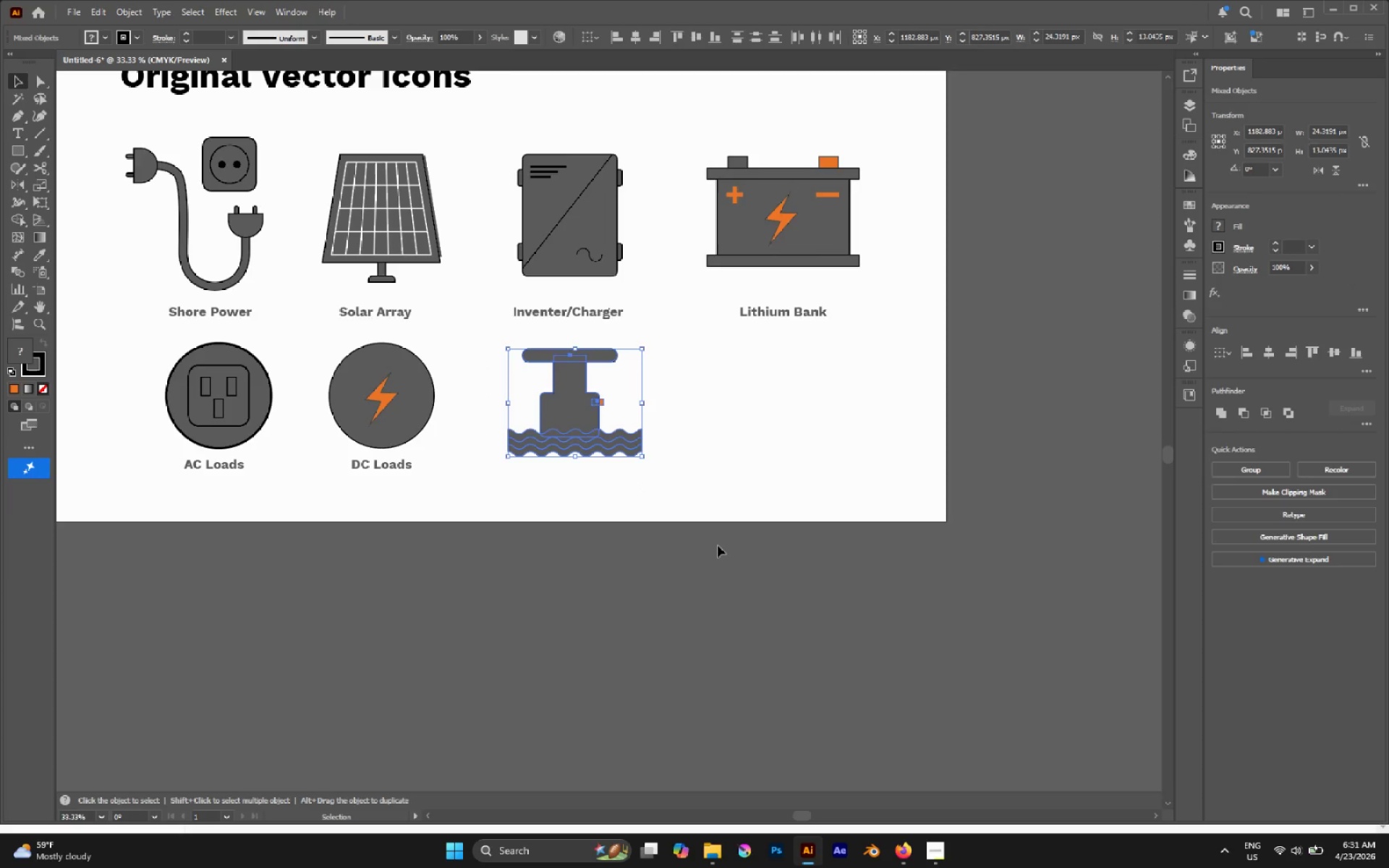 
key(Control+G)
 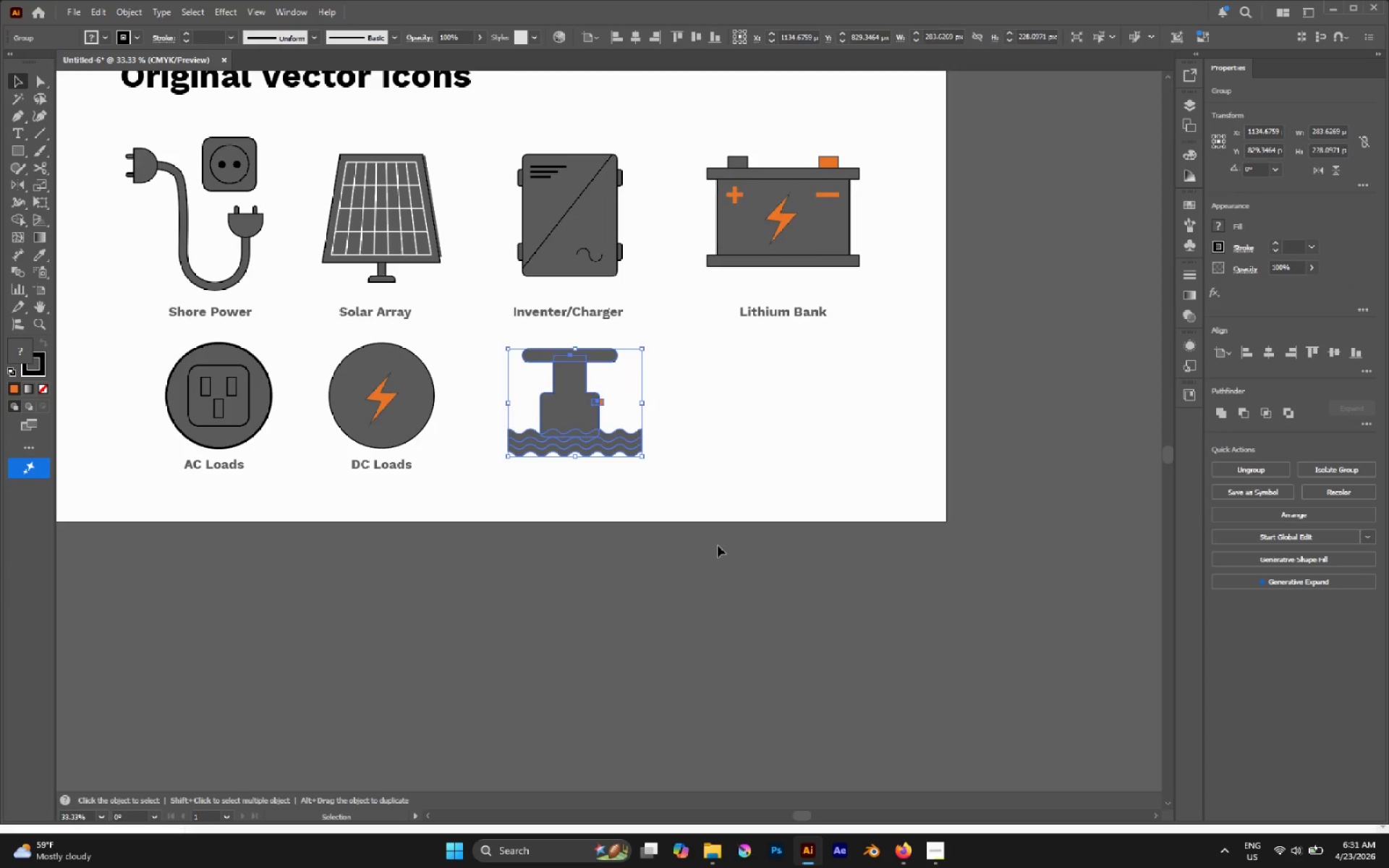 
key(Meta+MetaLeft)
 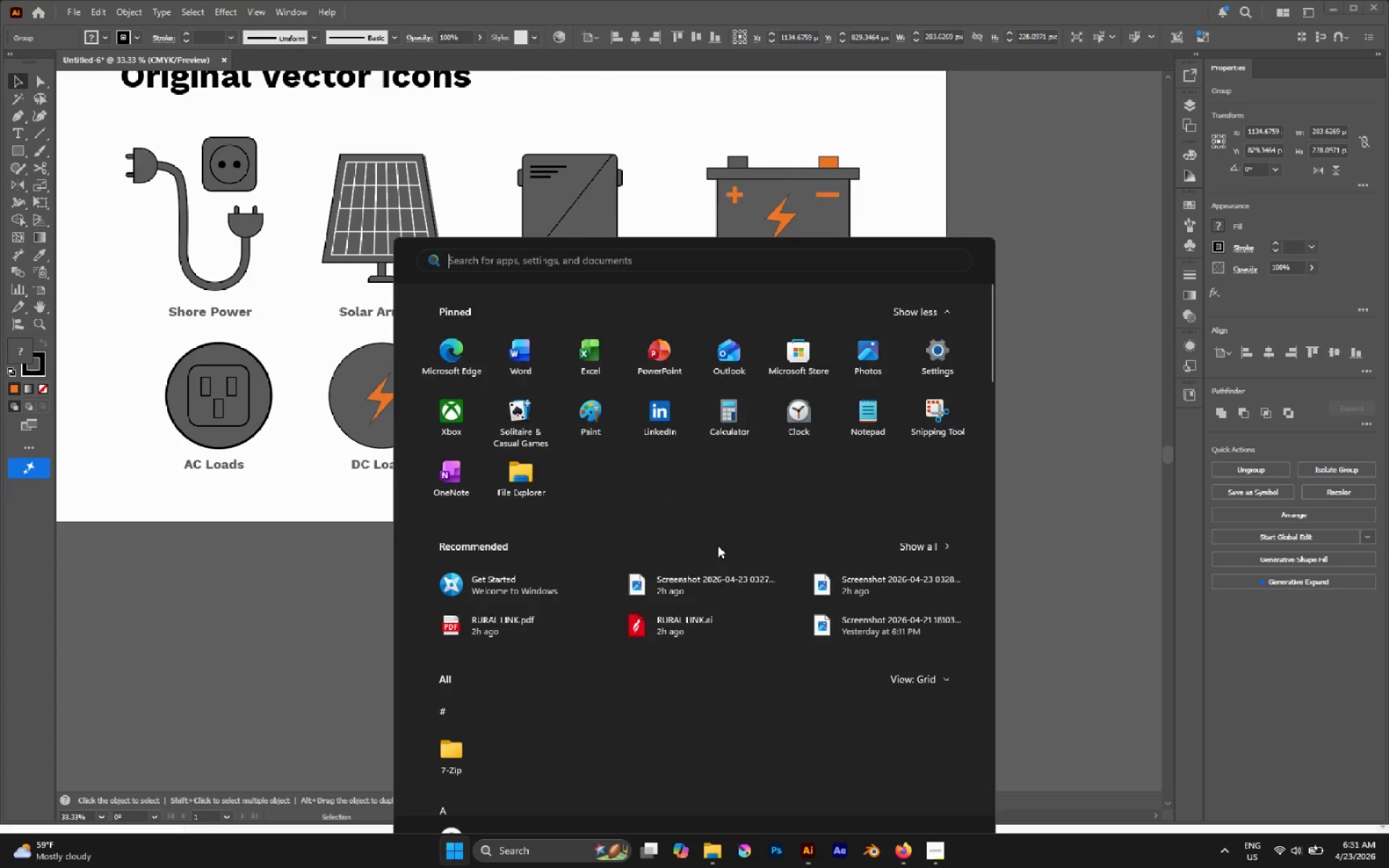 
key(Meta+MetaLeft)
 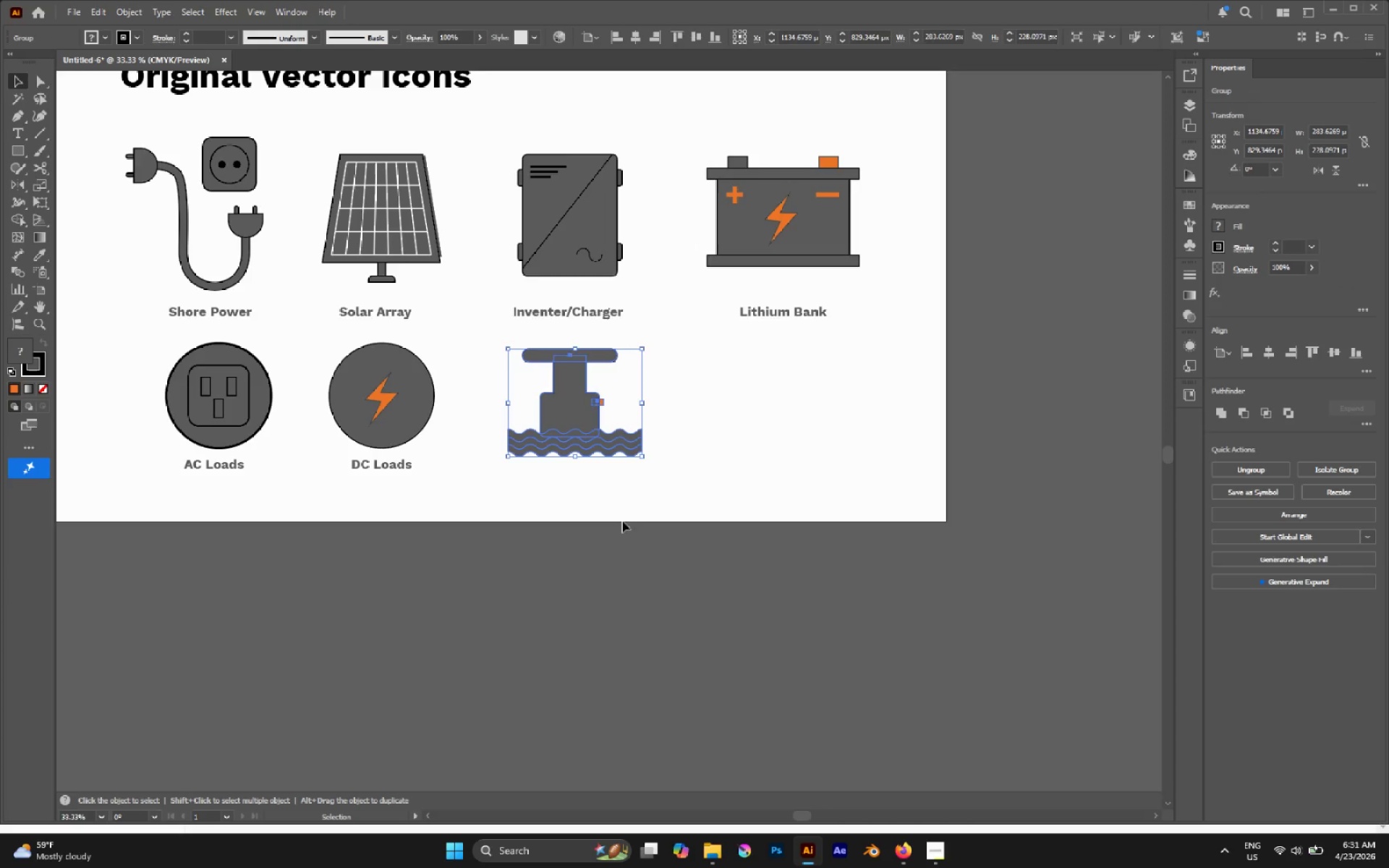 
left_click([611, 493])
 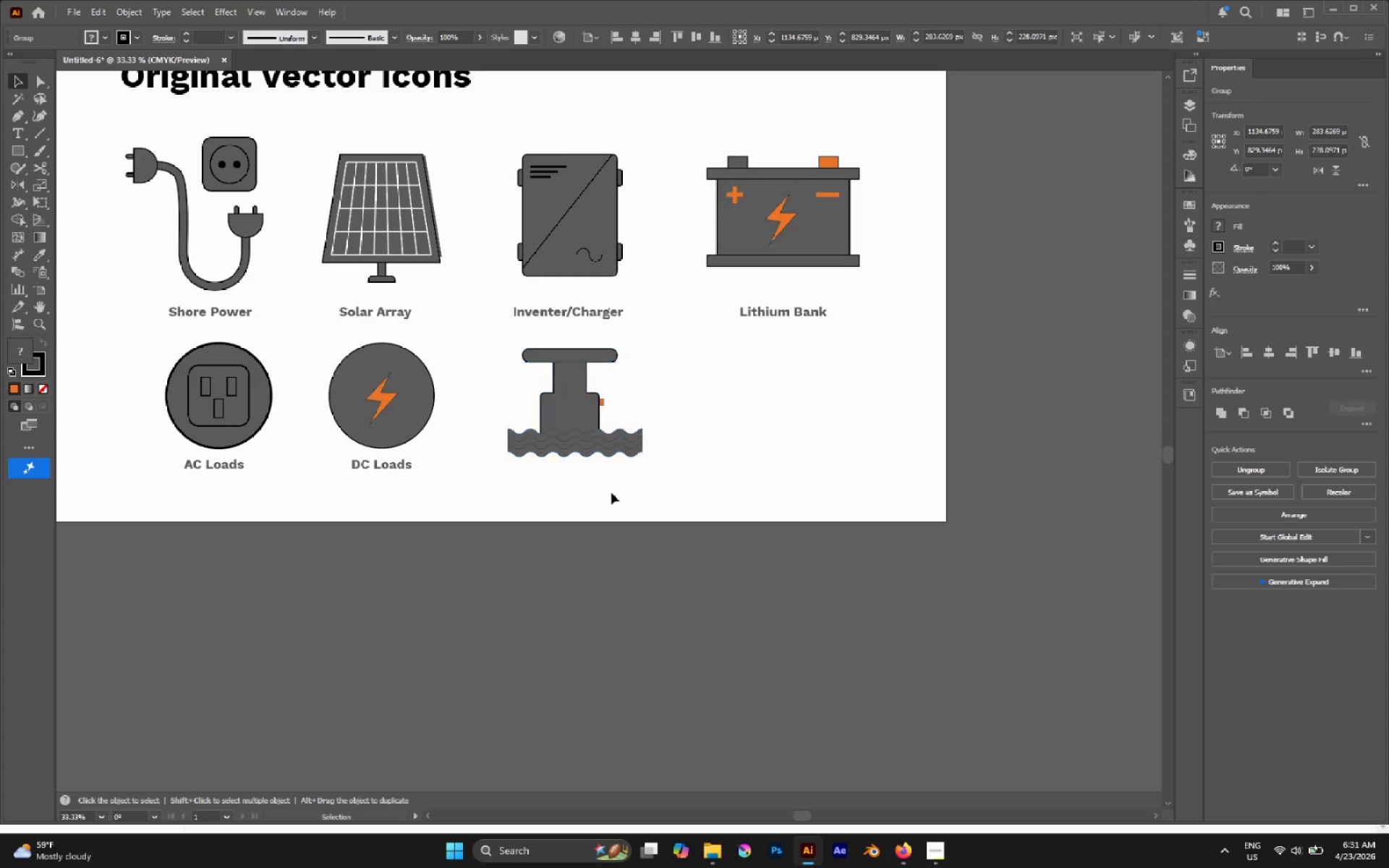 
hold_key(key=AltLeft, duration=0.5)
 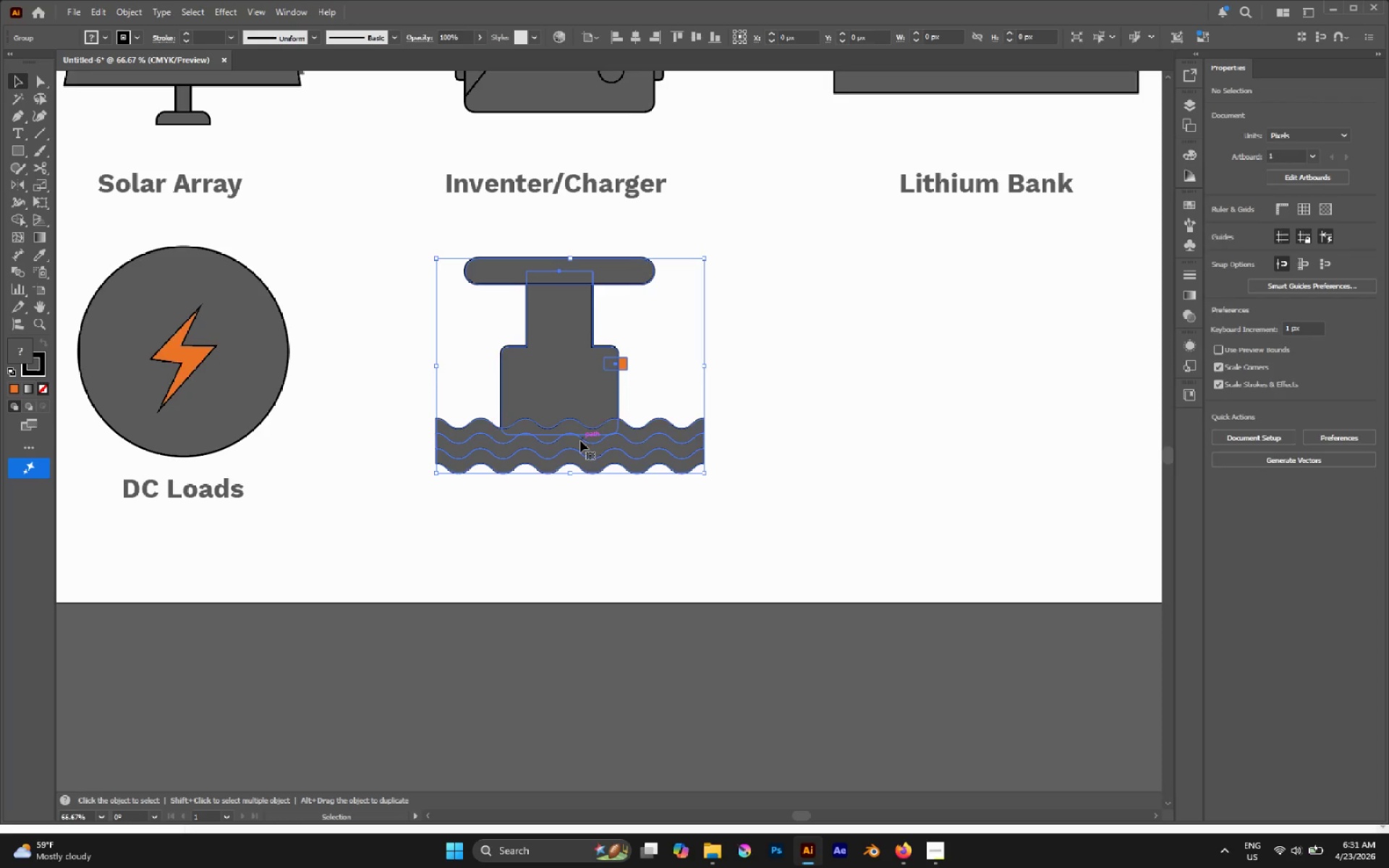 
left_click([580, 441])
 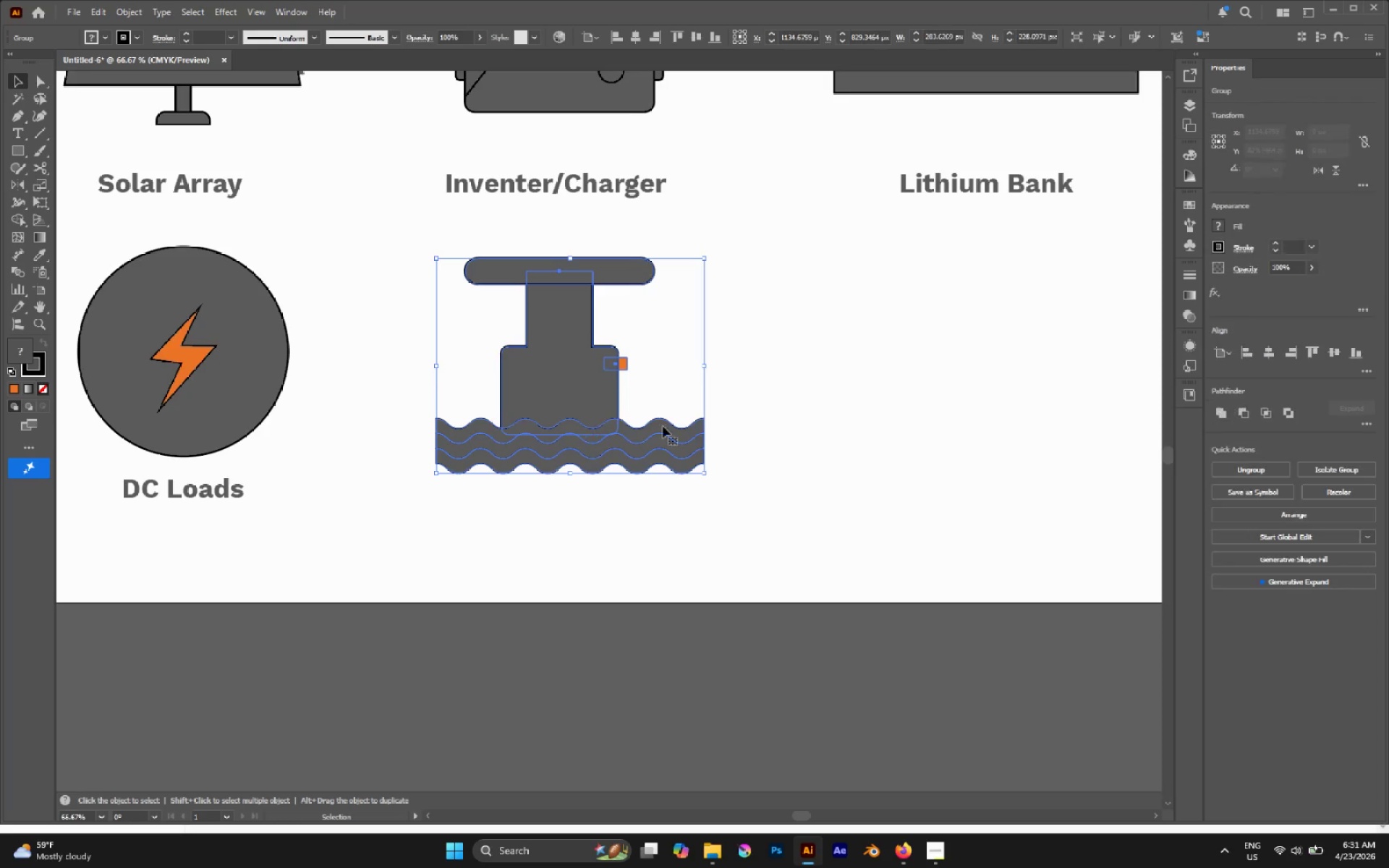 
scroll: coordinate [580, 441], scroll_direction: up, amount: 2.0
 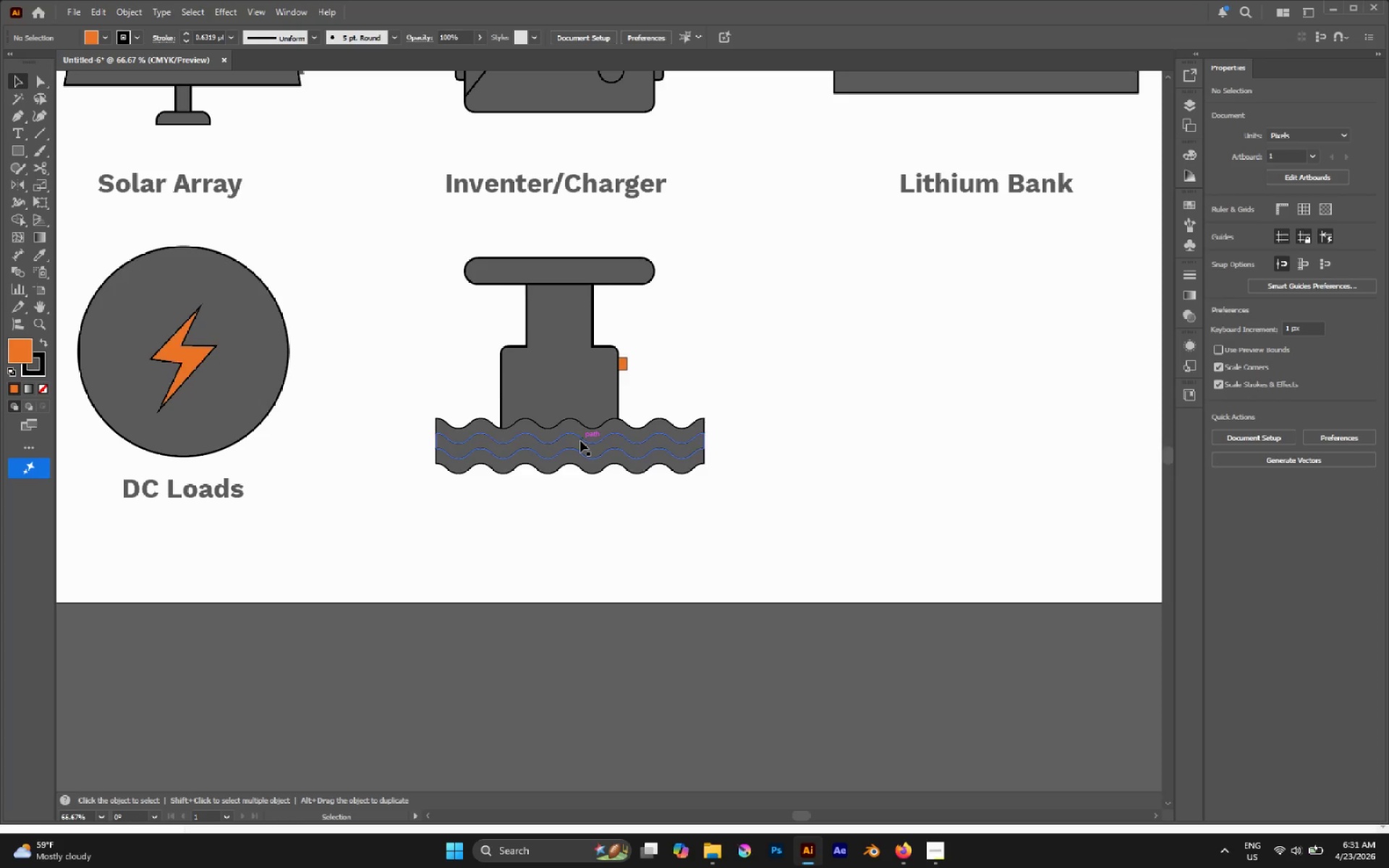 
hold_key(key=AltLeft, duration=2.0)
hold_key(key=ShiftLeft, duration=1.89)
left_click_drag(start_coordinate=[707, 367], to_coordinate=[681, 363])
 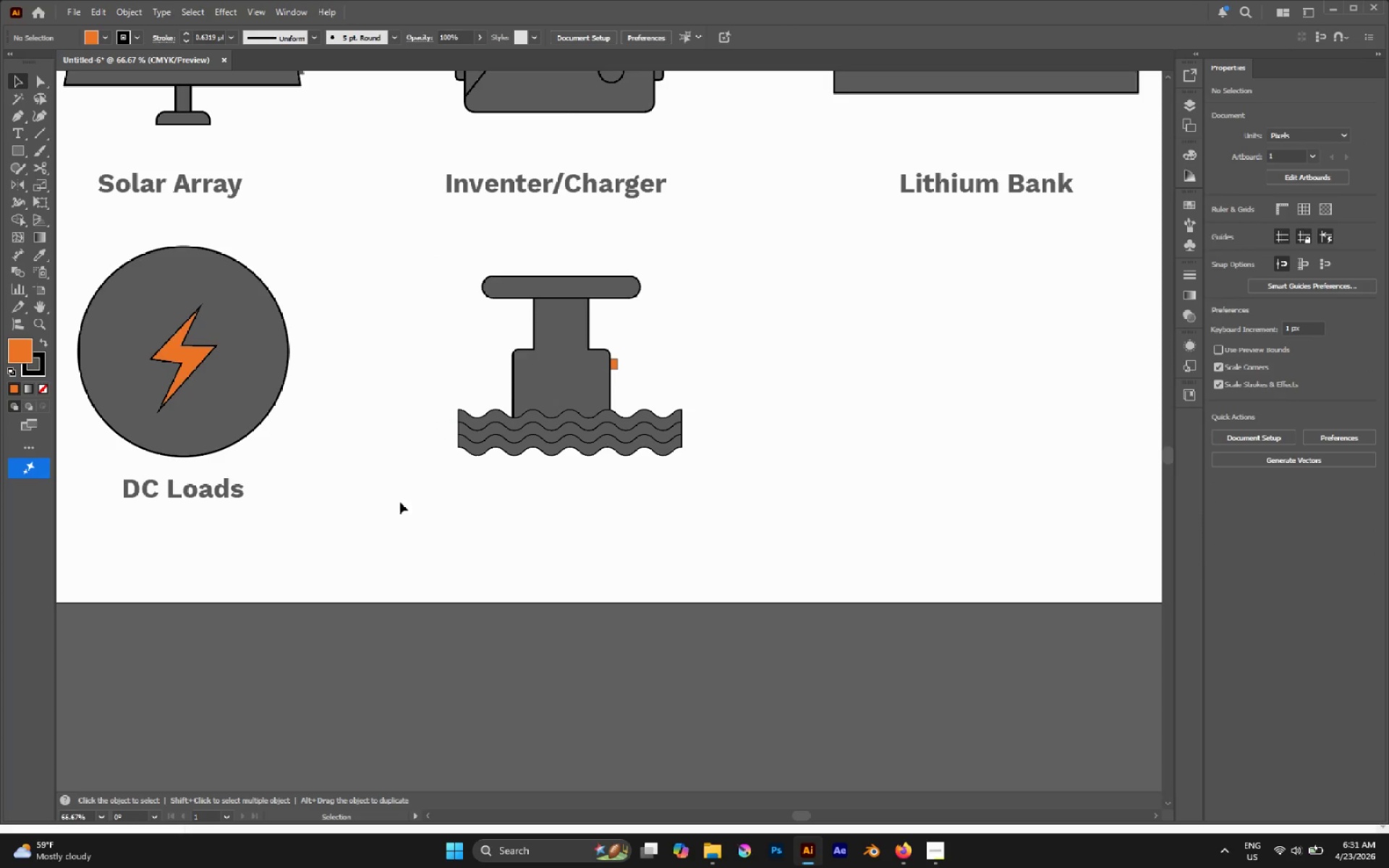 
hold_key(key=AltLeft, duration=2.69)
left_click_drag(start_coordinate=[205, 495], to_coordinate=[585, 520])
 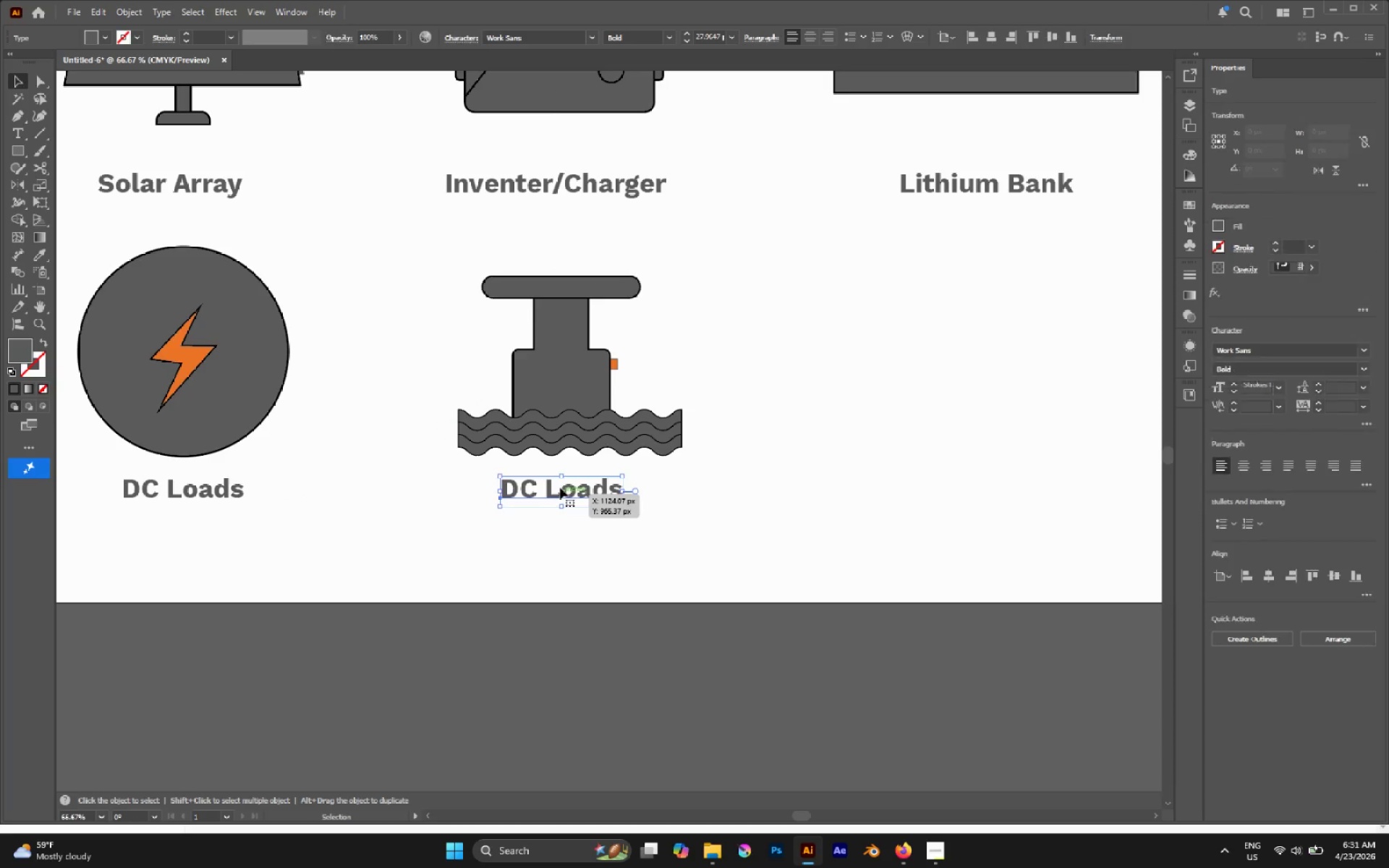 
hold_key(key=ShiftLeft, duration=2.39)
 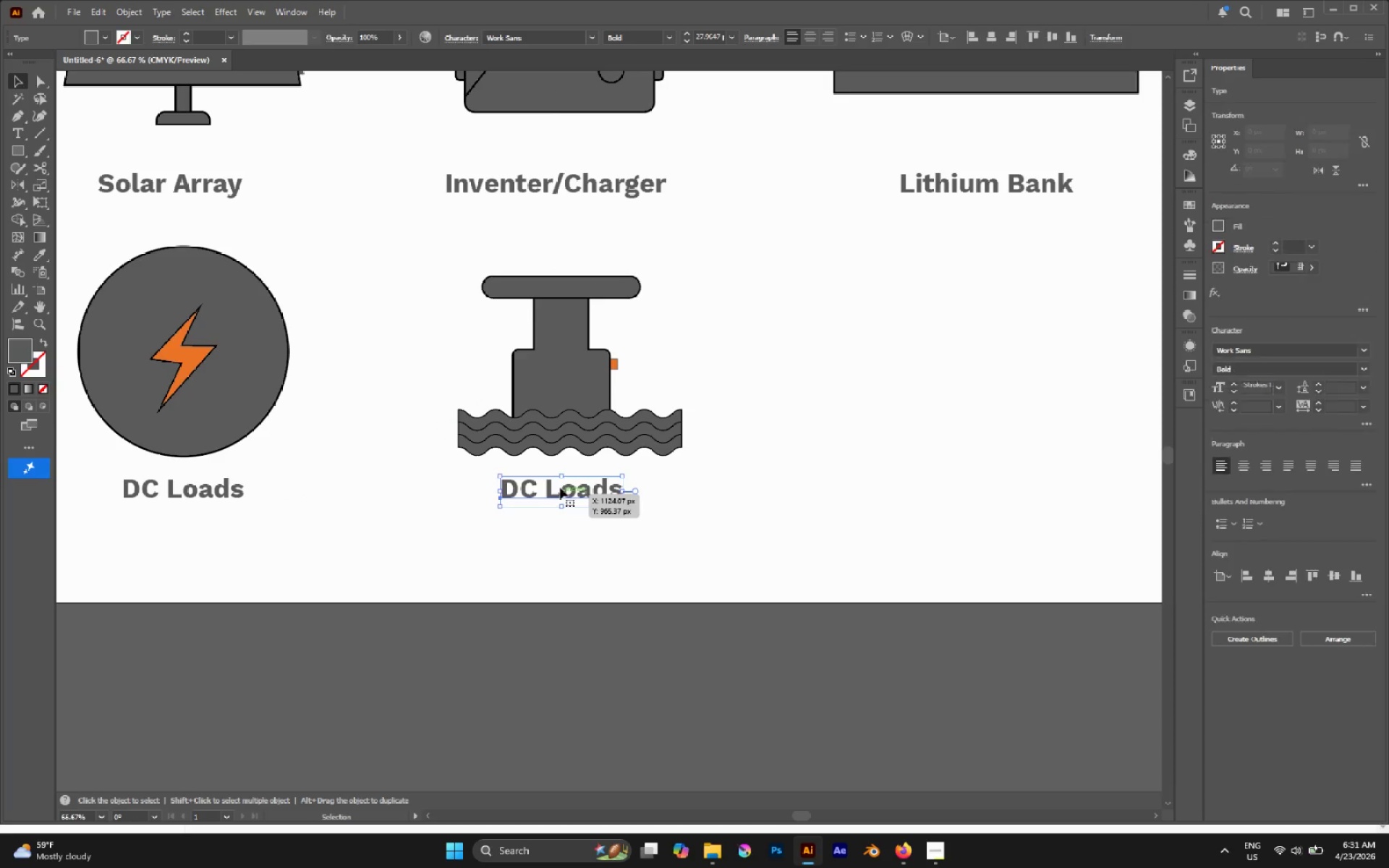 
double_click([560, 488])
 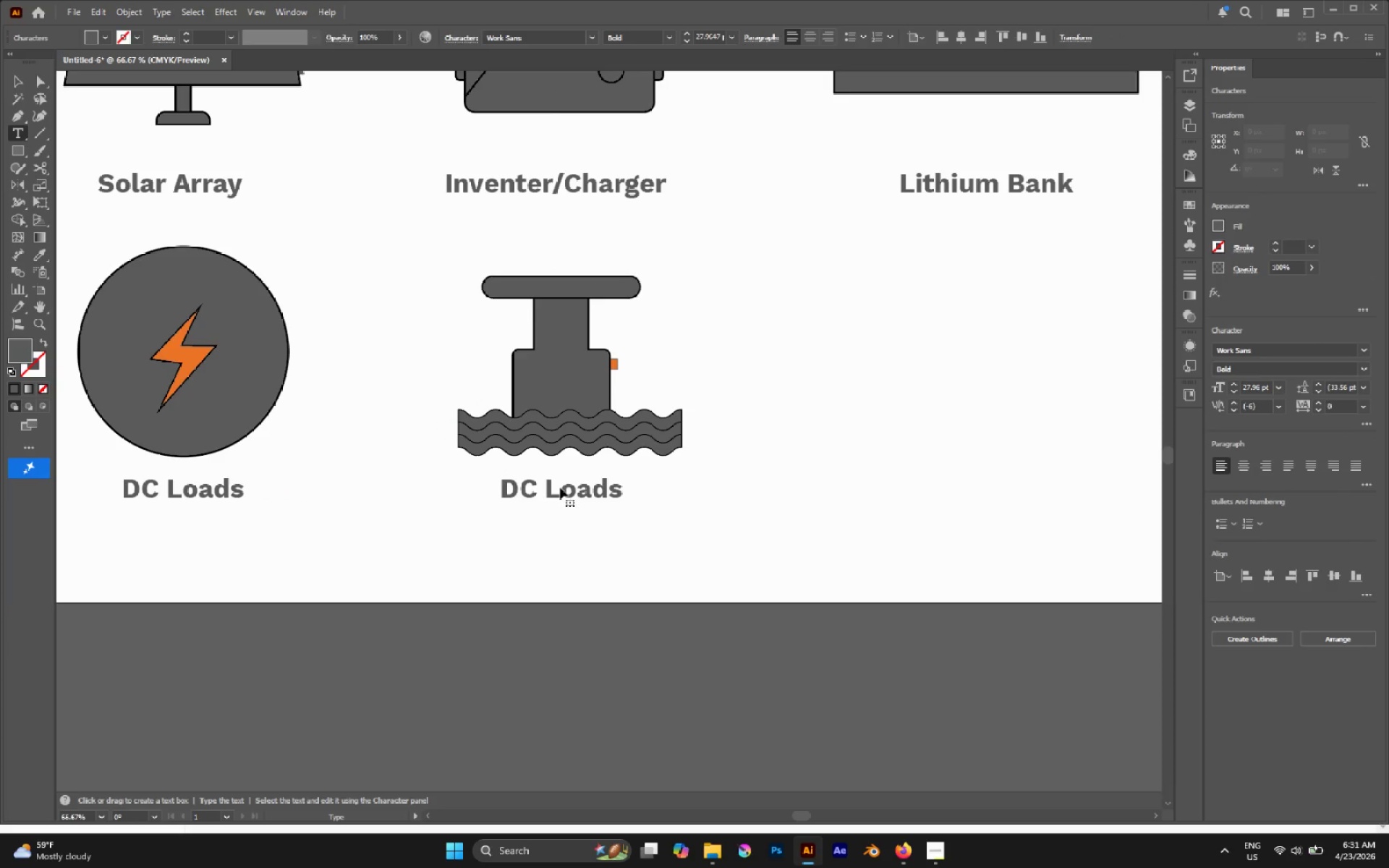 
triple_click([560, 488])
 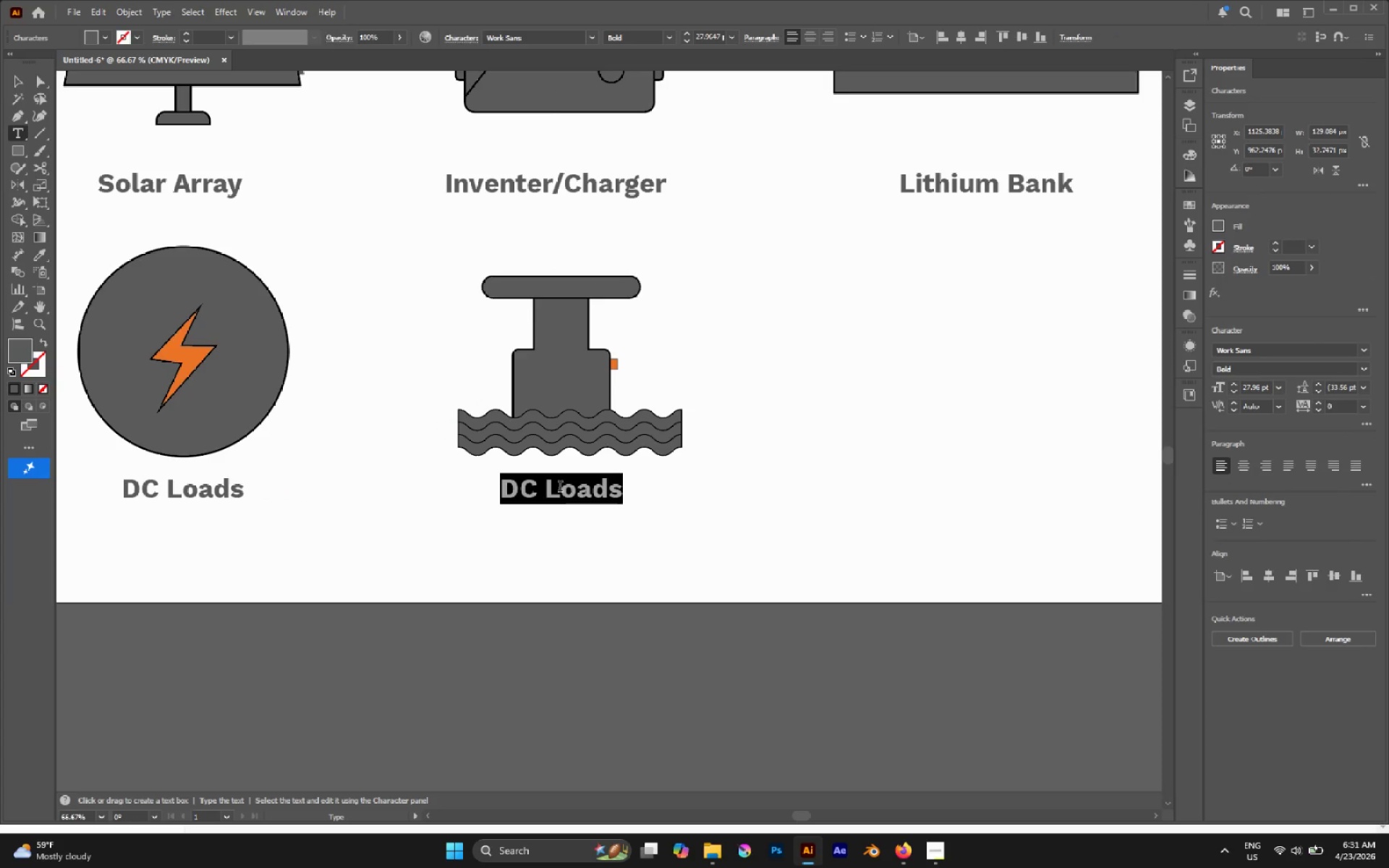 
type(Bilge Pumps)
key(Escape)
 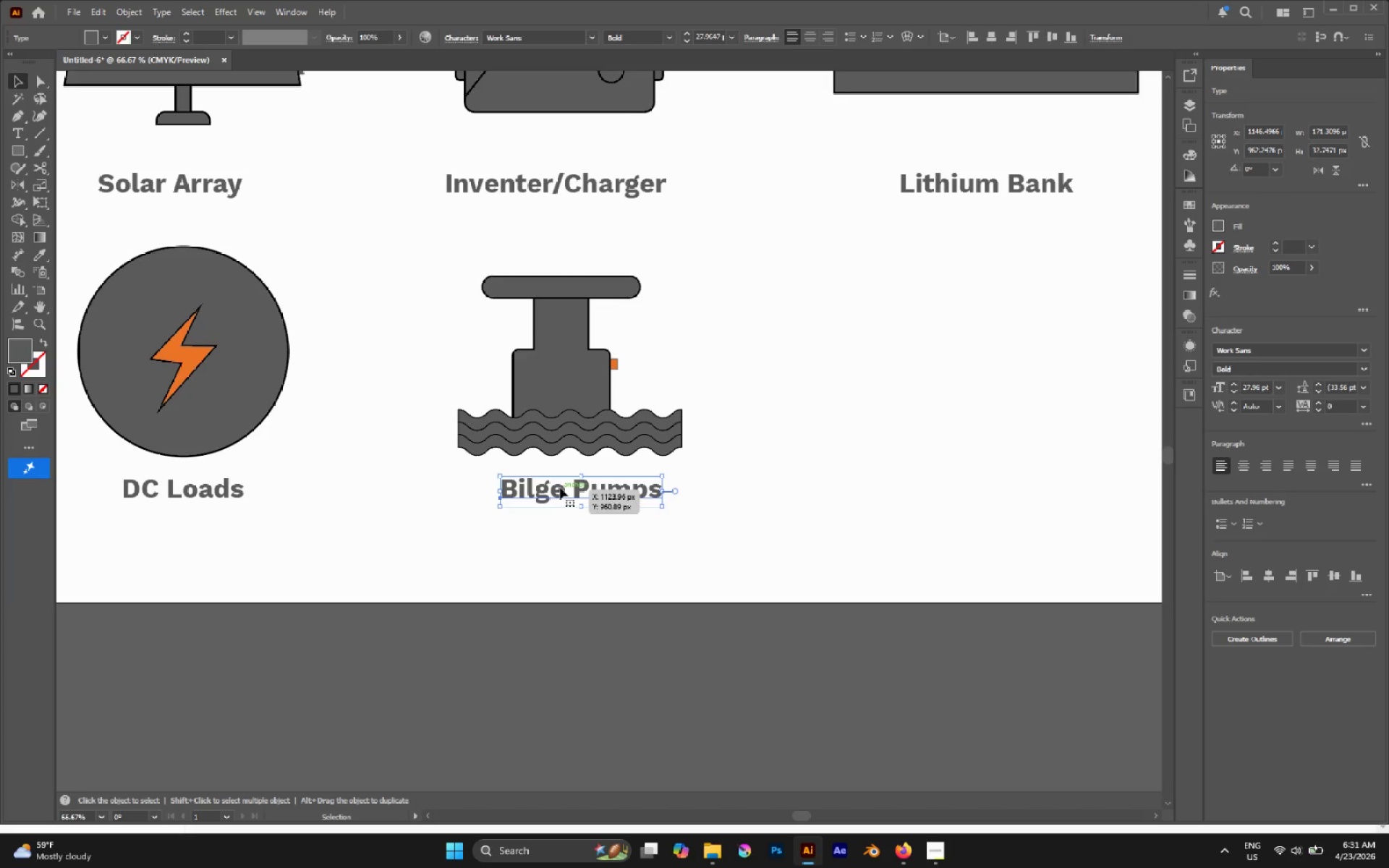 
left_click_drag(start_coordinate=[560, 488], to_coordinate=[539, 486])
 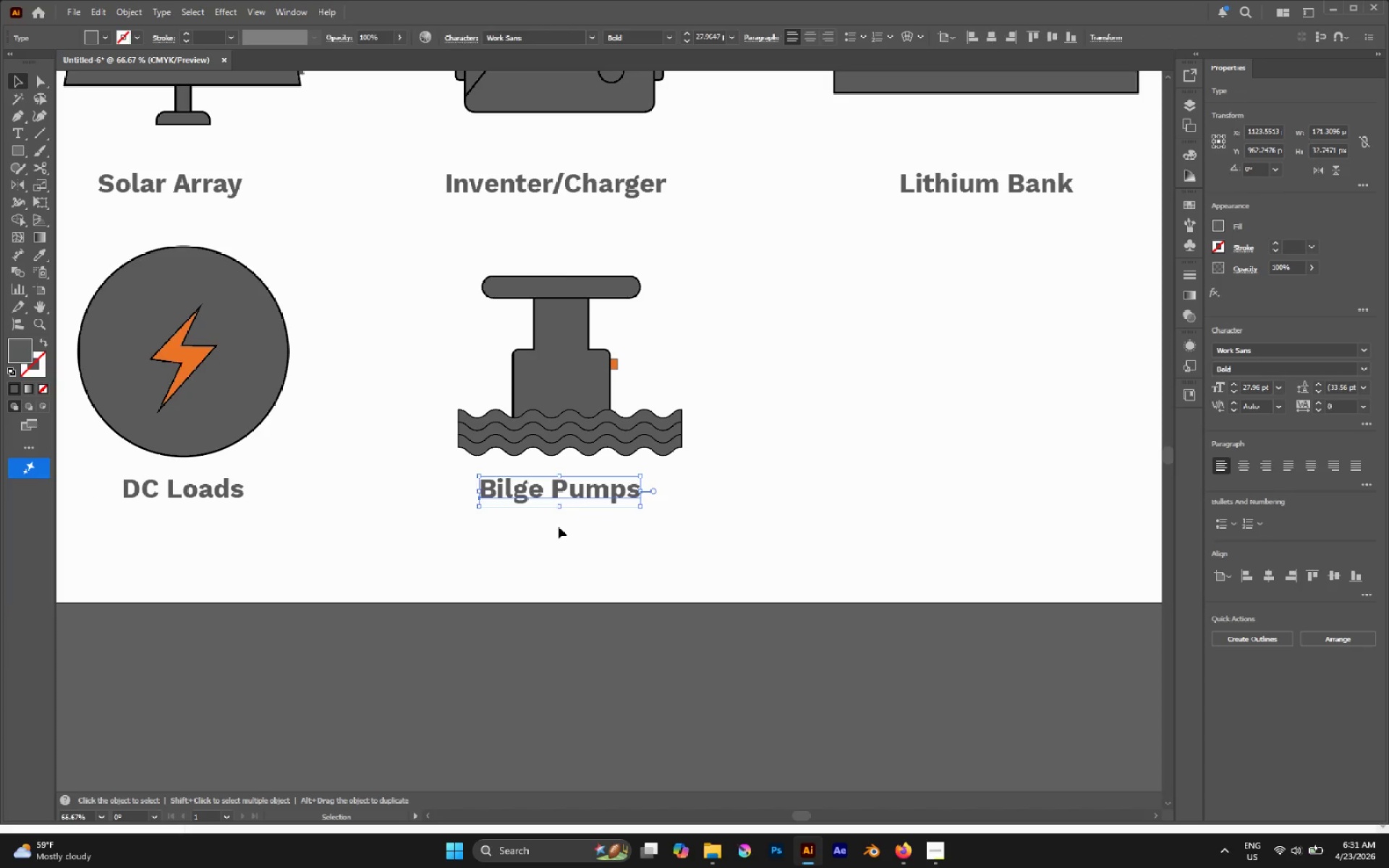 
hold_key(key=ShiftLeft, duration=2.34)
 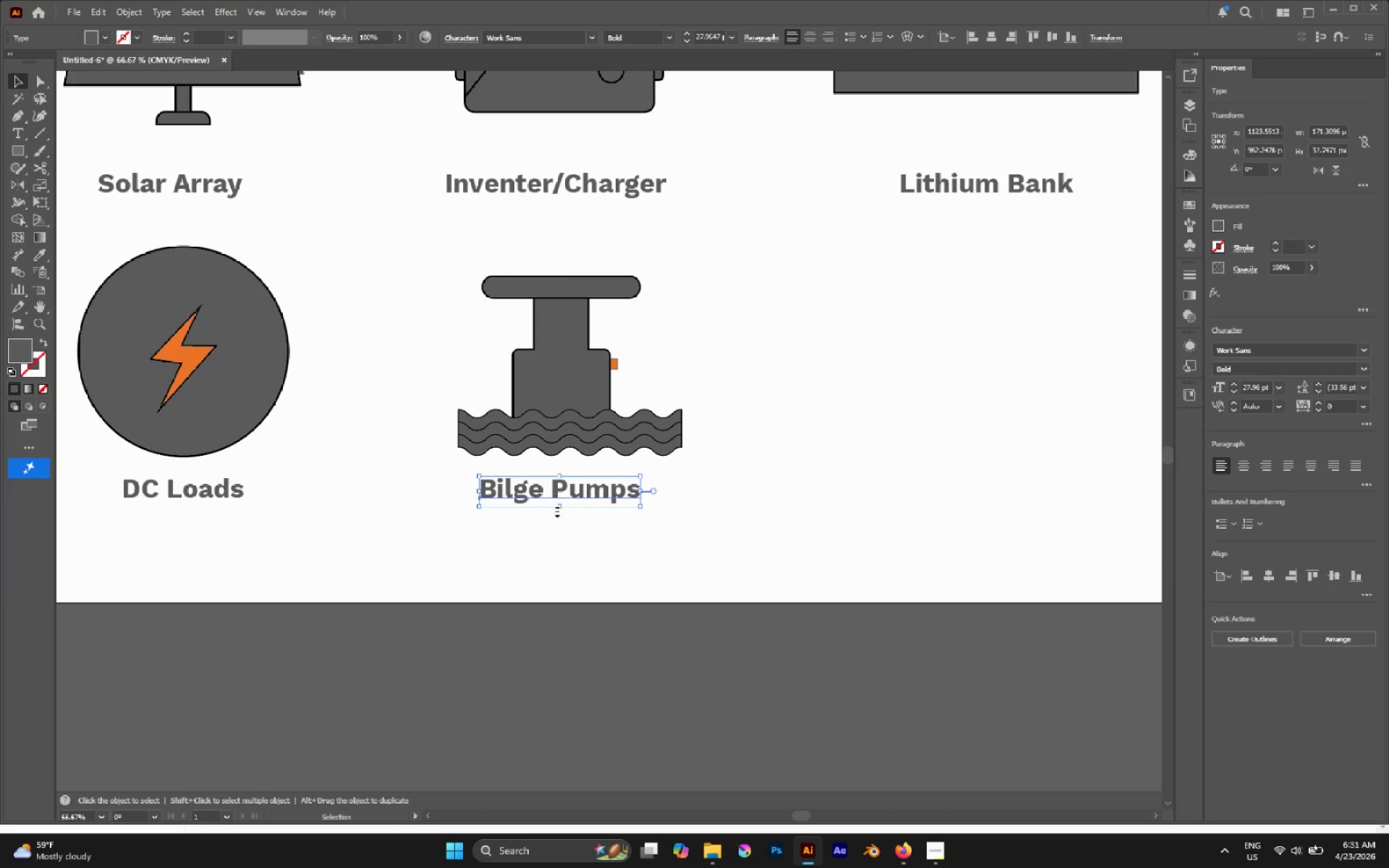 
left_click([558, 527])
 